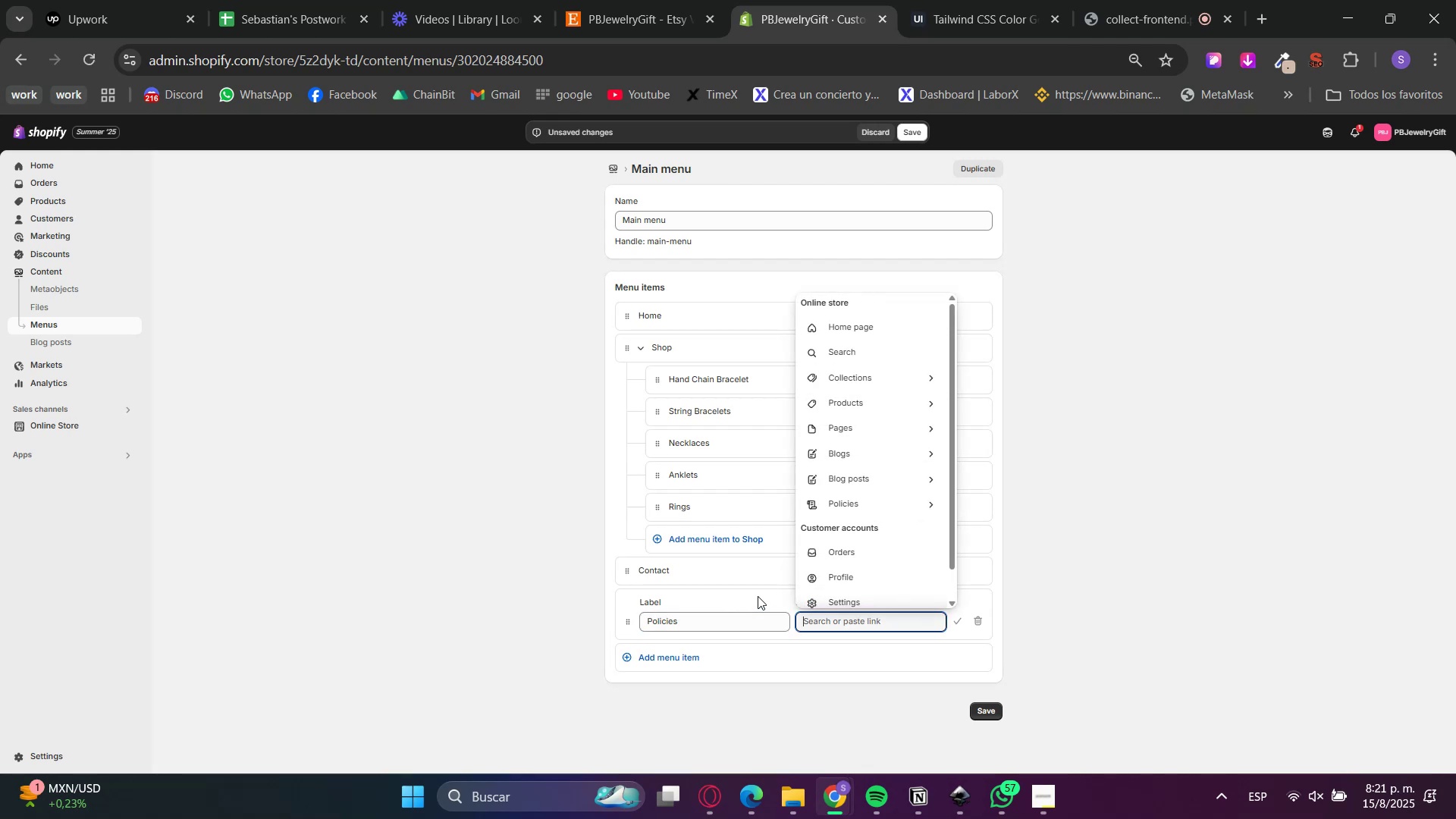 
key(Shift+ShiftRight)
 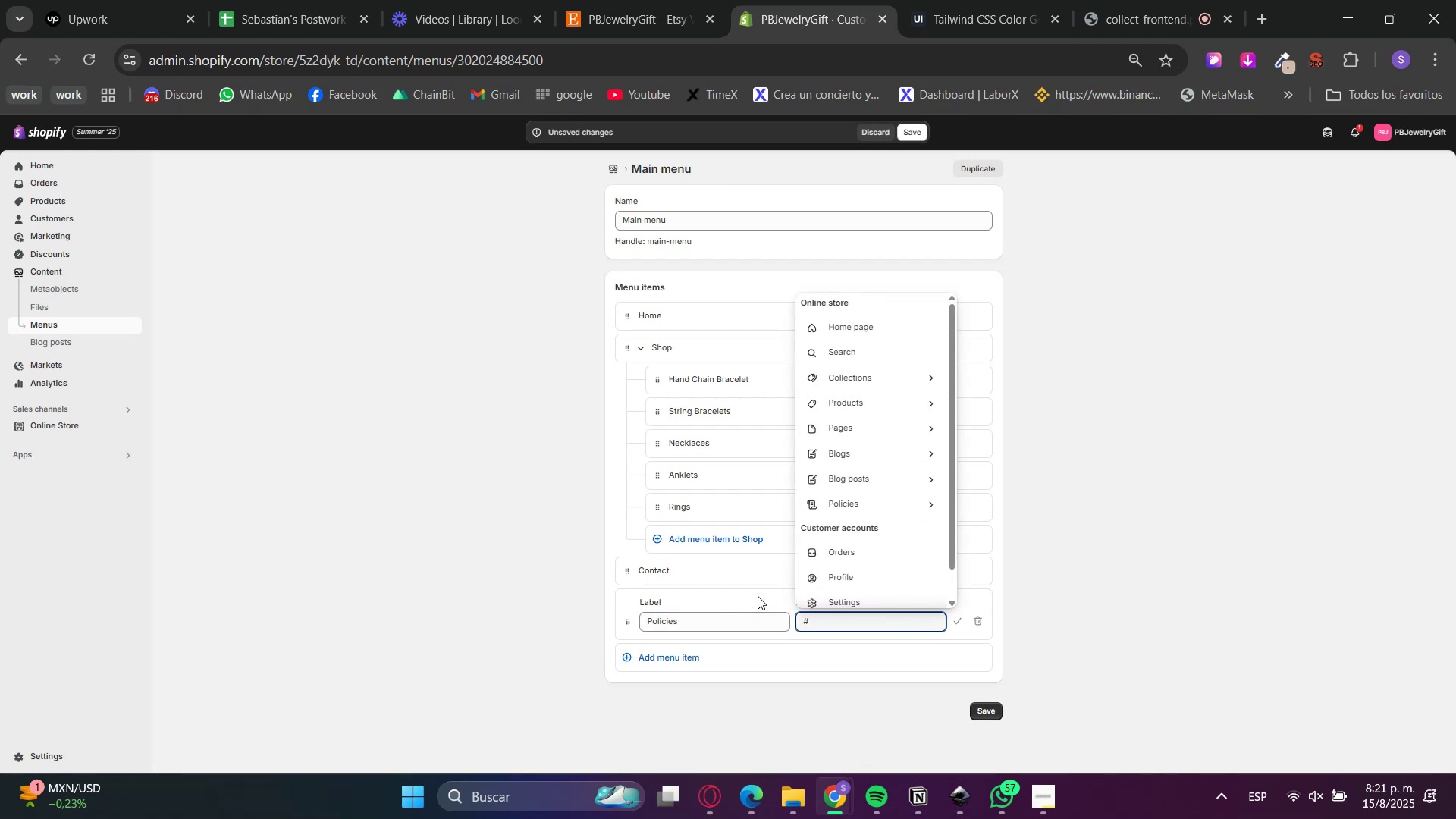 
key(Shift+3)
 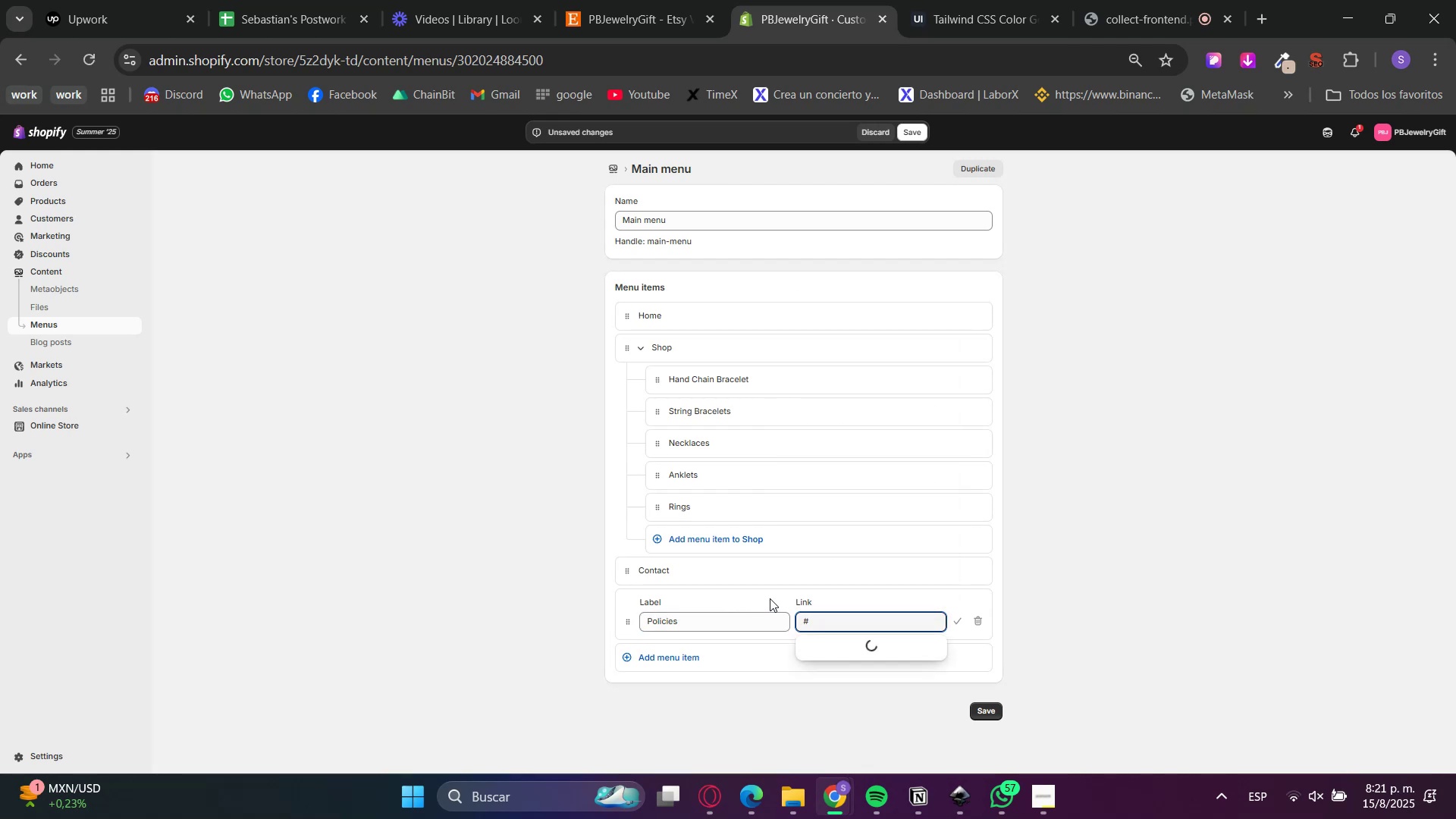 
left_click([821, 651])
 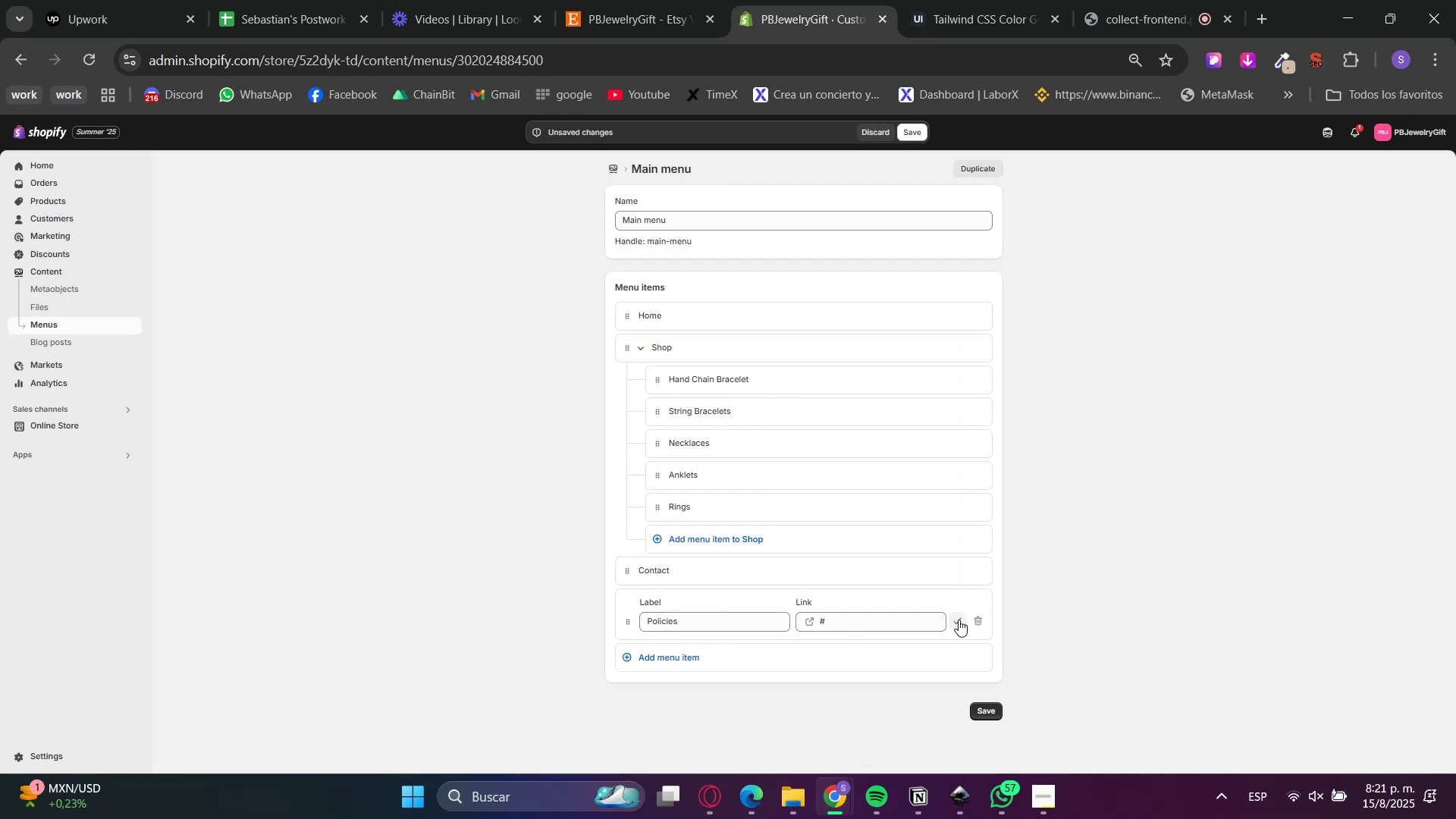 
left_click([959, 620])
 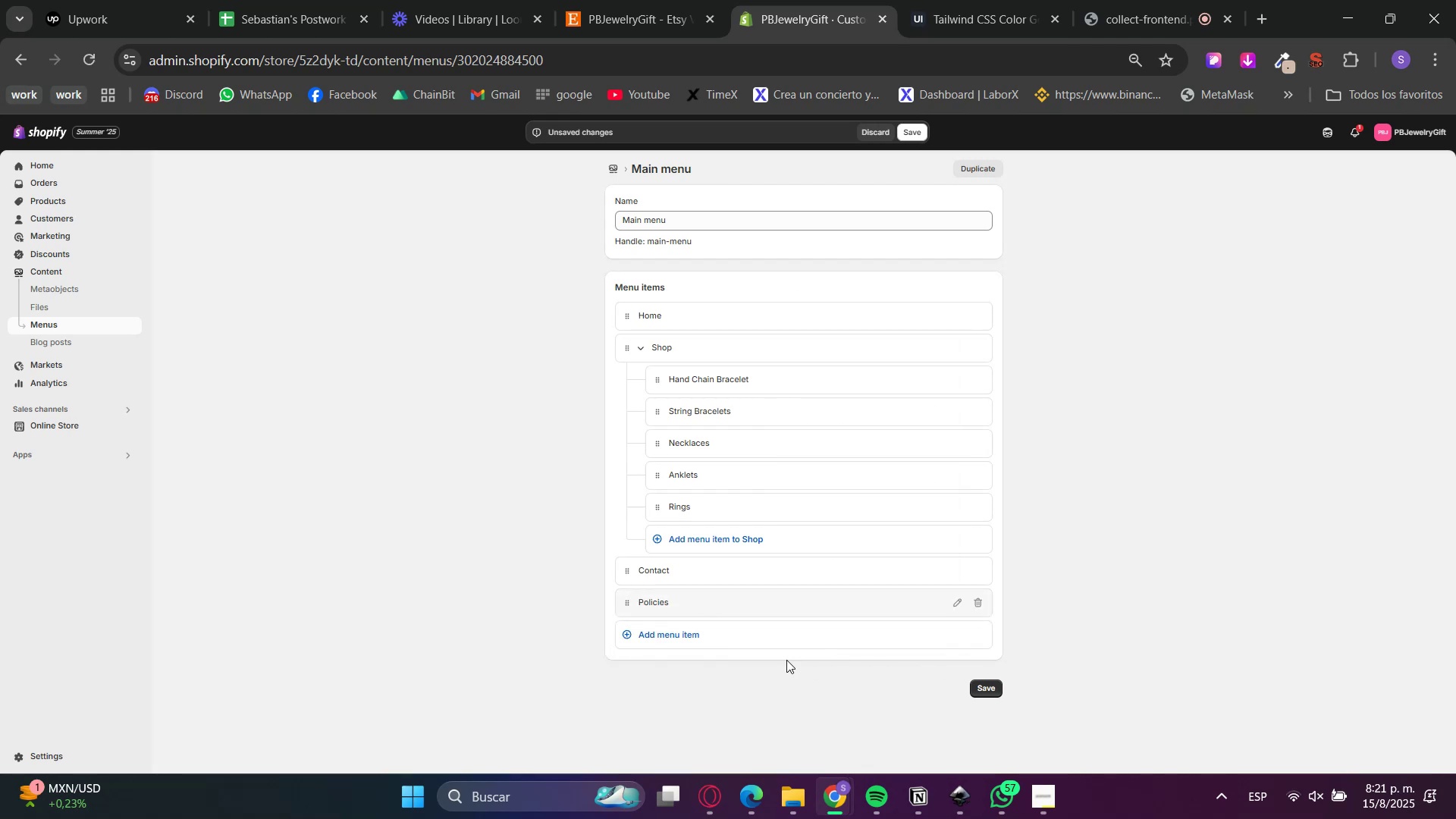 
double_click([755, 639])
 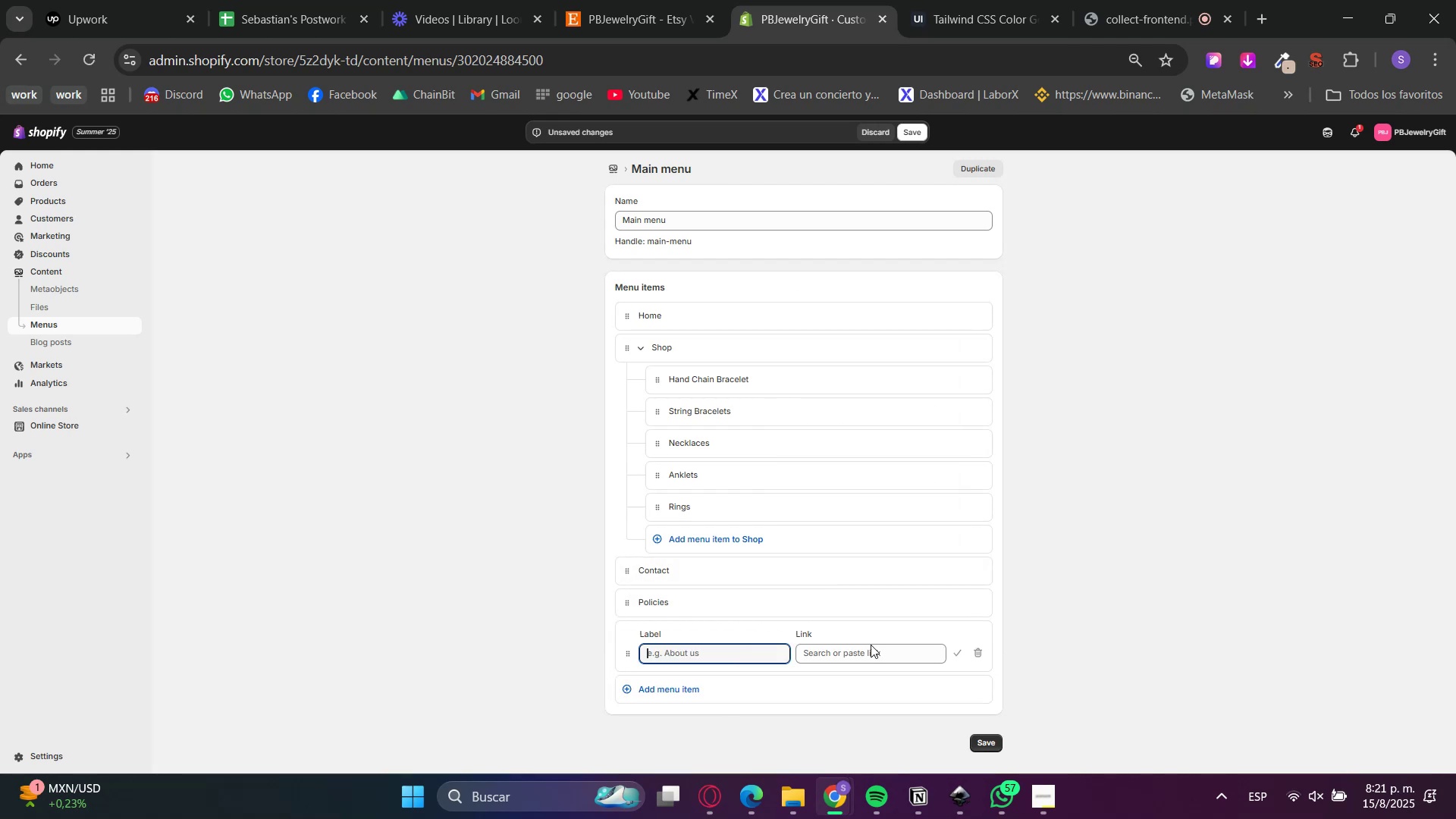 
left_click([874, 654])
 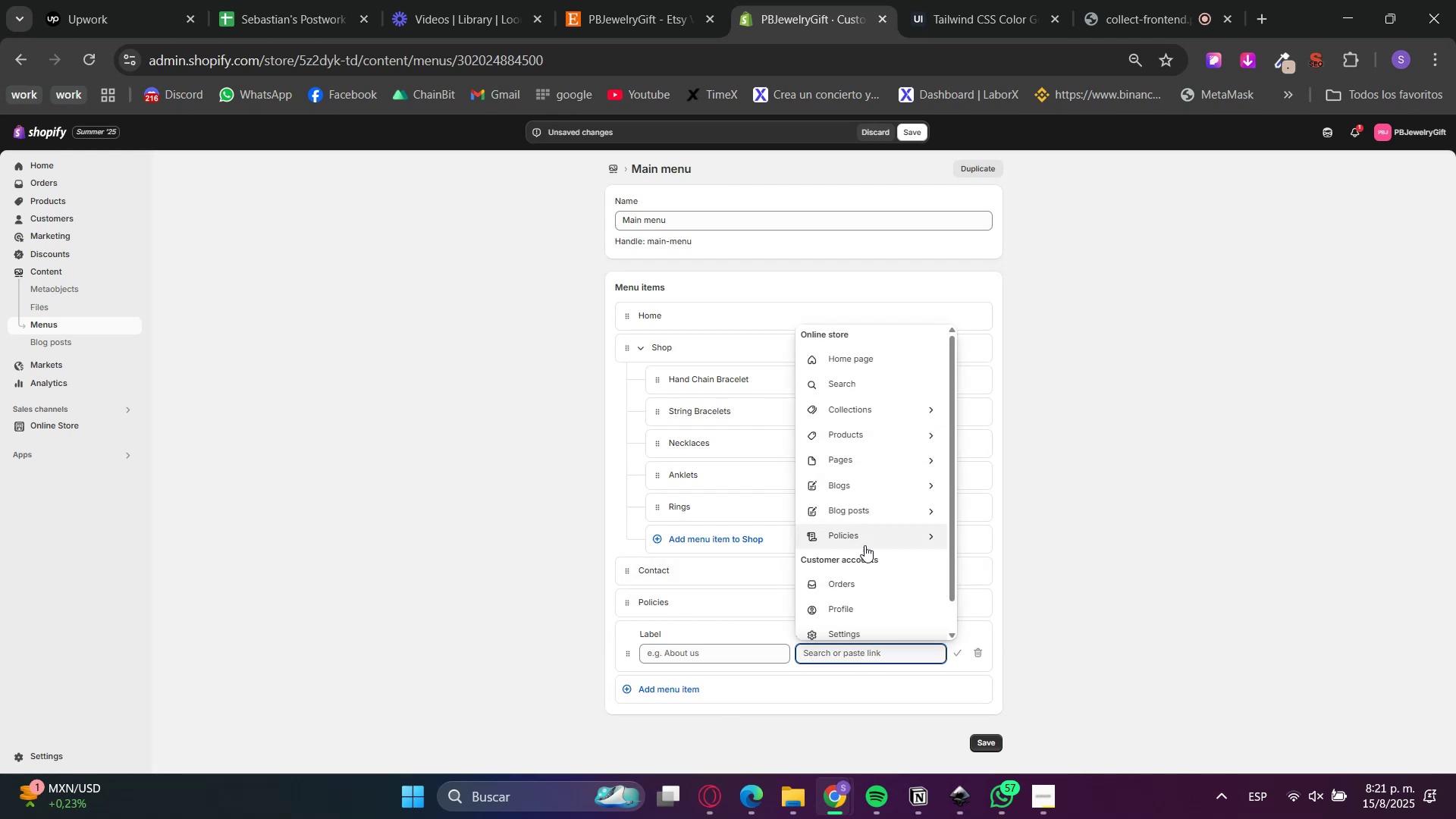 
left_click([867, 536])
 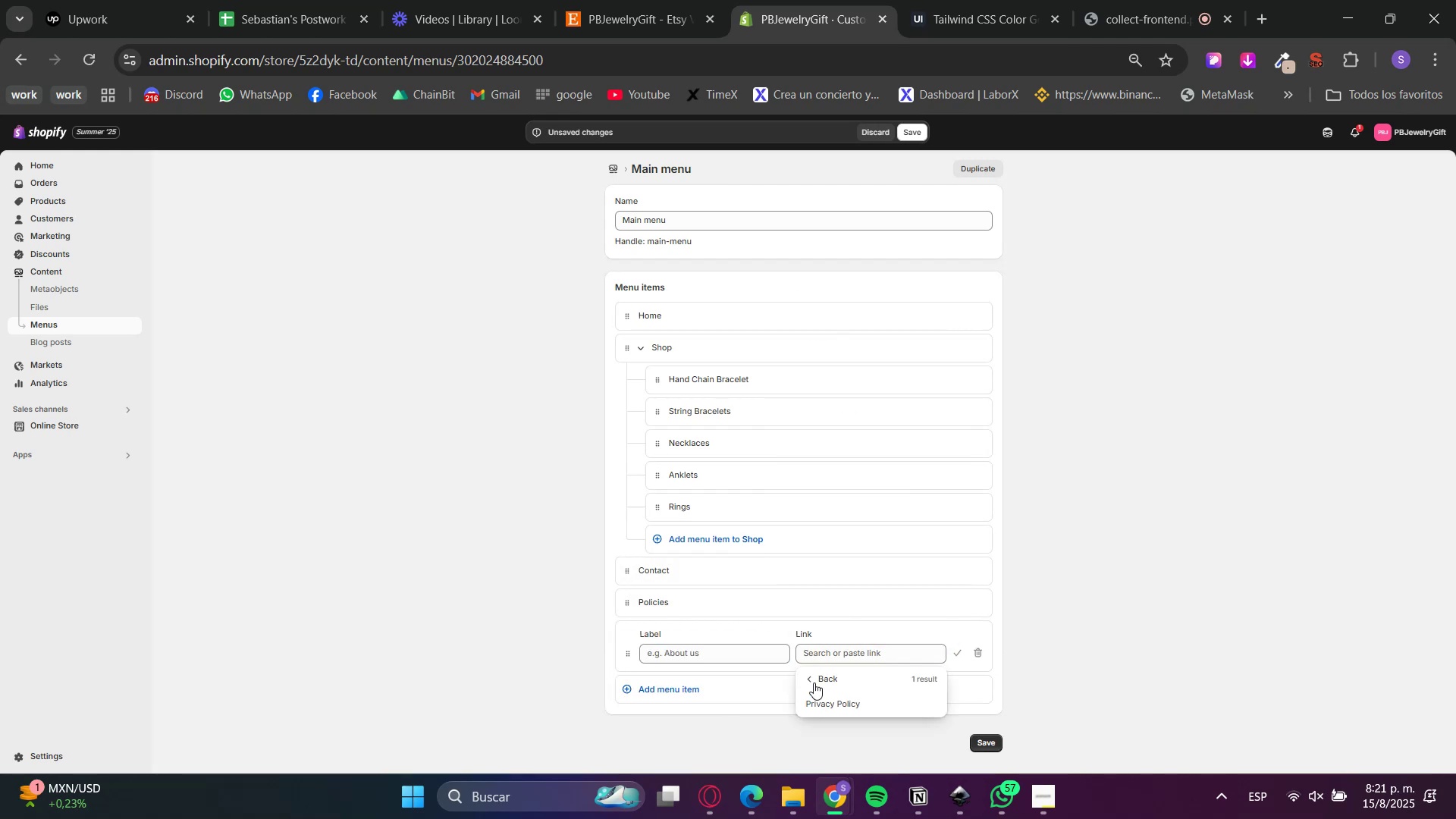 
left_click([817, 699])
 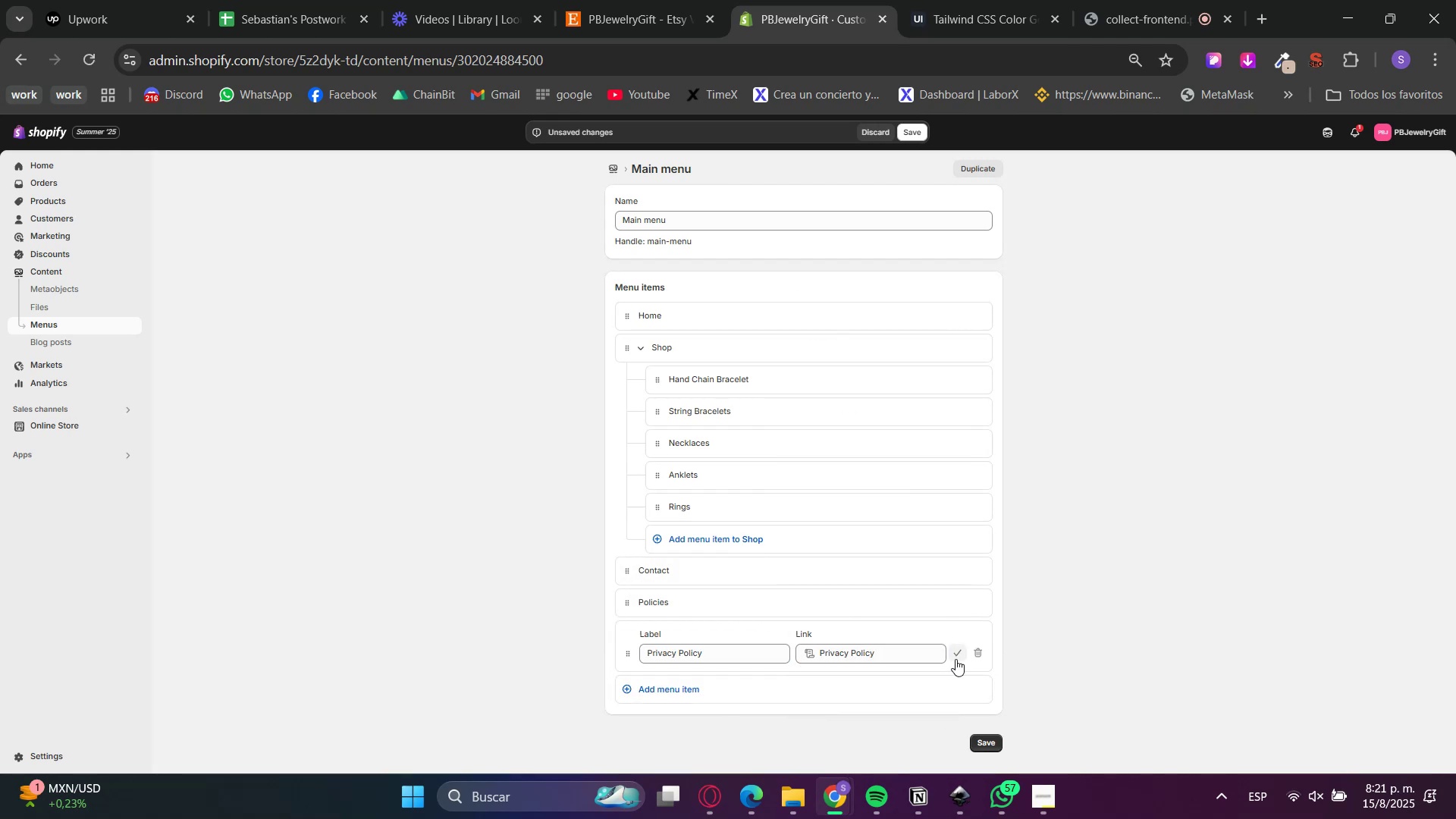 
left_click([961, 659])
 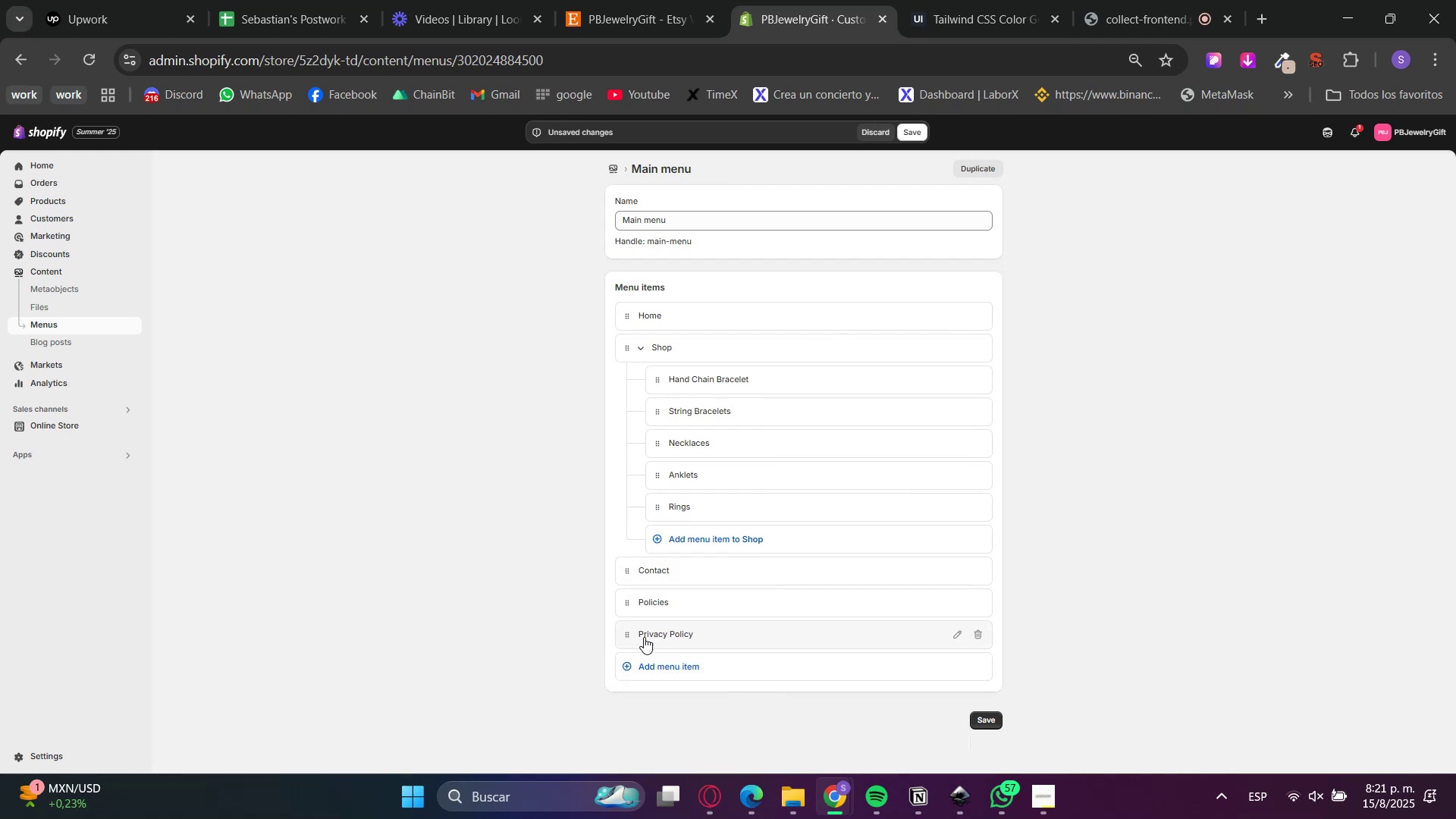 
left_click_drag(start_coordinate=[623, 638], to_coordinate=[647, 636])
 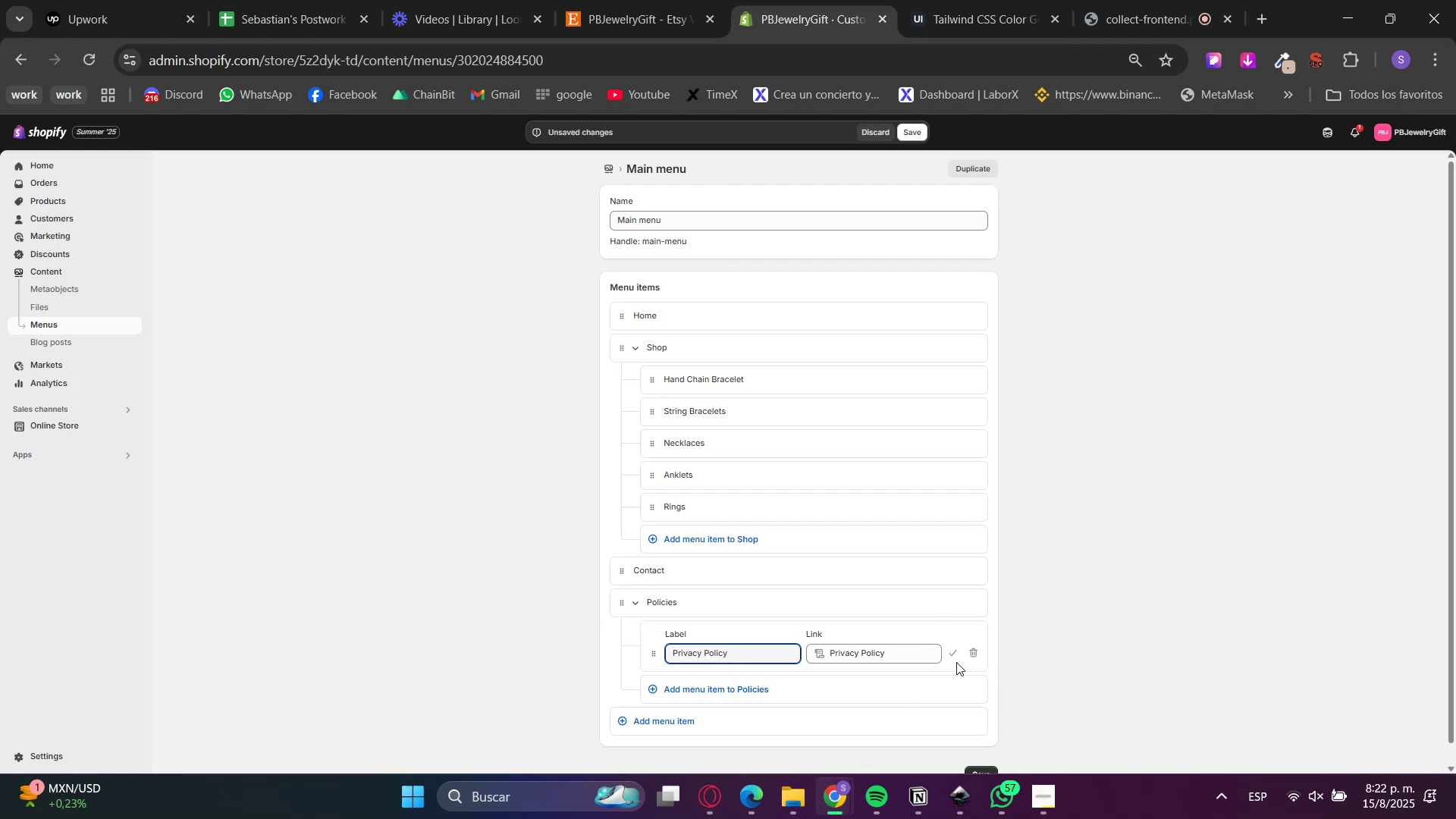 
left_click([953, 654])
 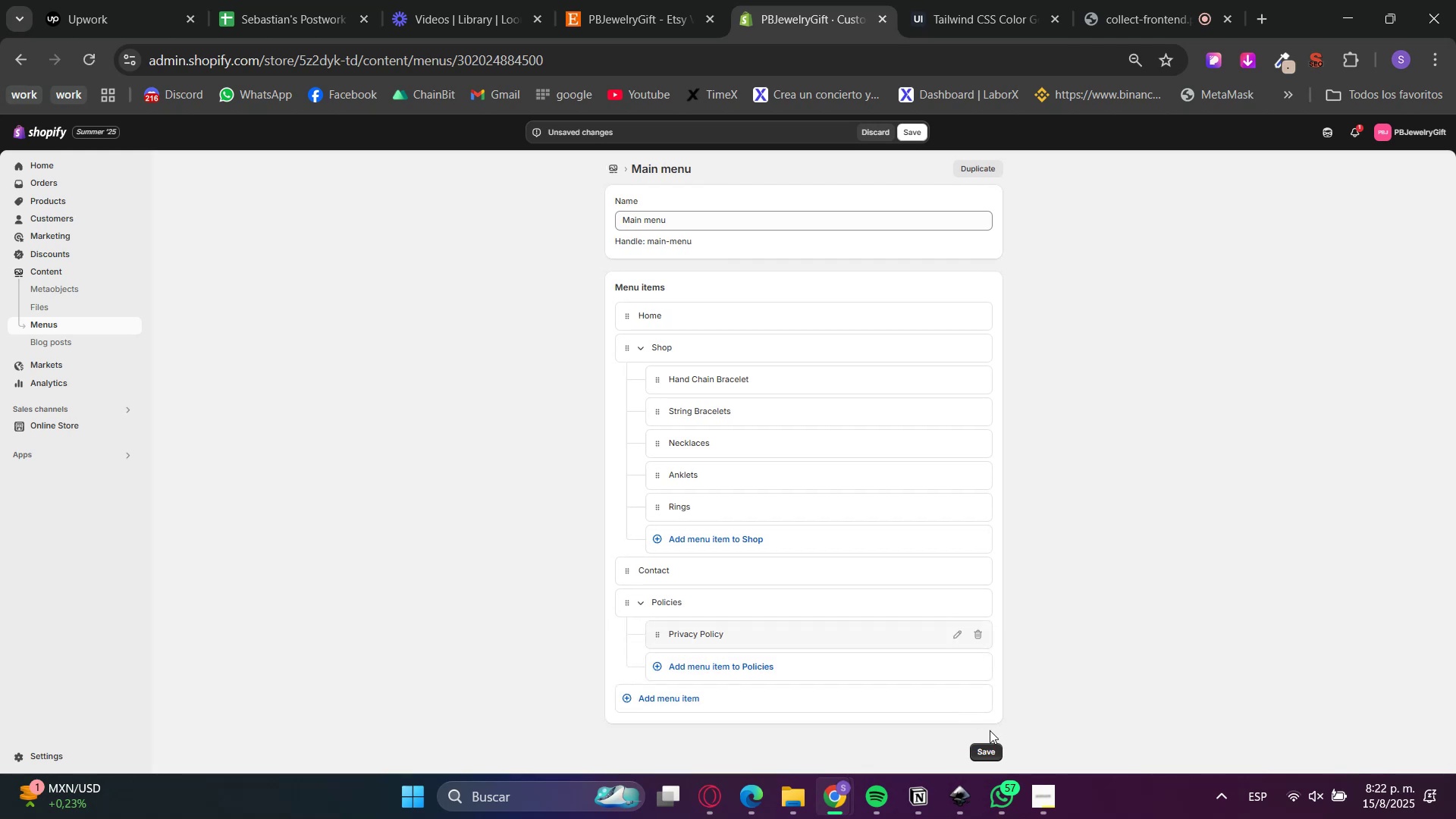 
left_click([991, 748])
 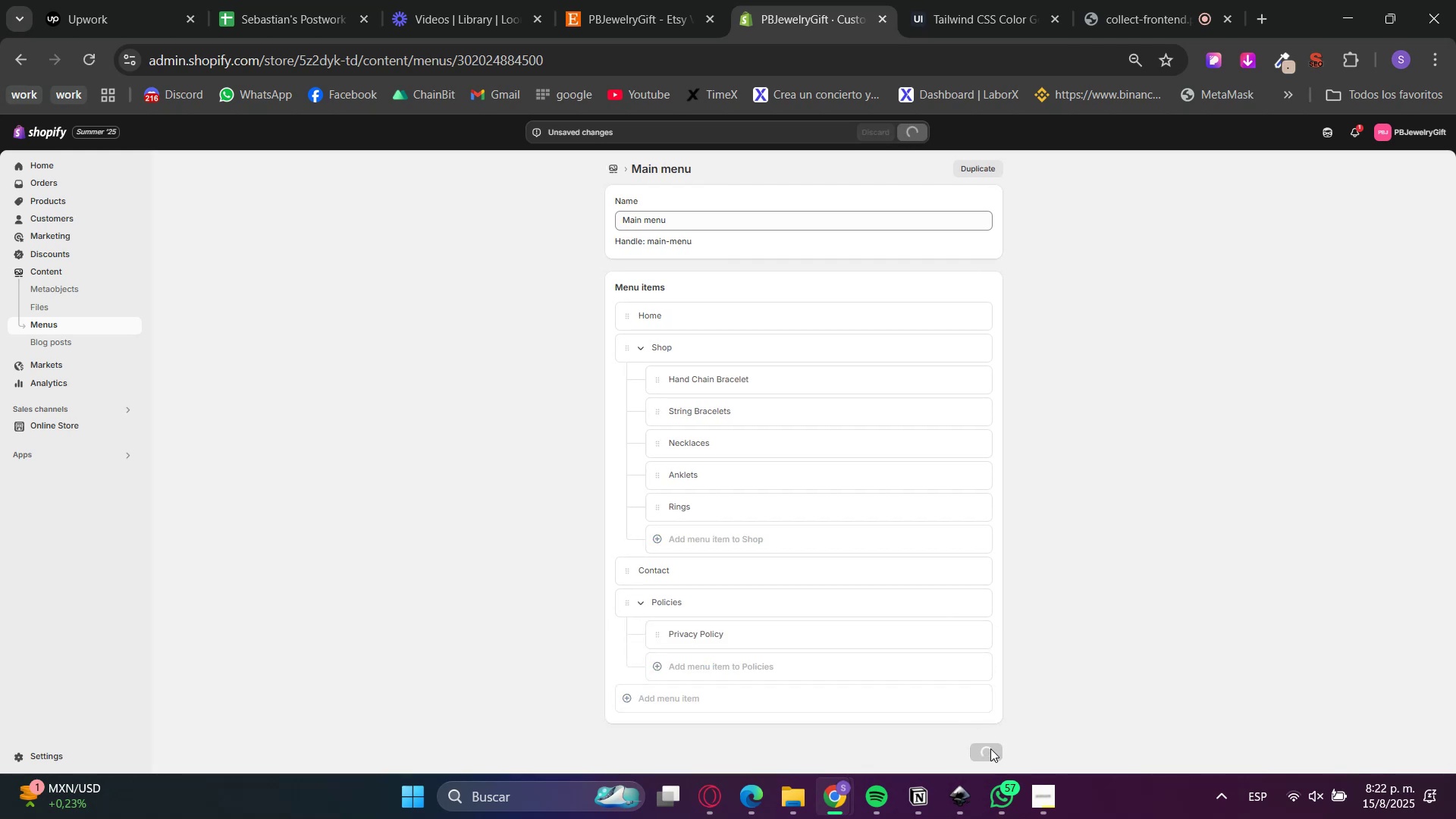 
mouse_move([987, 728])
 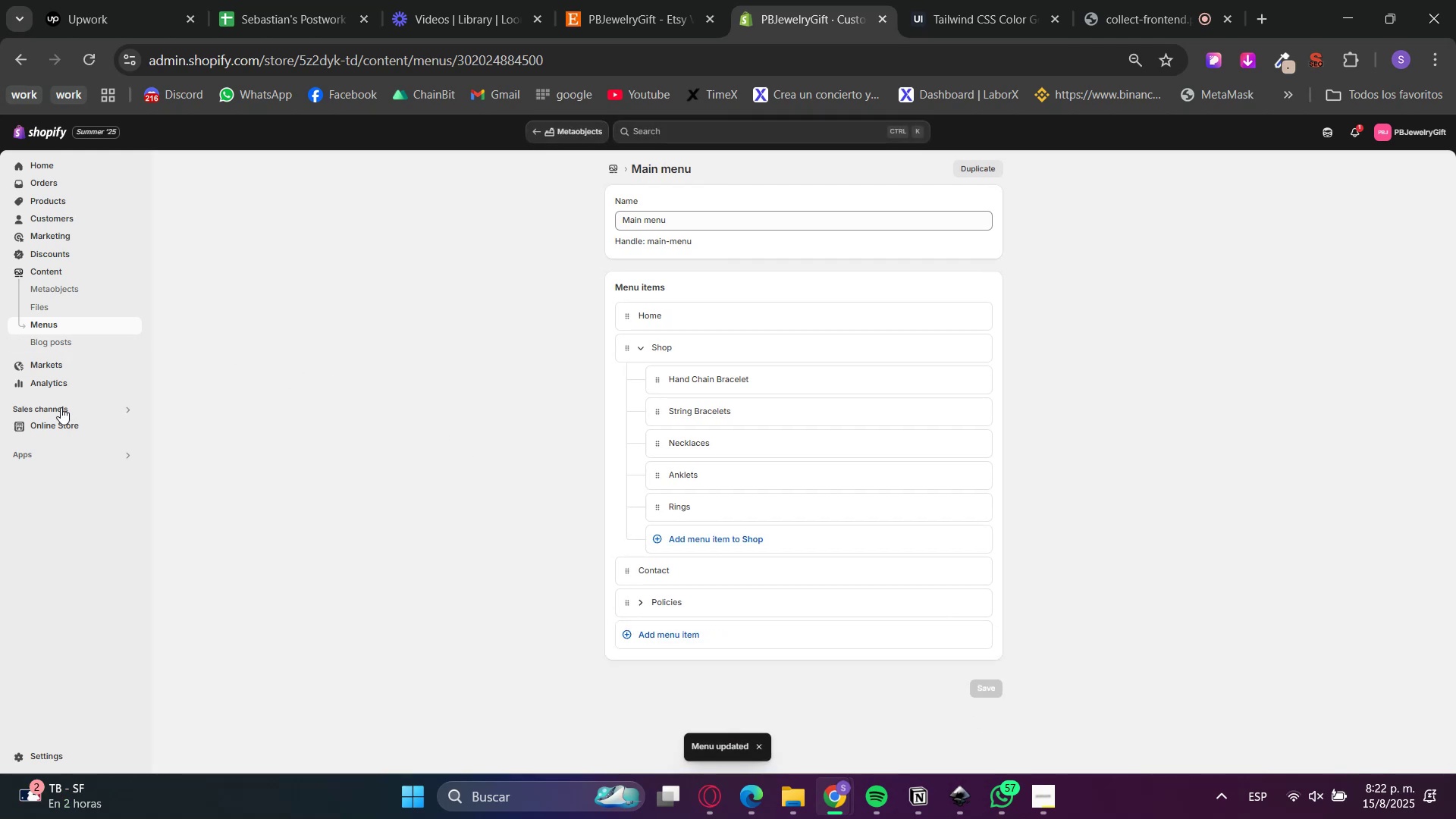 
hold_key(key=ControlLeft, duration=1.26)
left_click([59, 424])
 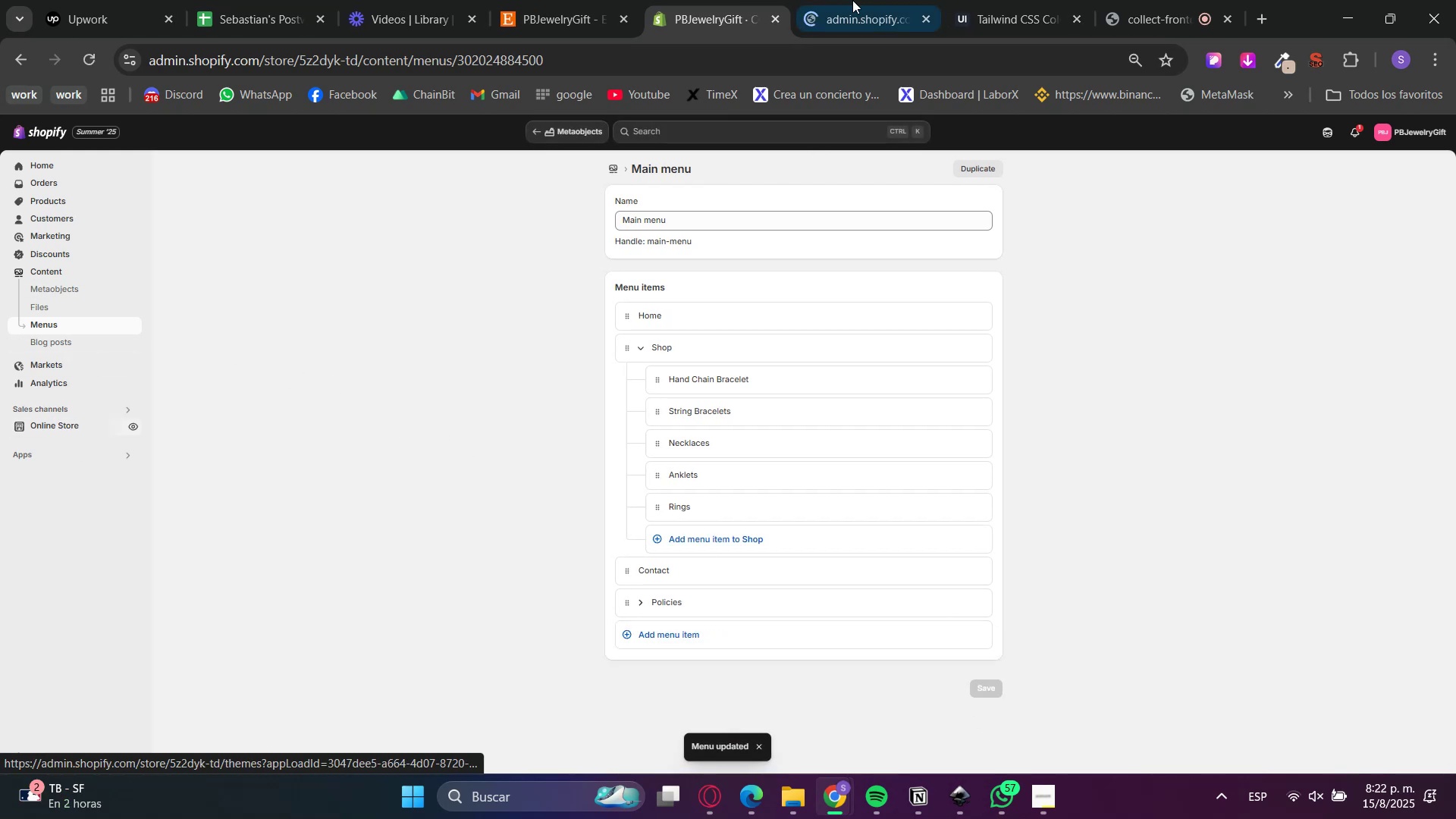 
left_click([849, 0])
 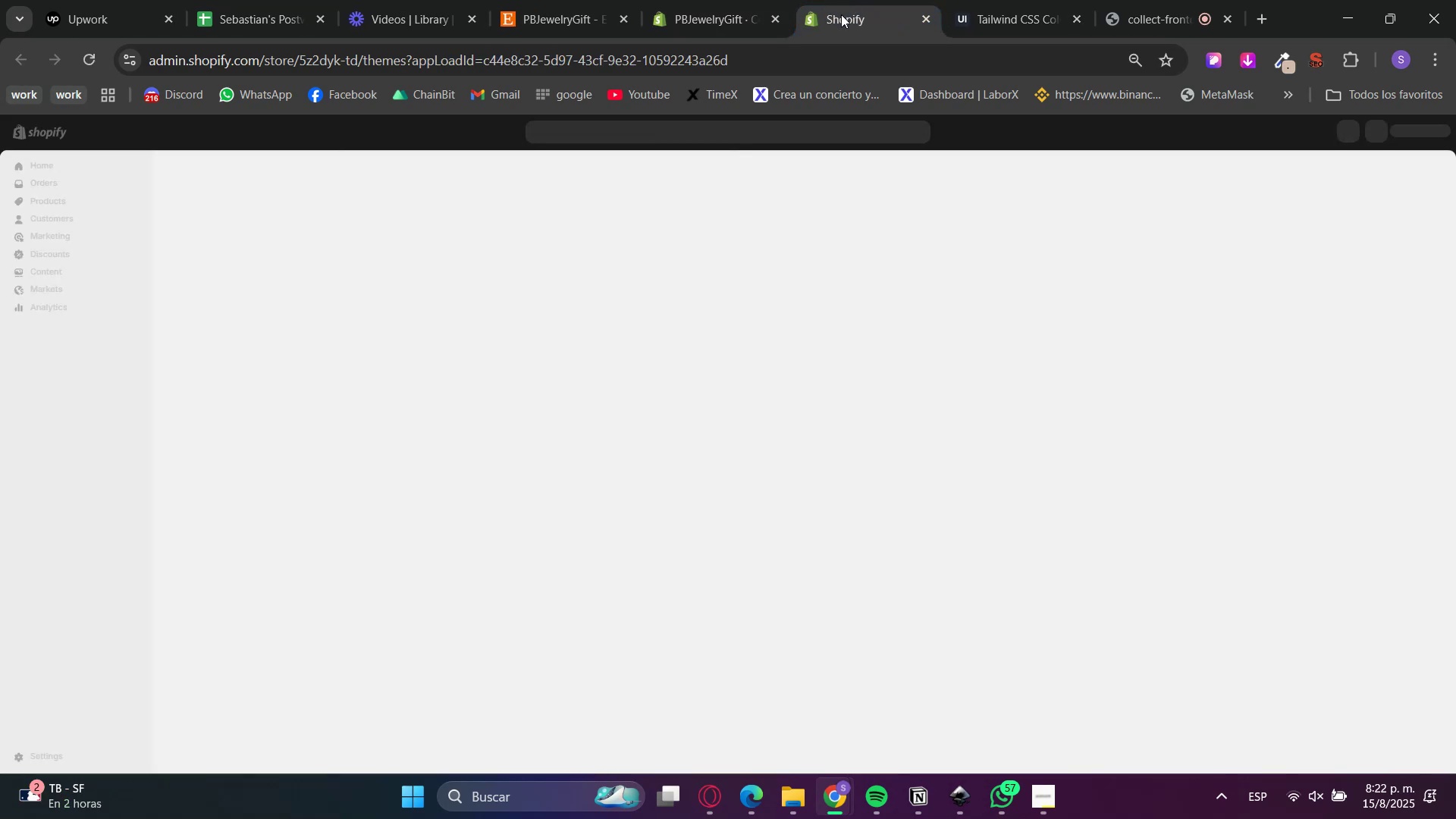 
mouse_move([811, 289])
 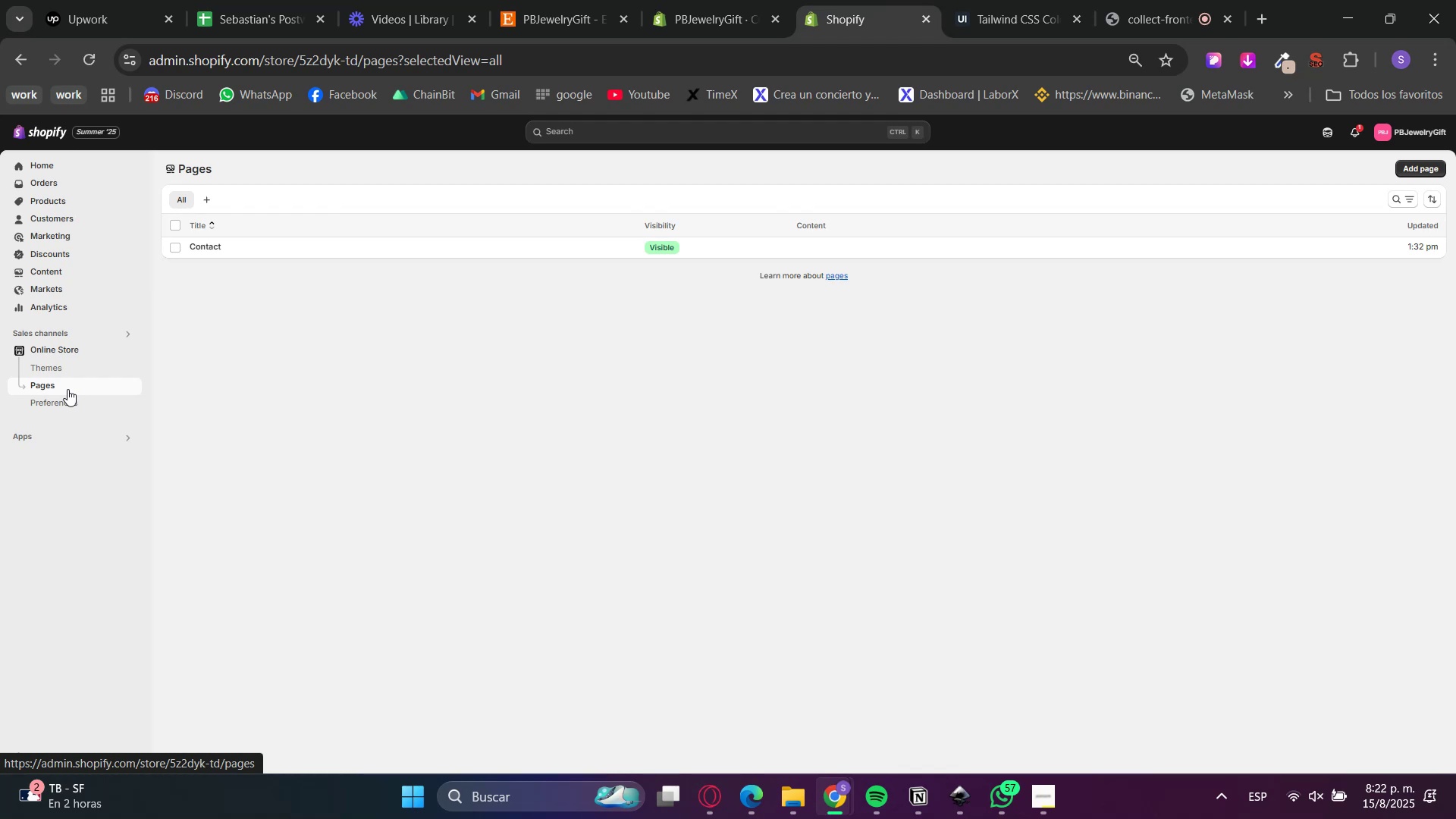 
wait(5.64)
 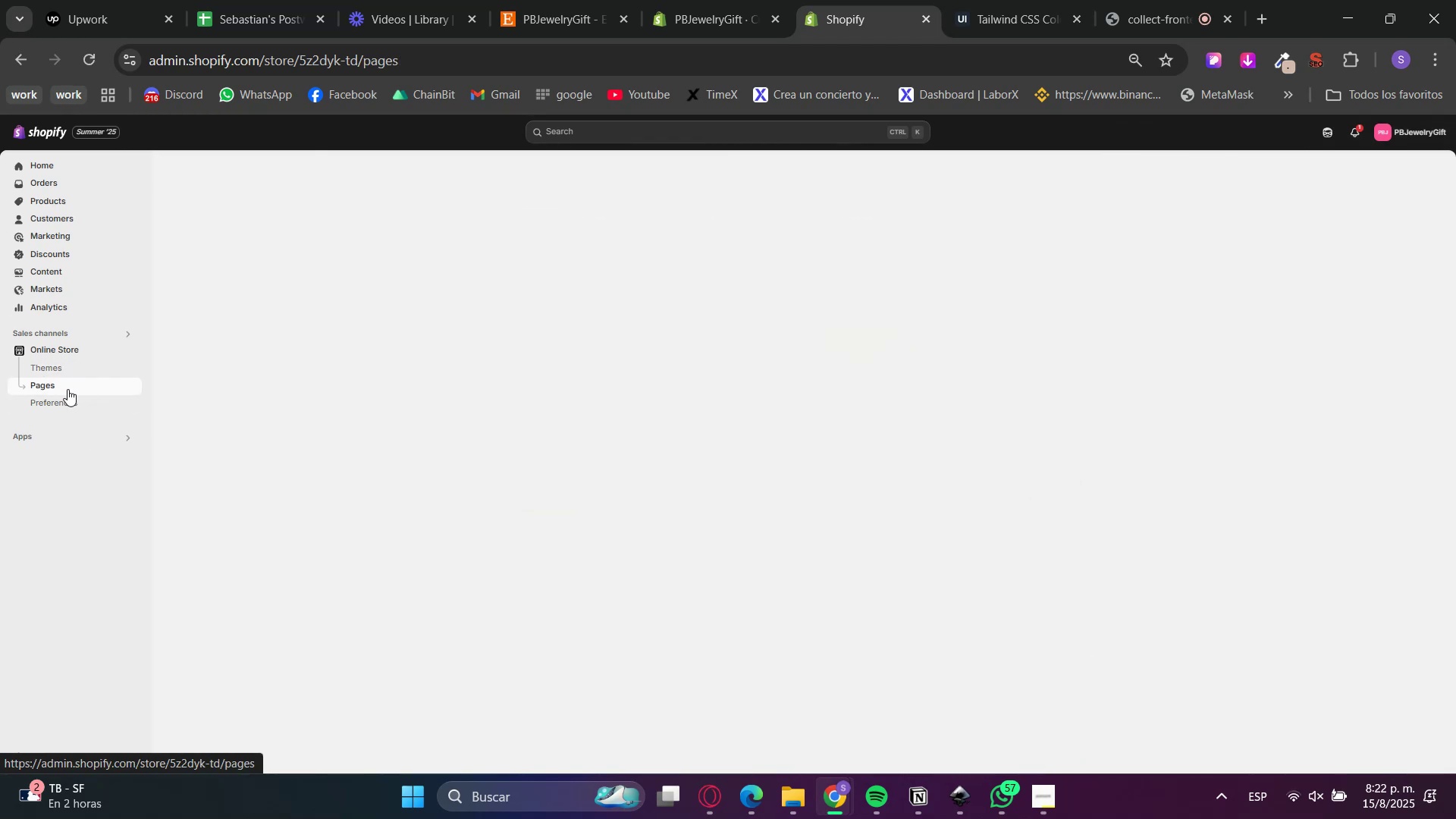 
hold_key(key=ControlLeft, duration=0.46)
 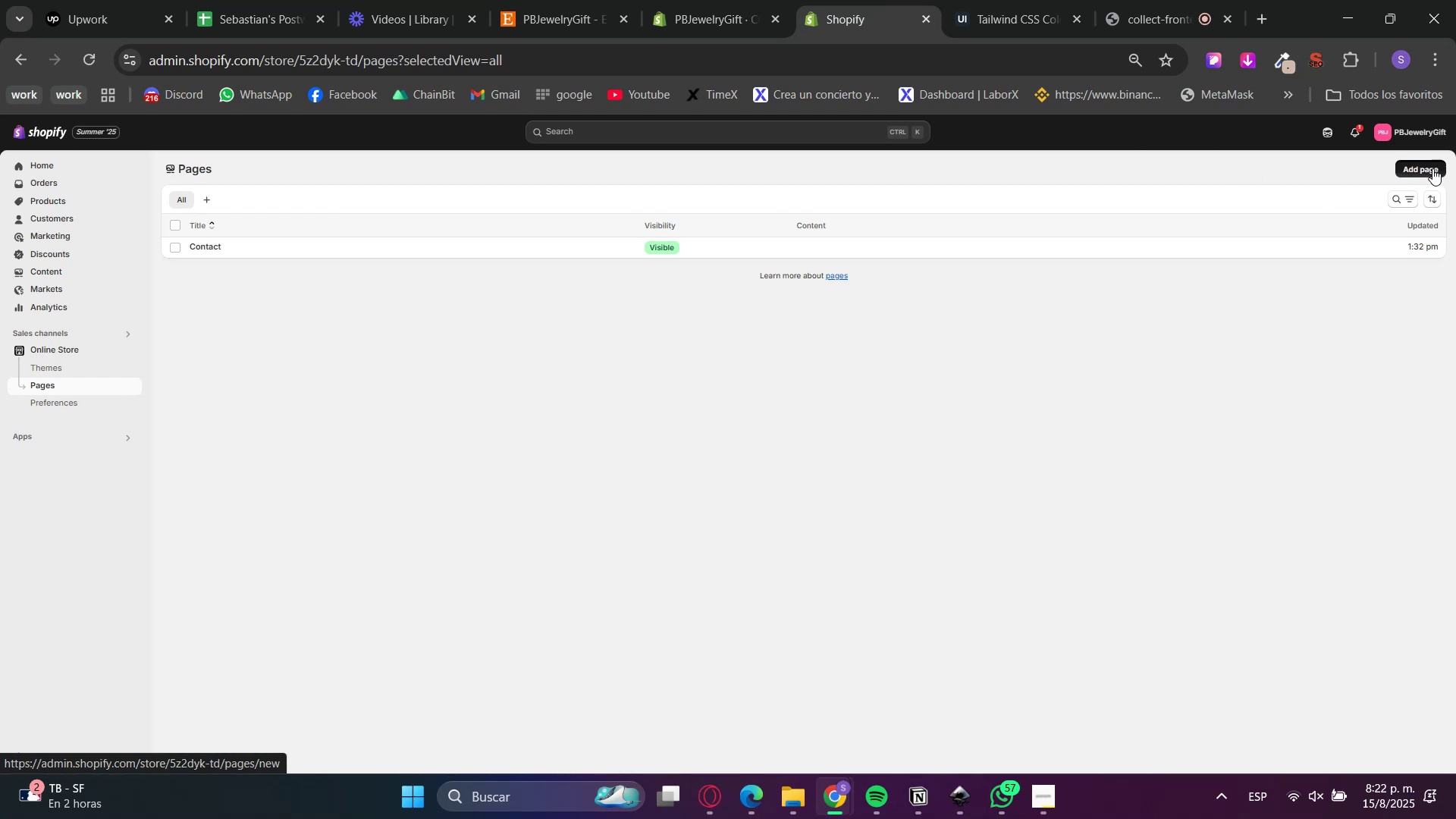 
left_click([1432, 168])
 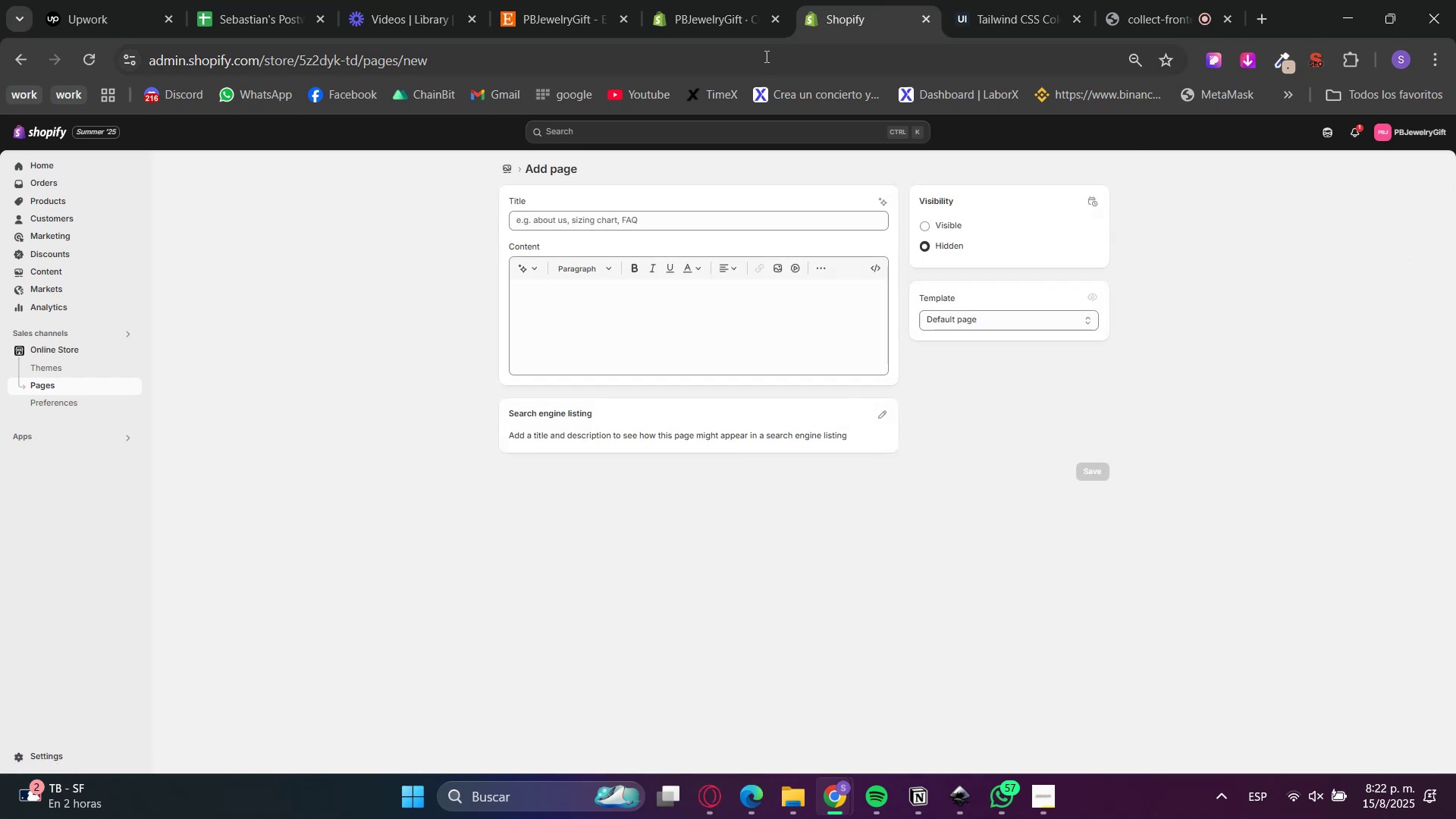 
left_click([713, 0])
 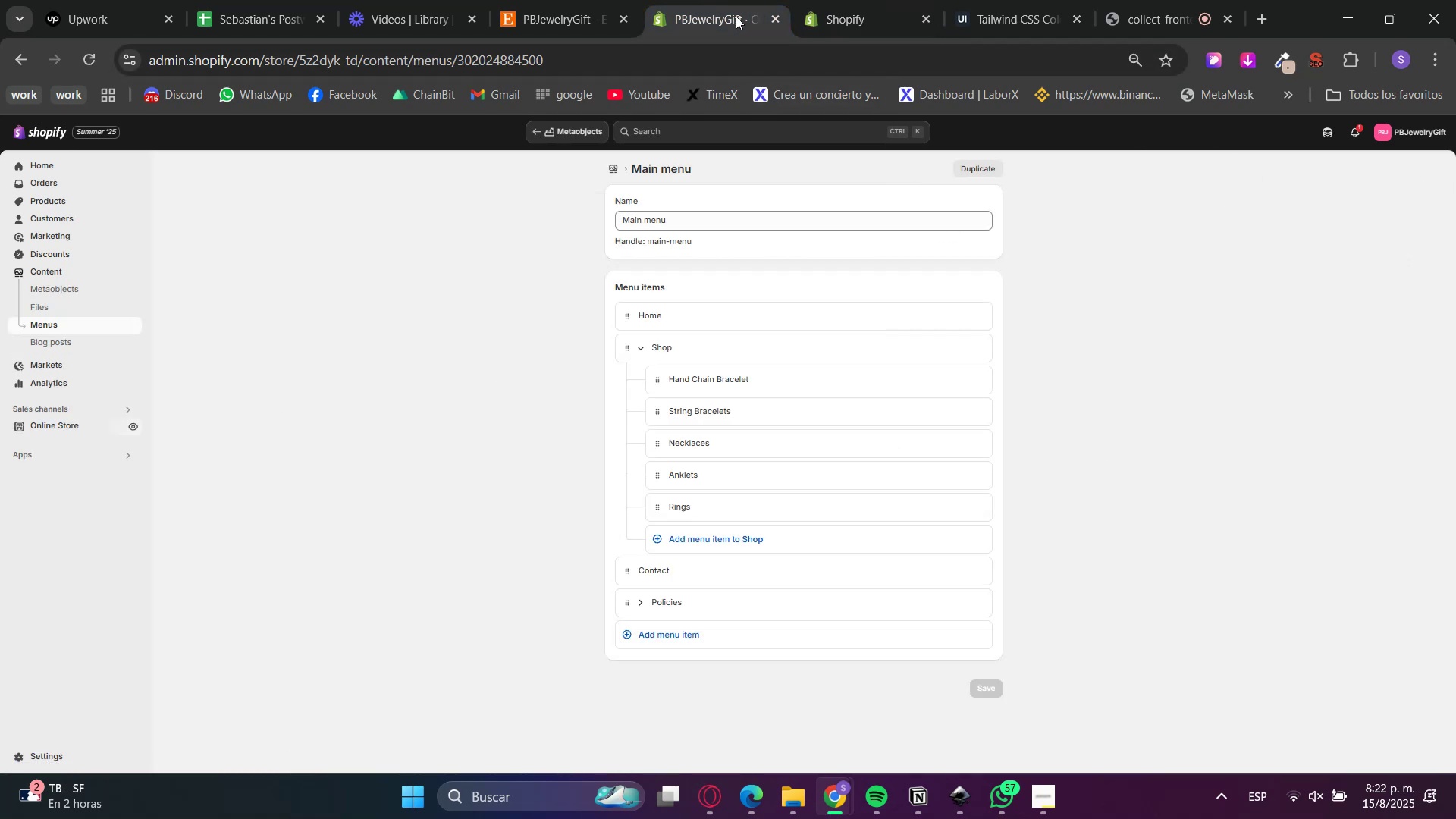 
left_click([827, 0])
 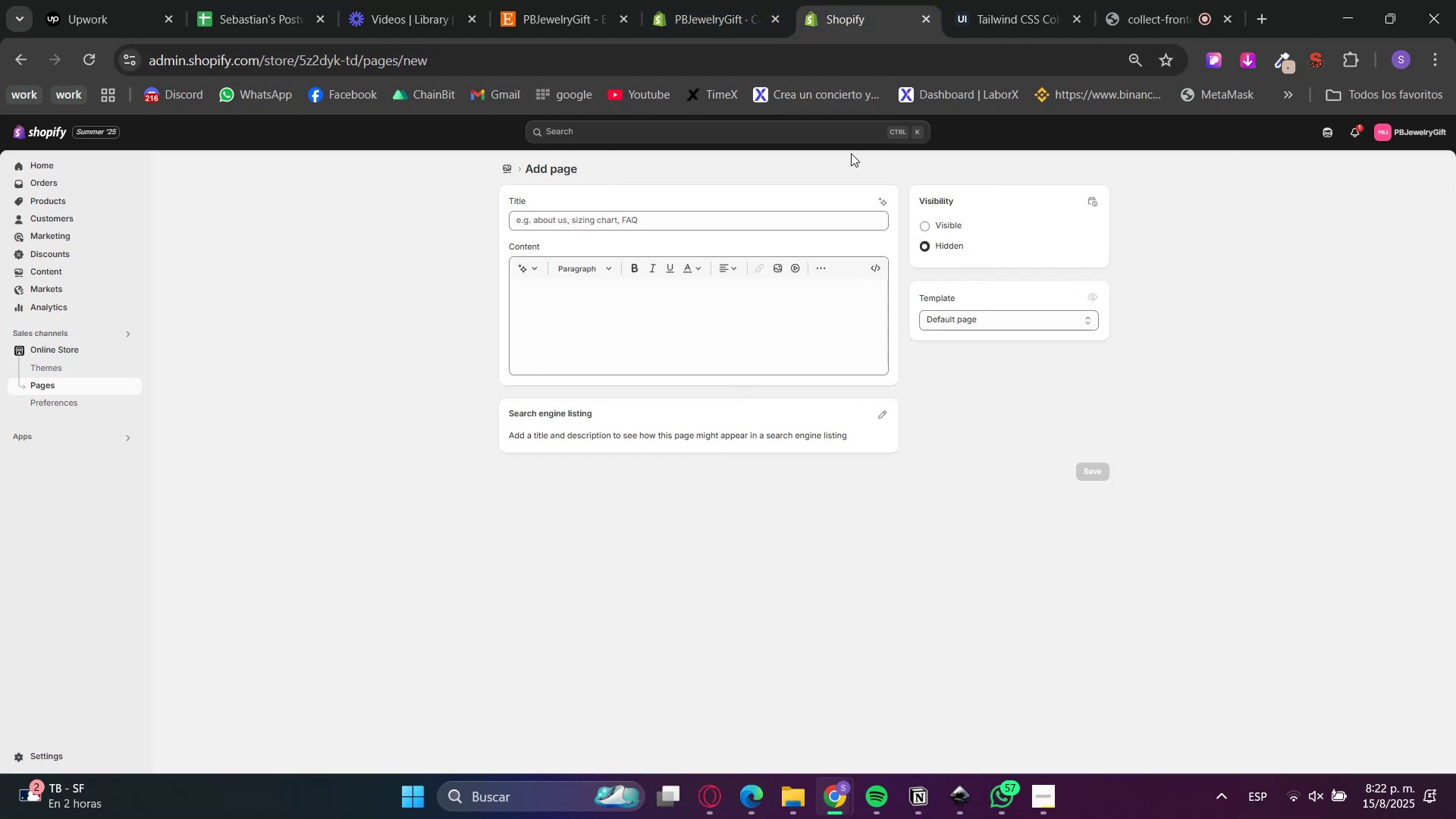 
key(CapsLock)
 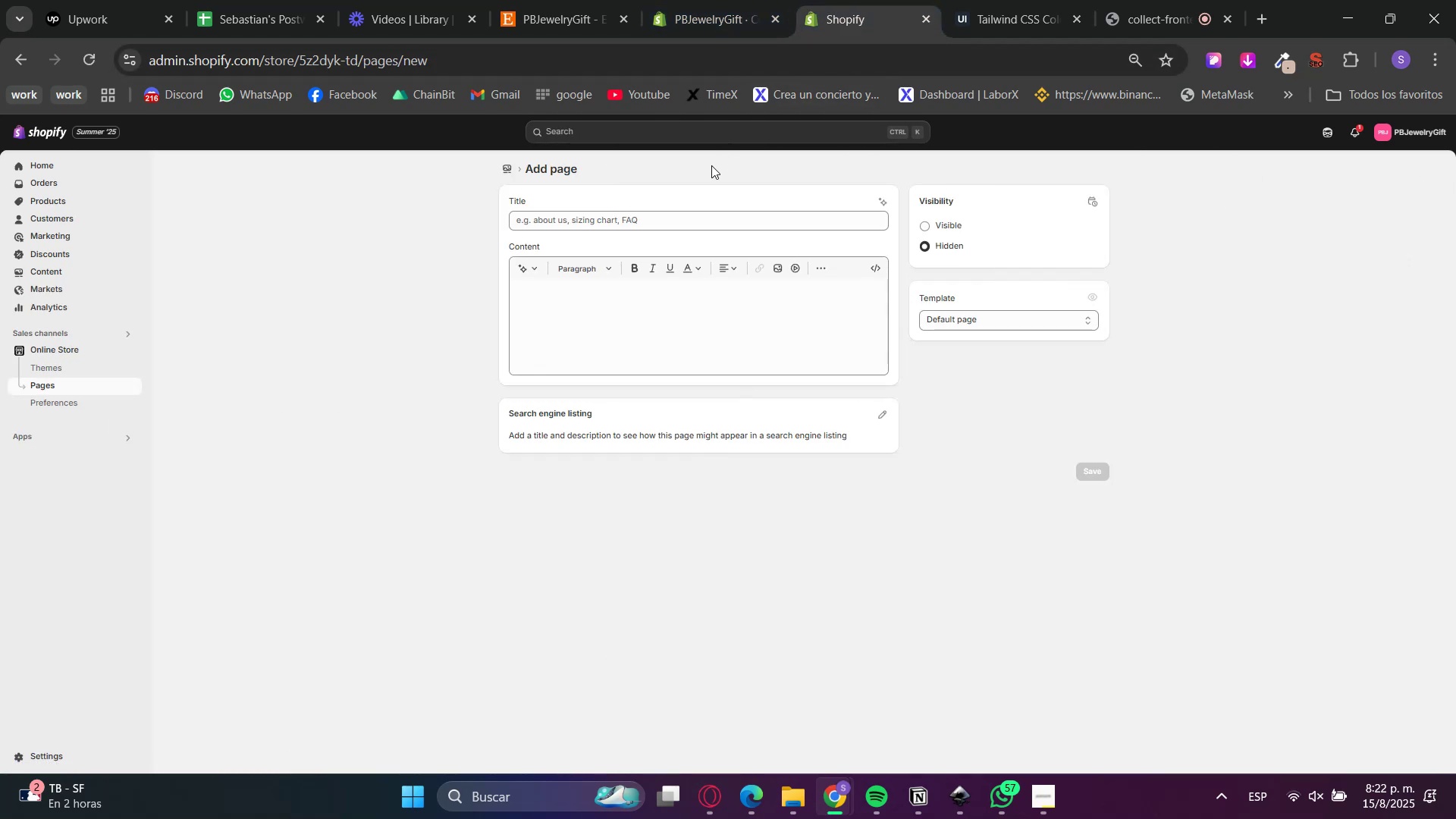 
left_click([688, 224])
 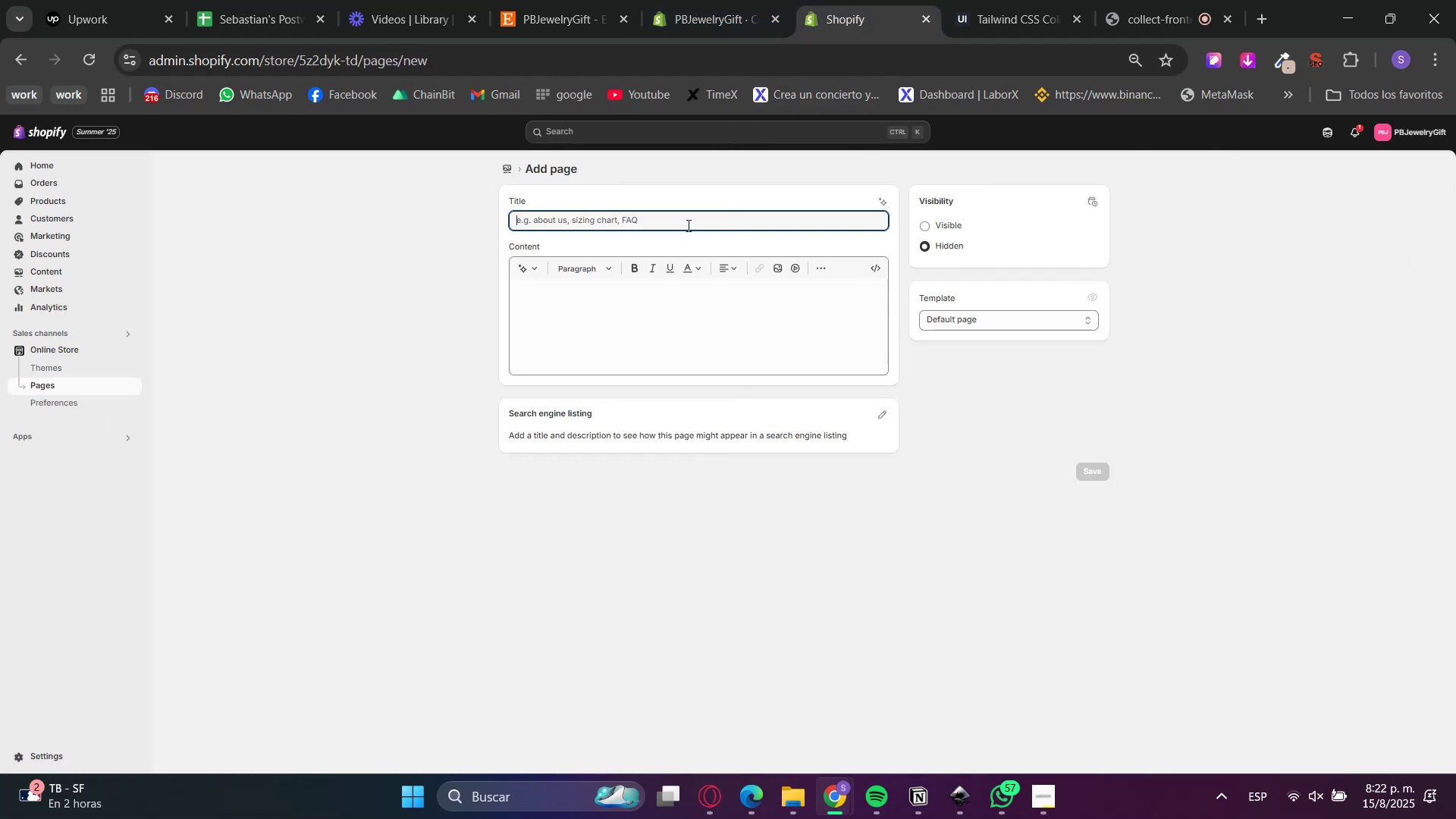 
type(About us)
 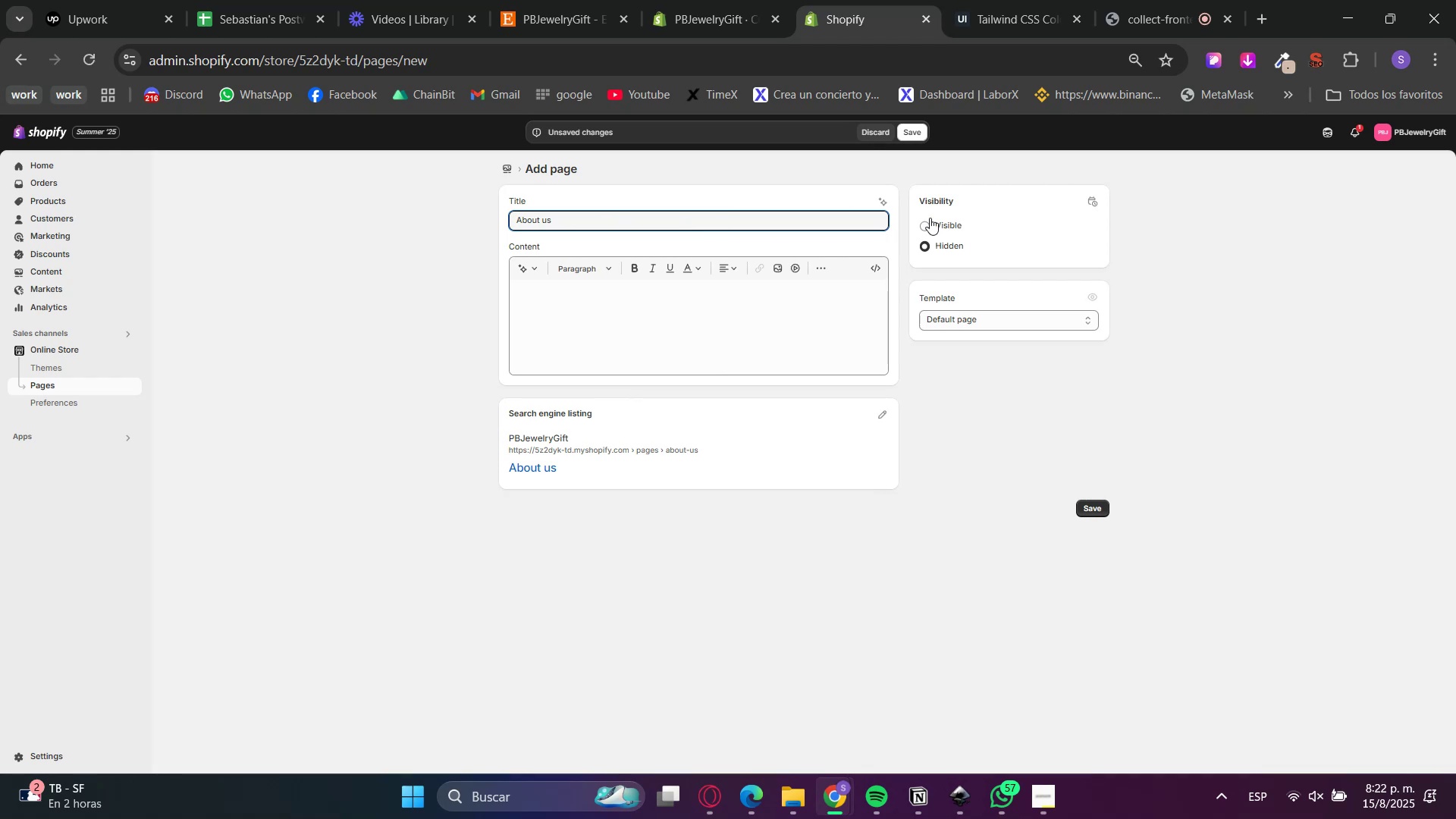 
left_click([964, 224])
 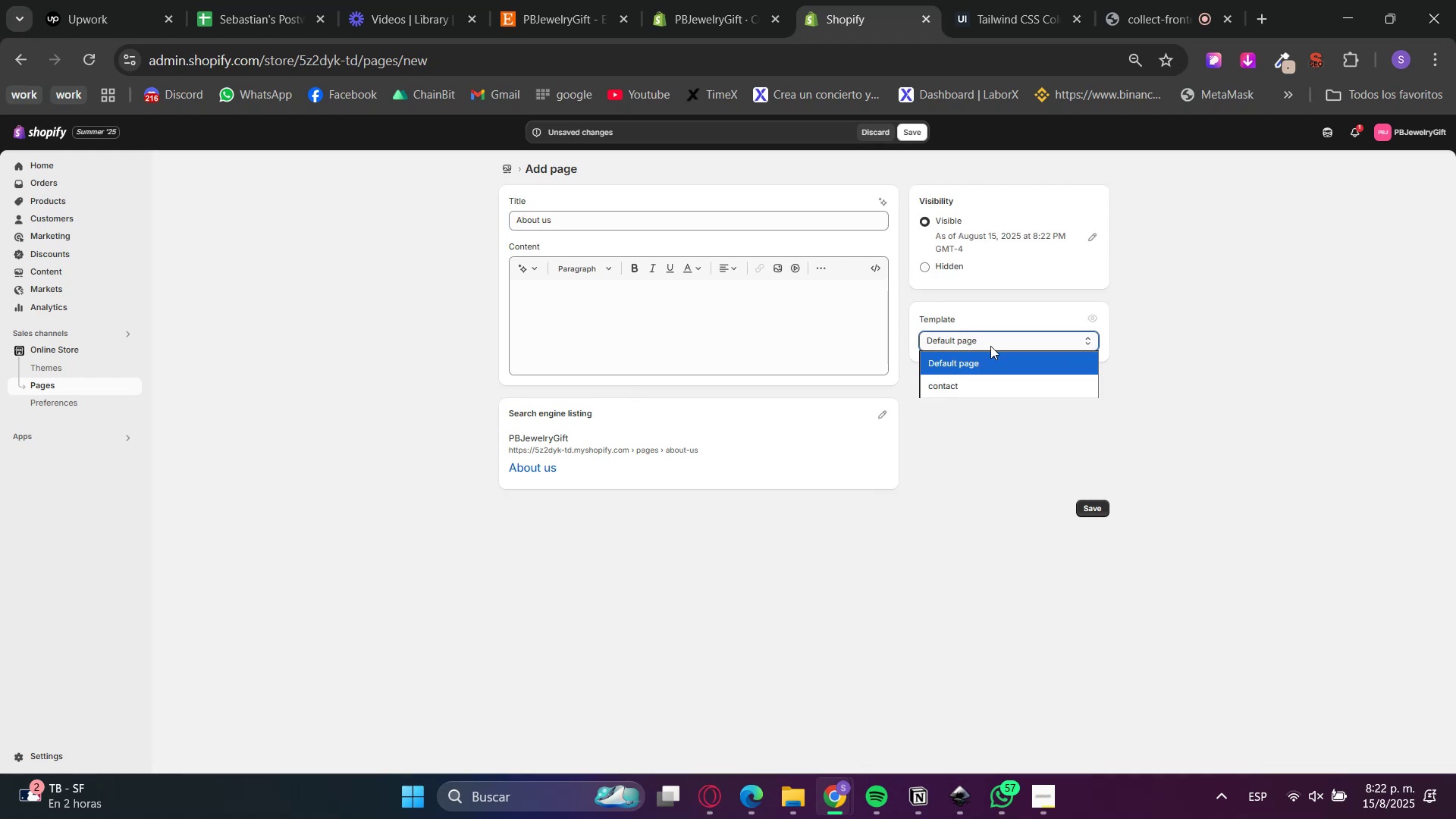 
double_click([990, 346])
 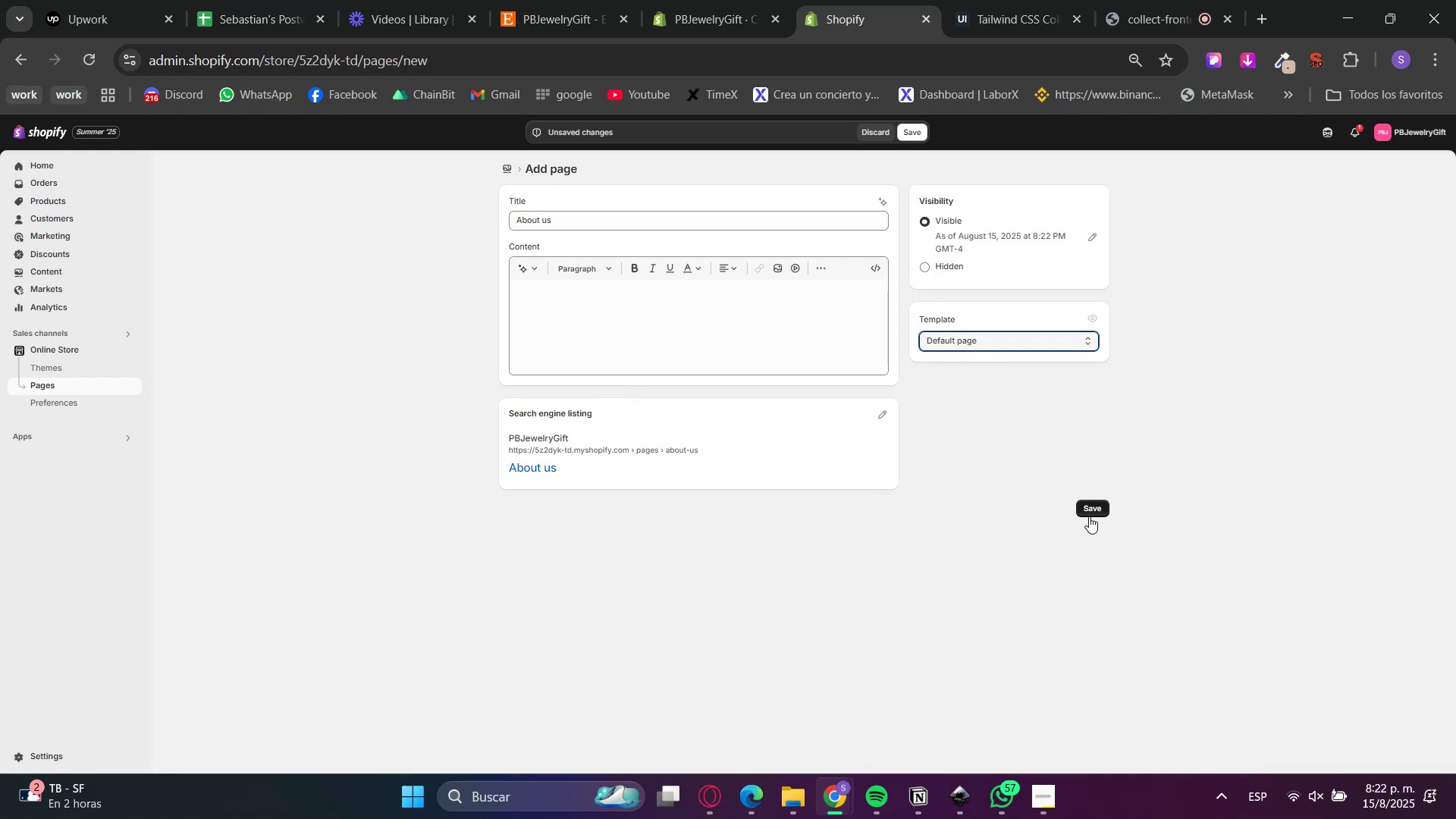 
left_click([1089, 516])
 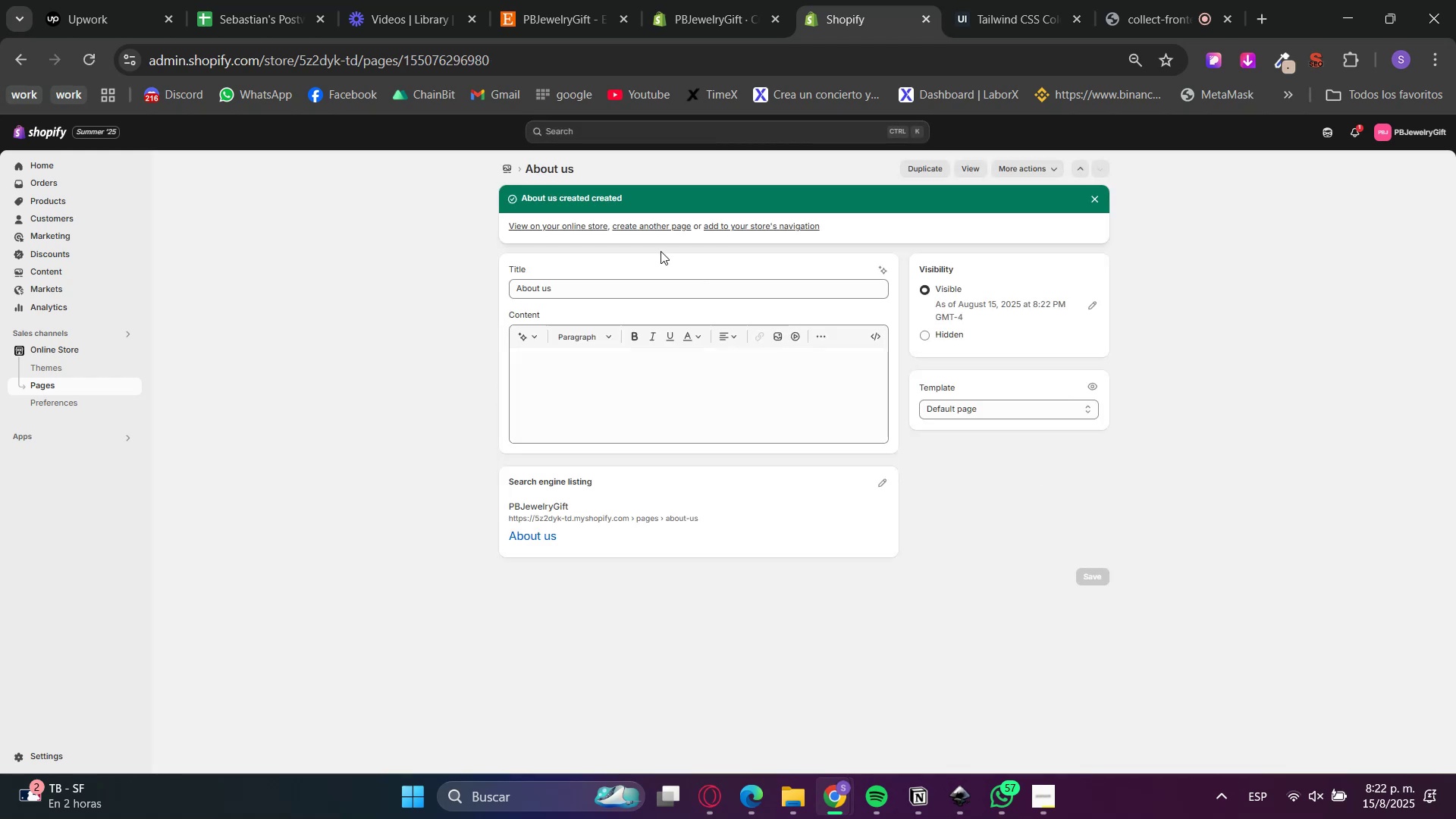 
left_click([652, 224])
 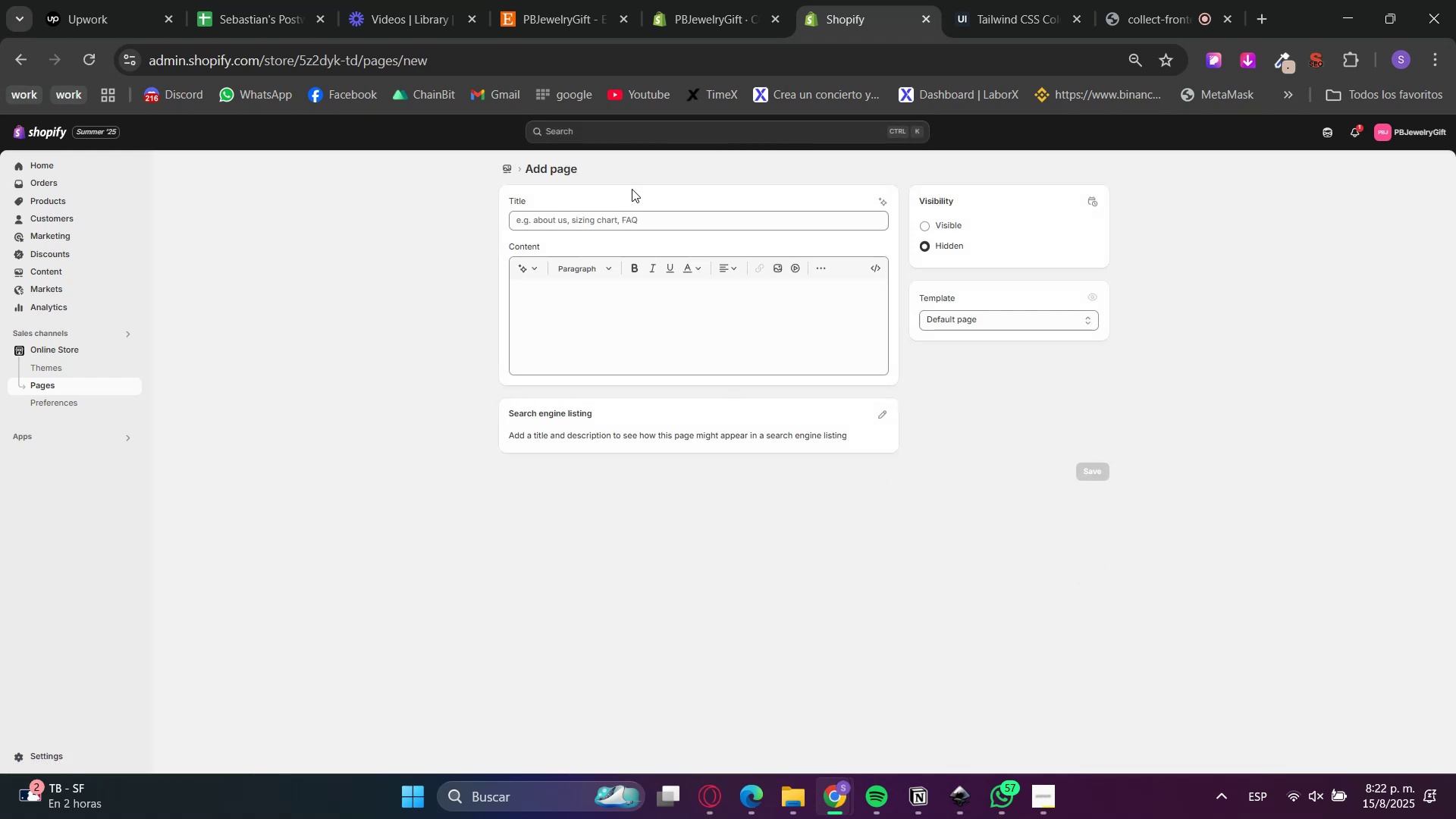 
left_click([620, 216])
 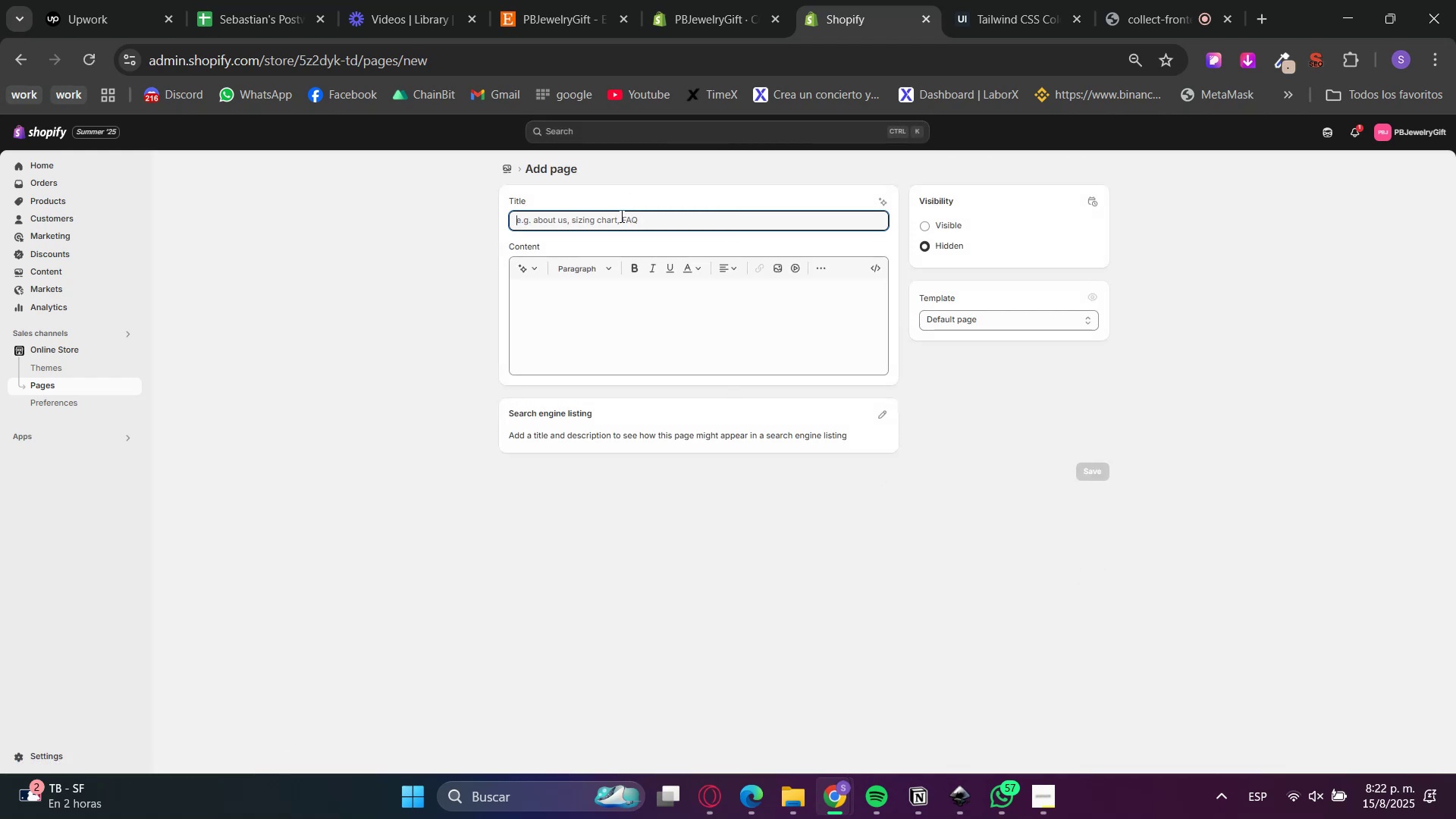 
type(FAQ)
 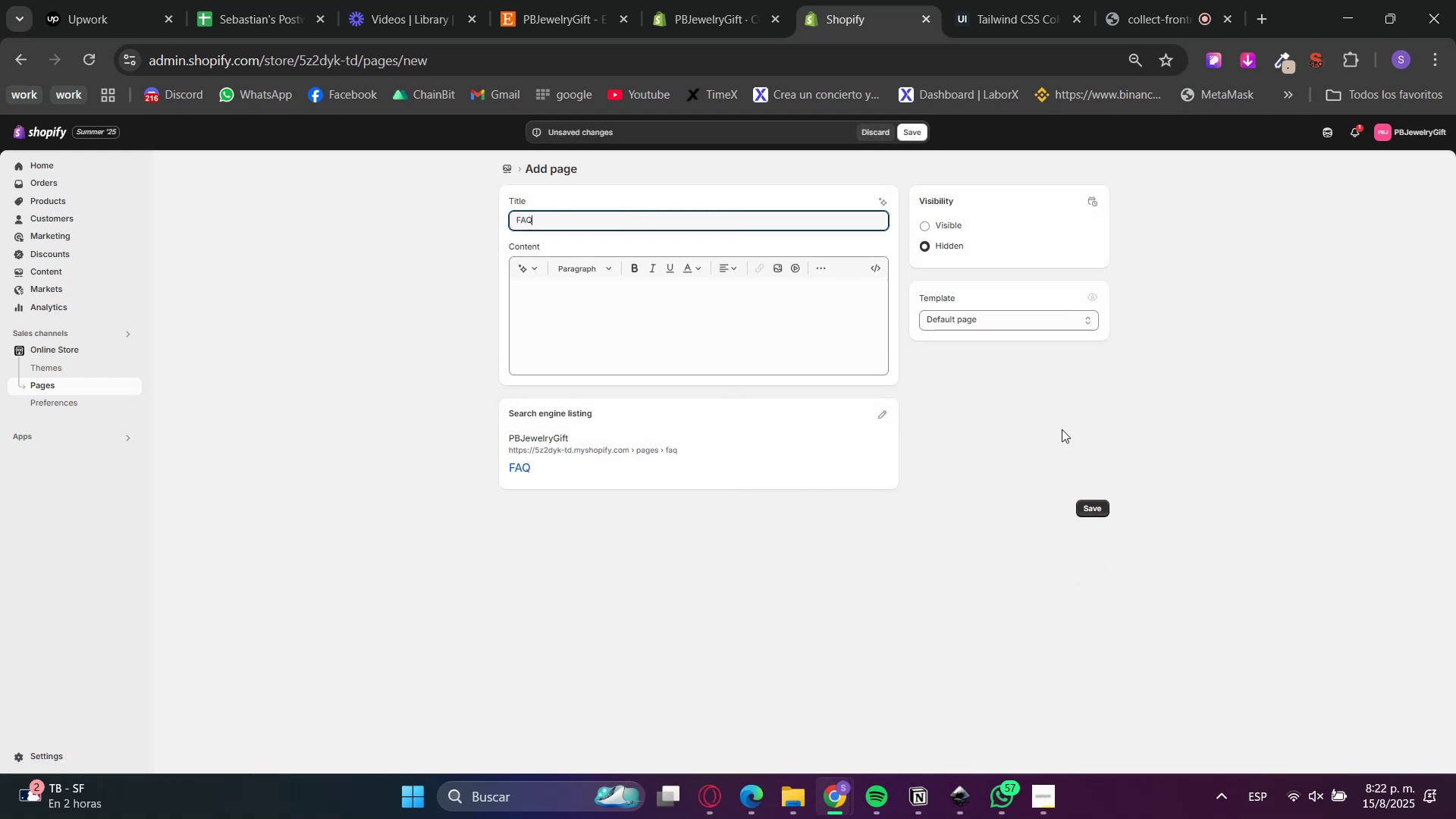 
left_click([1062, 432])
 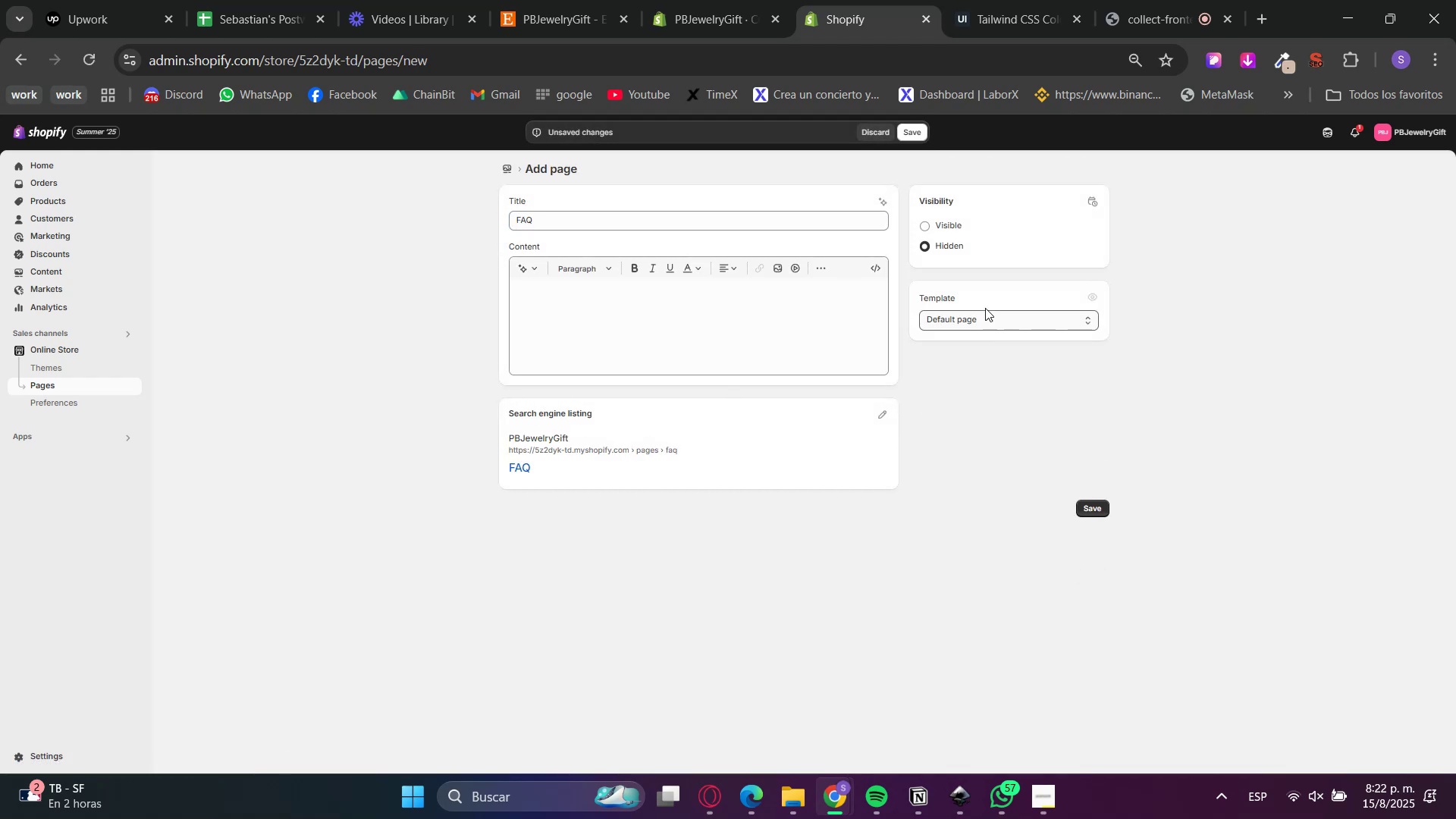 
left_click([946, 226])
 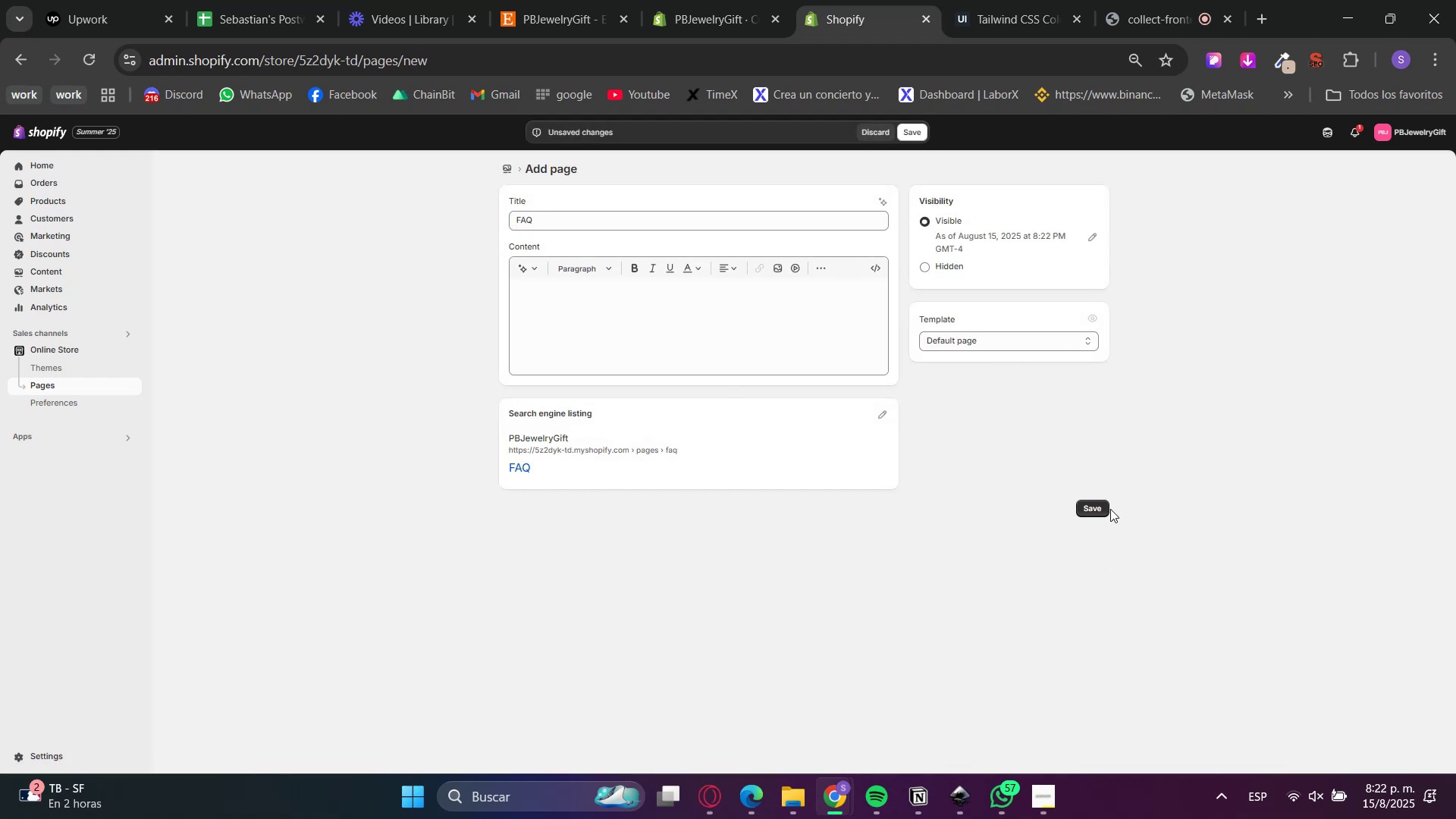 
left_click([1099, 508])
 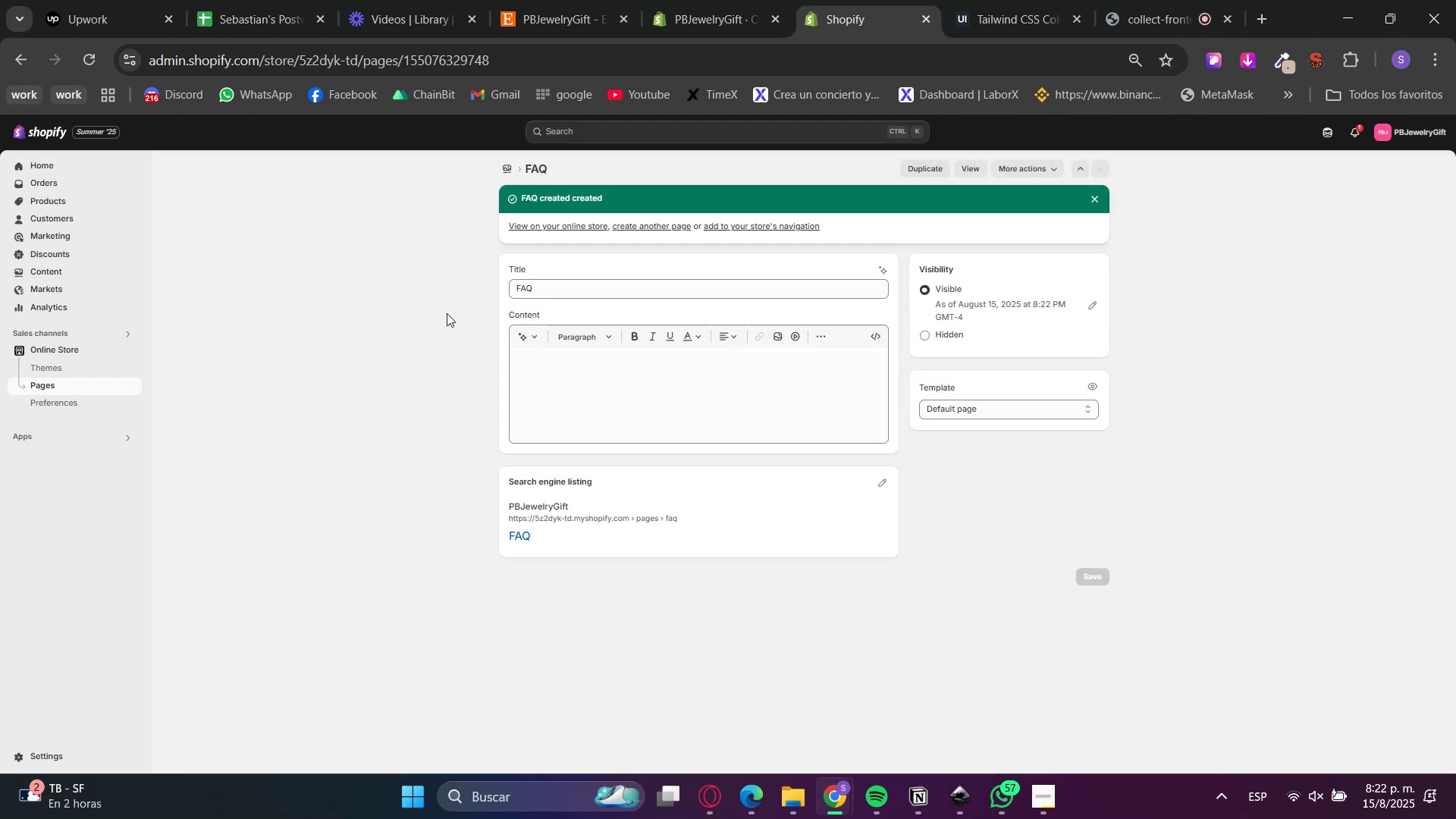 
left_click([754, 0])
 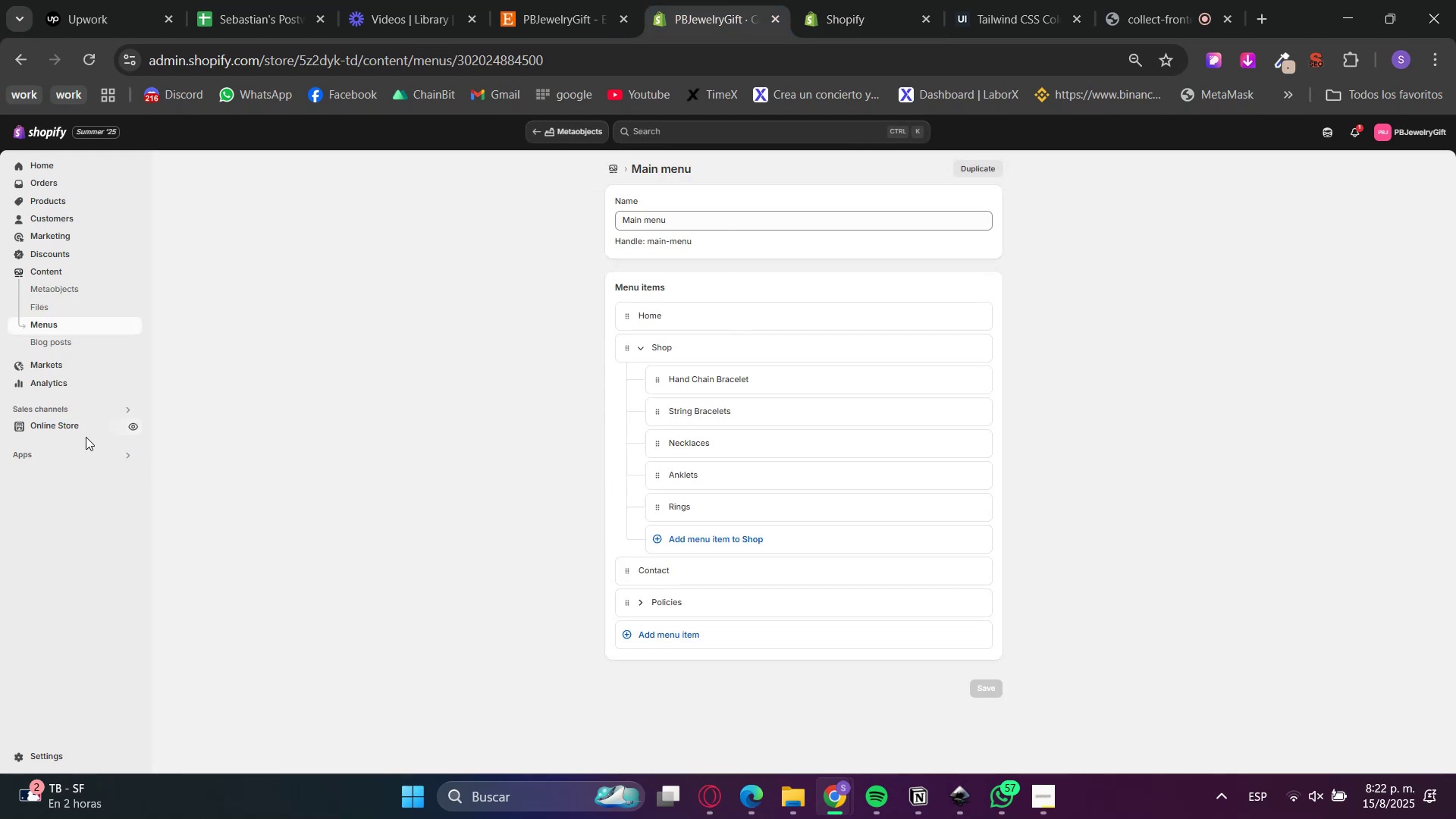 
left_click([58, 315])
 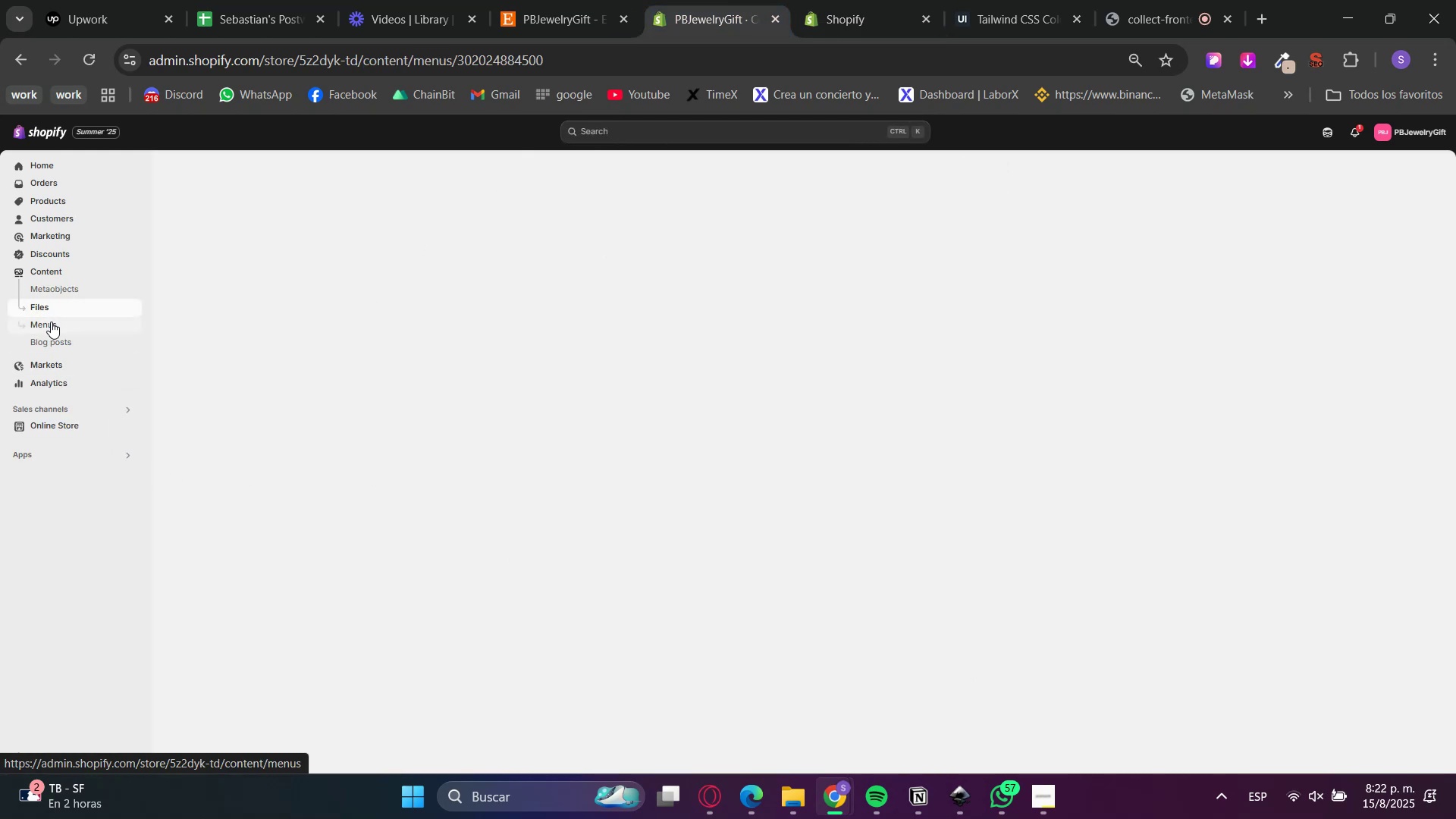 
left_click([51, 322])
 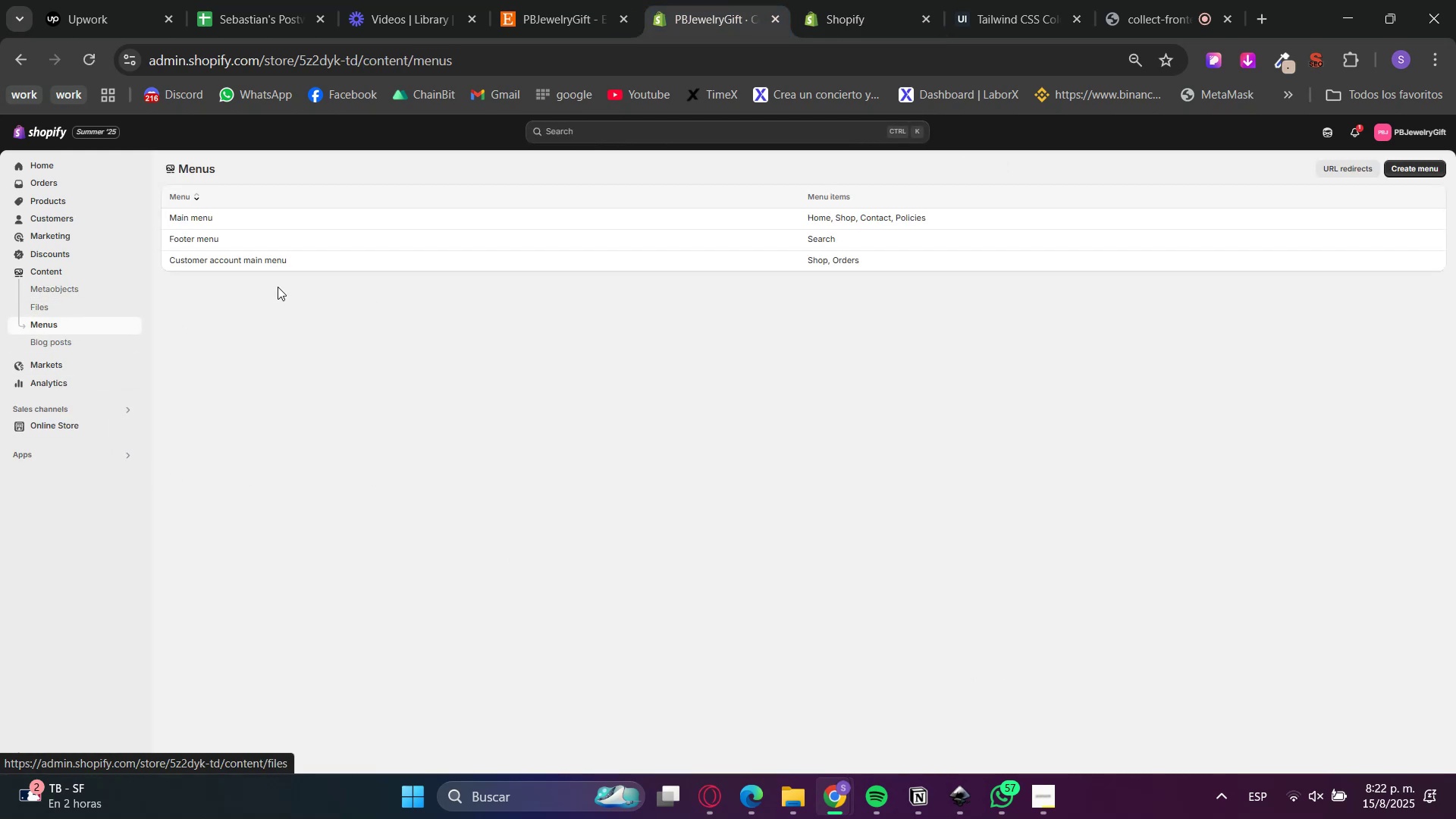 
left_click([206, 259])
 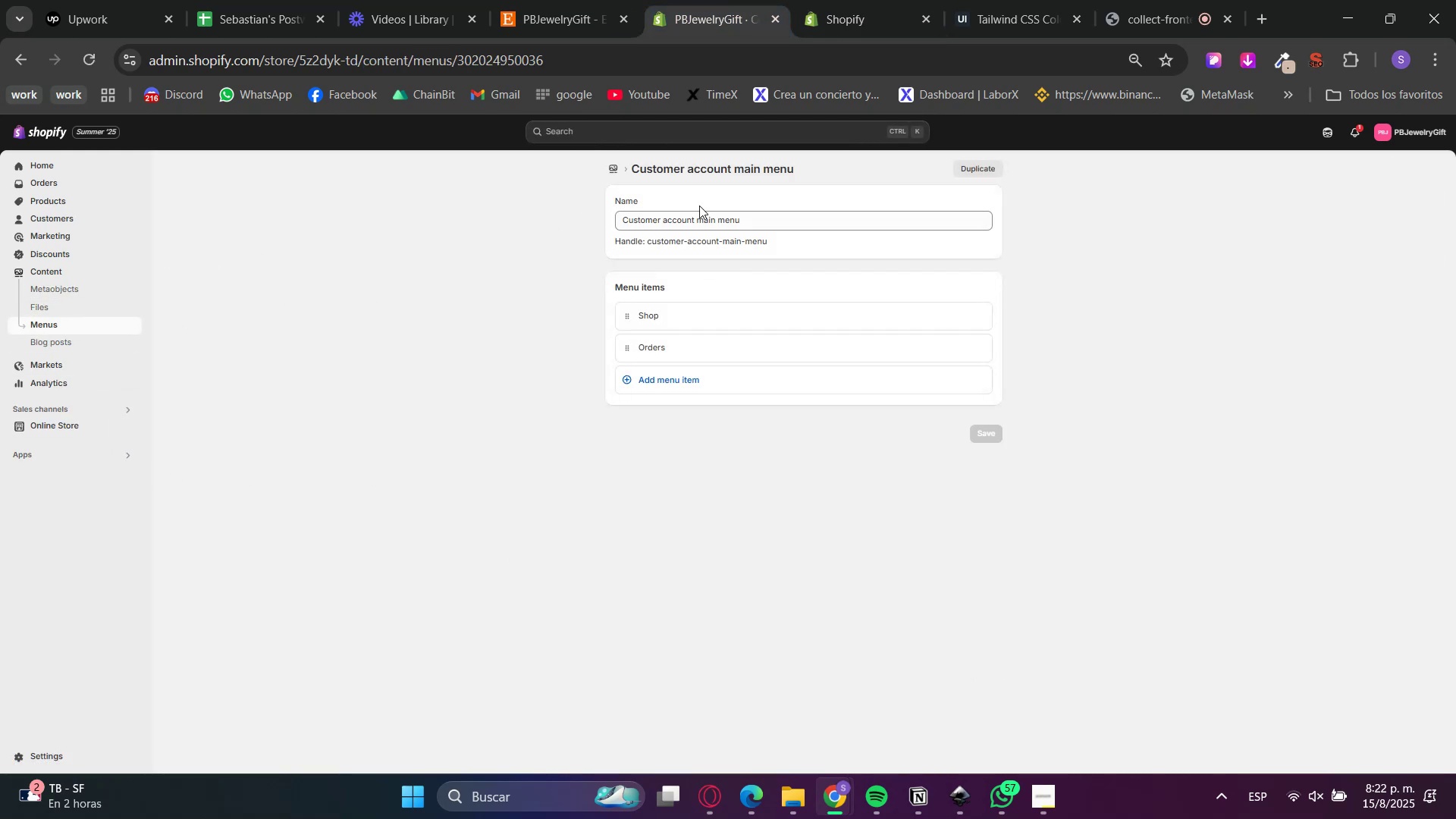 
left_click_drag(start_coordinate=[770, 212], to_coordinate=[433, 259])
 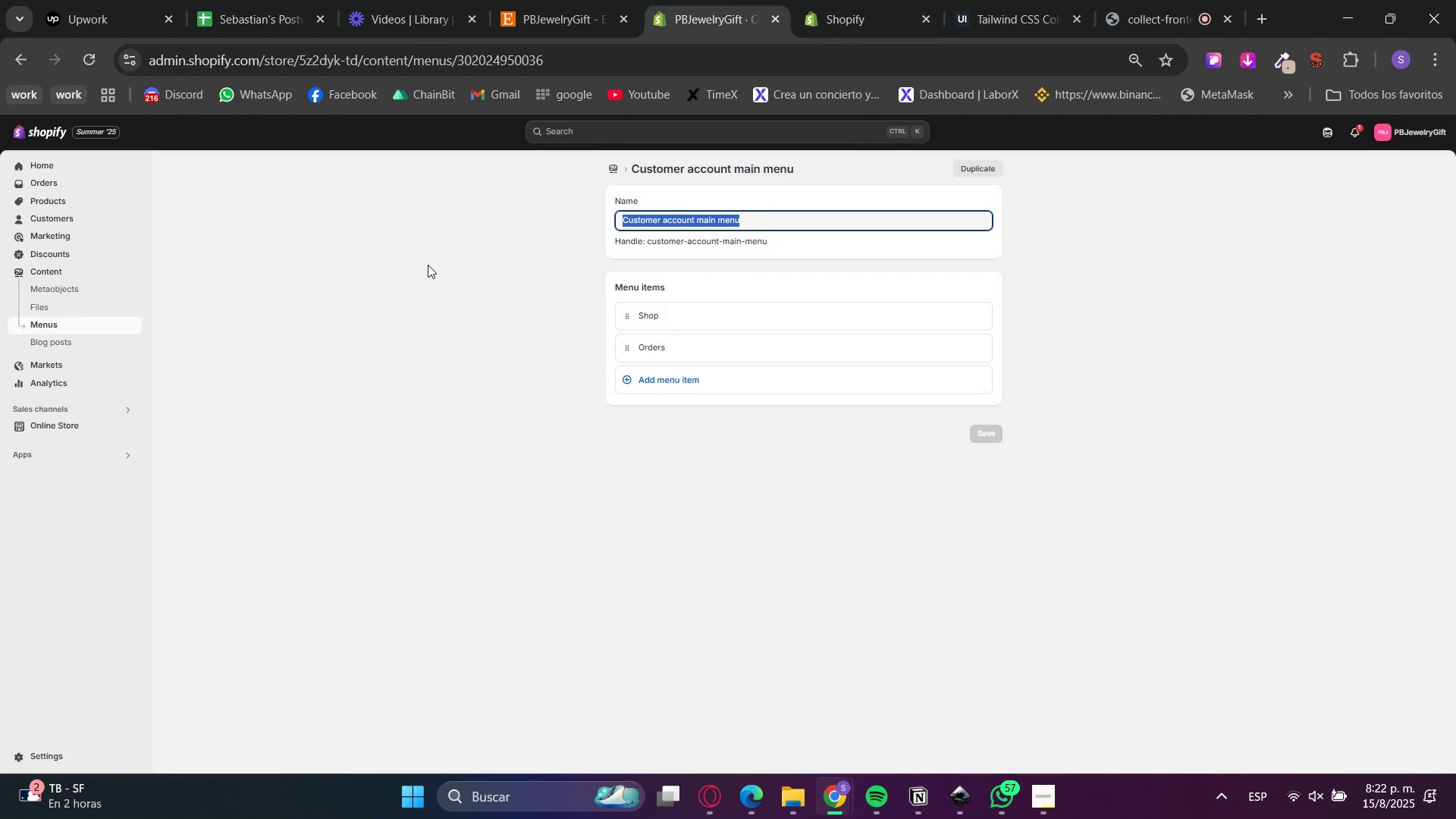 
key(Tab)
 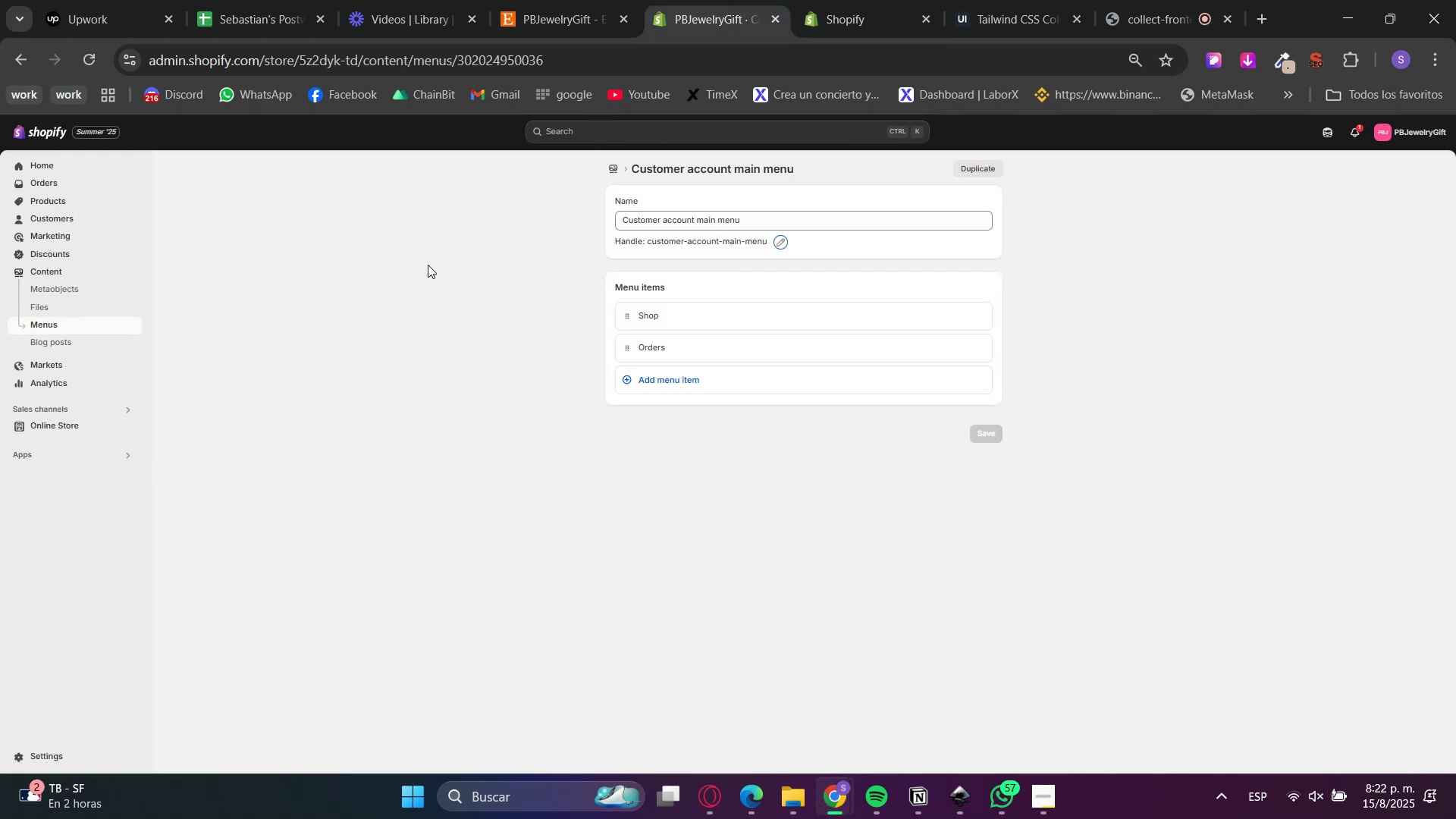 
key(CapsLock)
 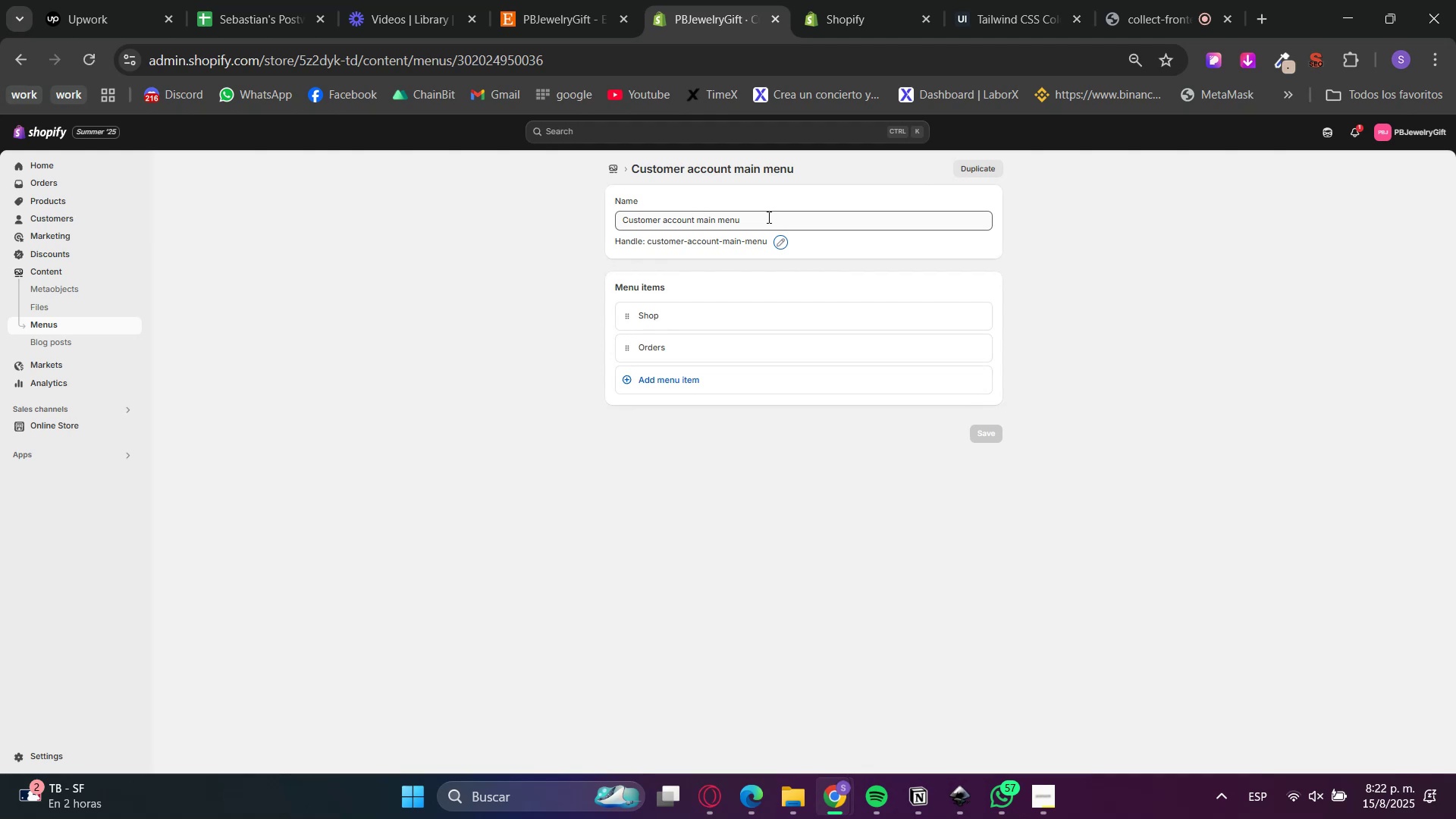 
double_click([768, 218])
 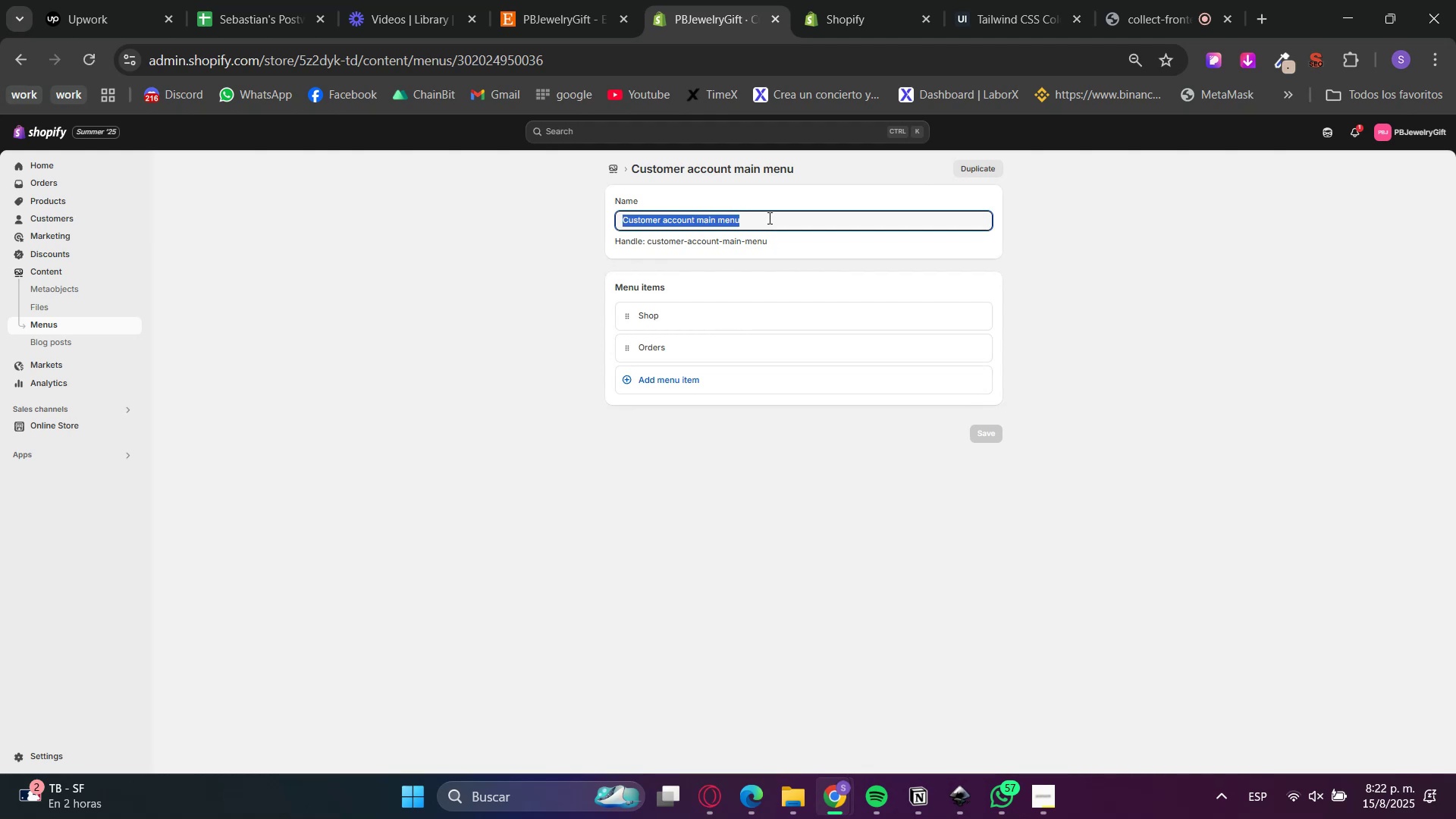 
type(c)
key(Backspace)
type(c)
key(Backspace)
type(cc)
key(Backspace)
key(Backspace)
type(c)
key(Backspace)
type(Catalog)
 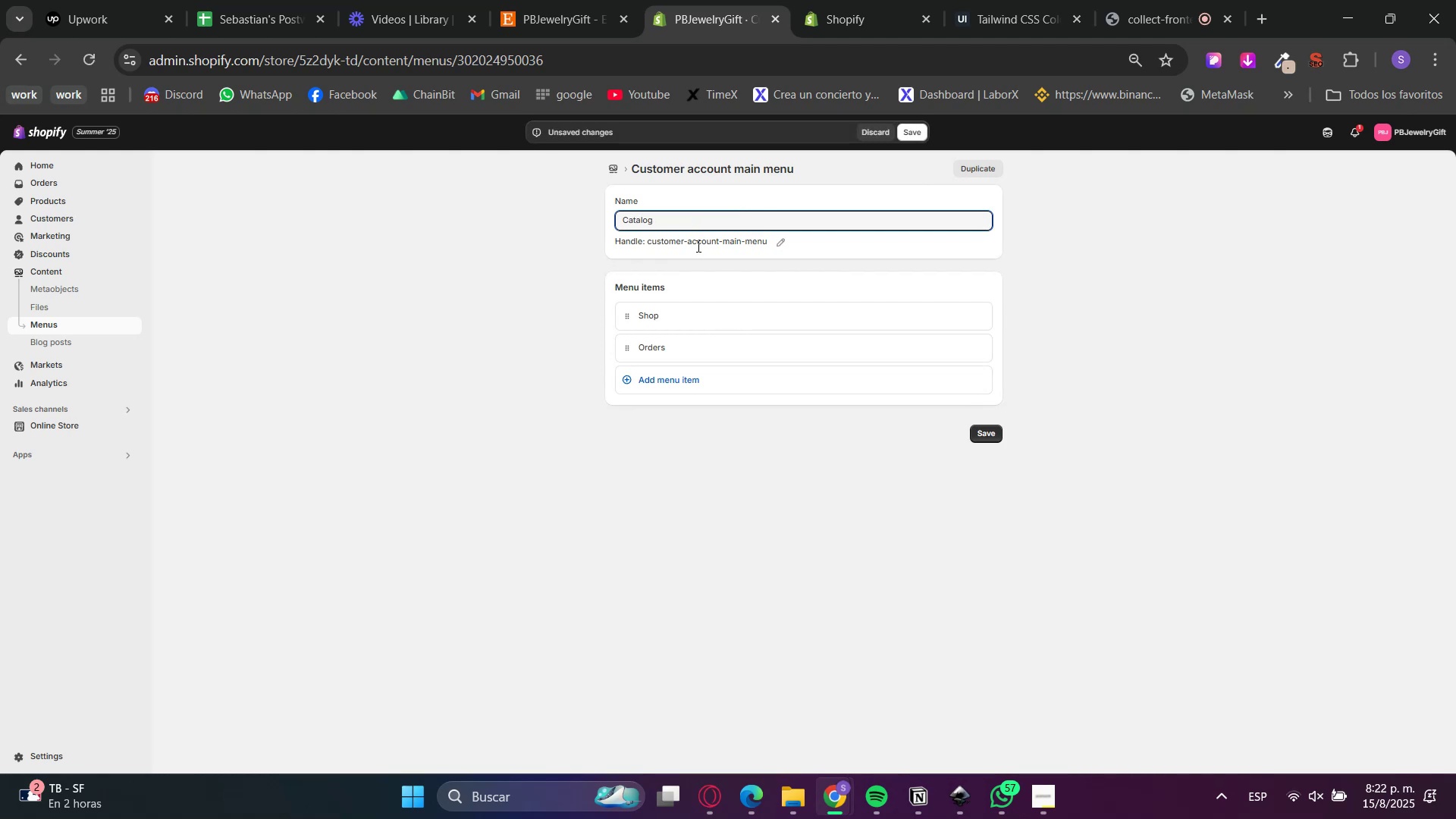 
left_click([640, 271])
 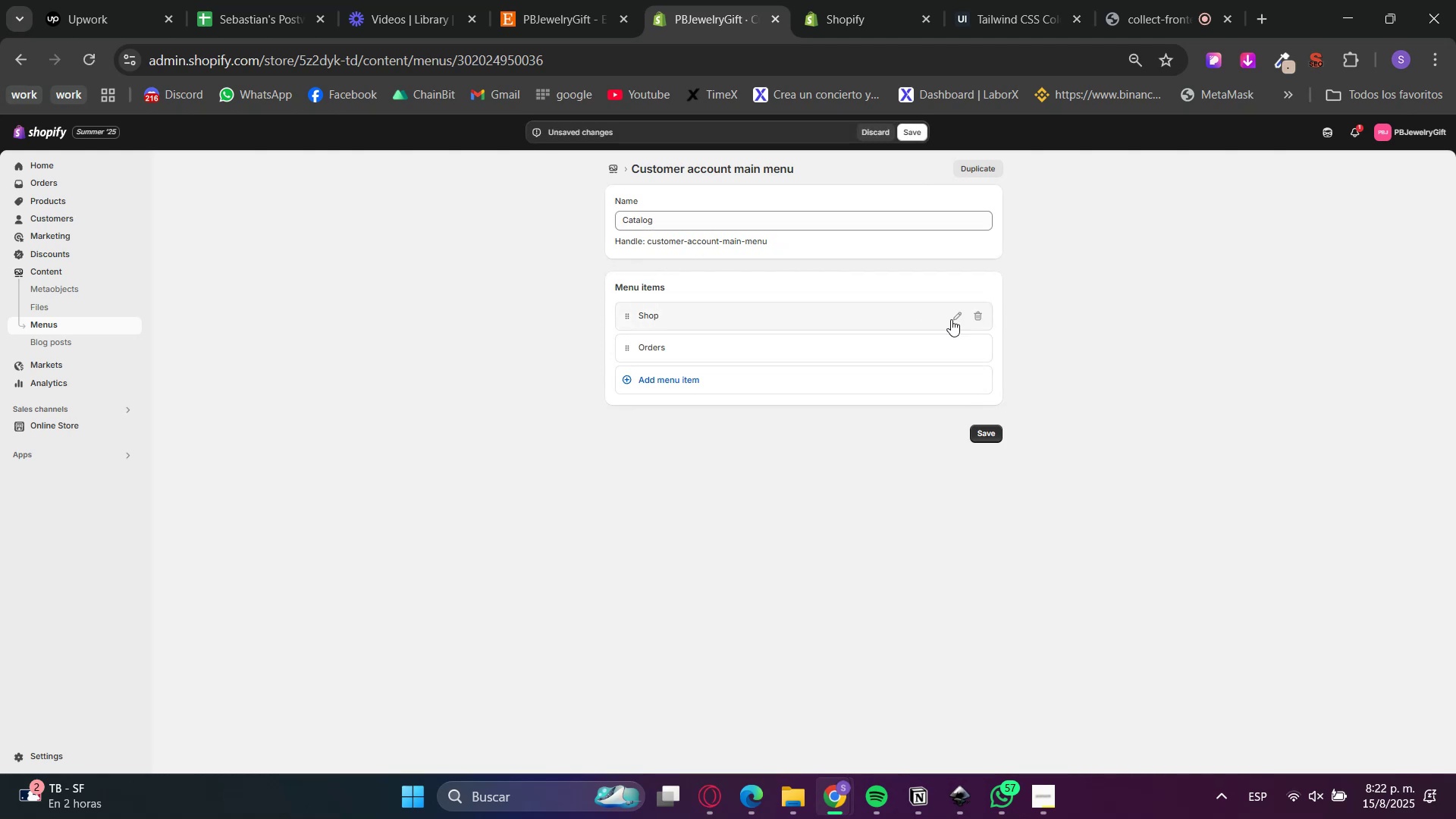 
left_click([975, 310])
 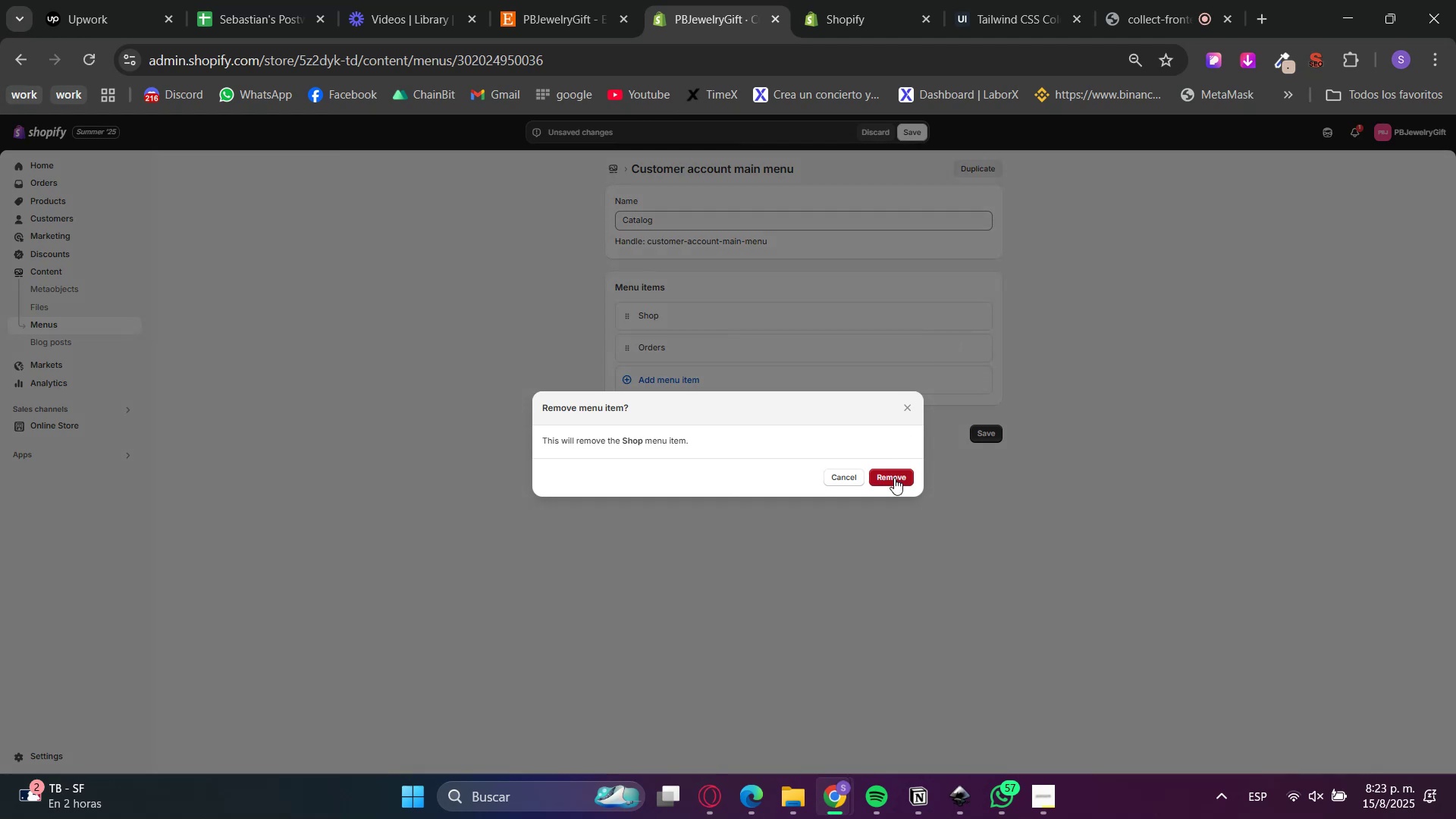 
left_click([891, 489])
 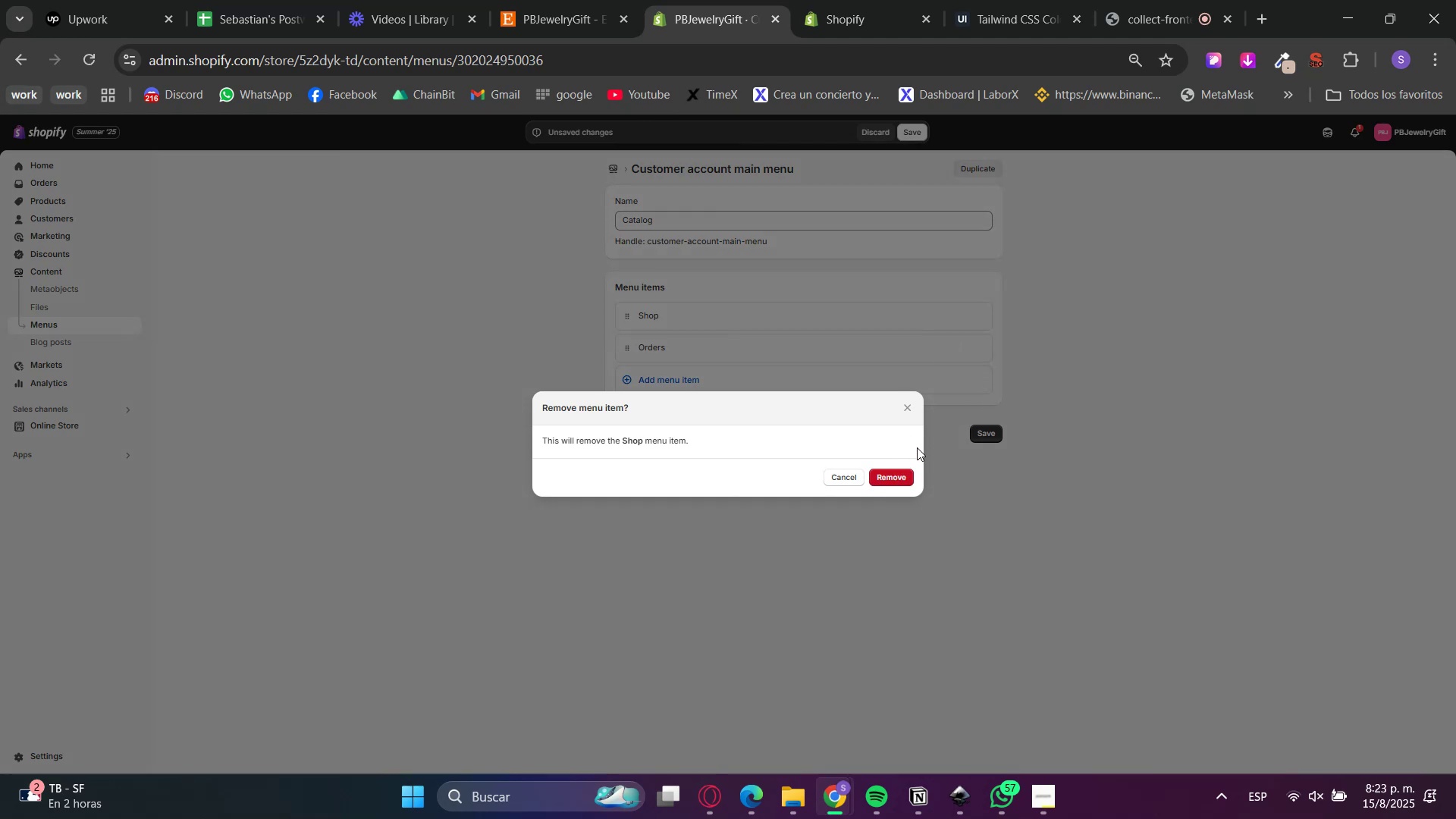 
double_click([893, 485])
 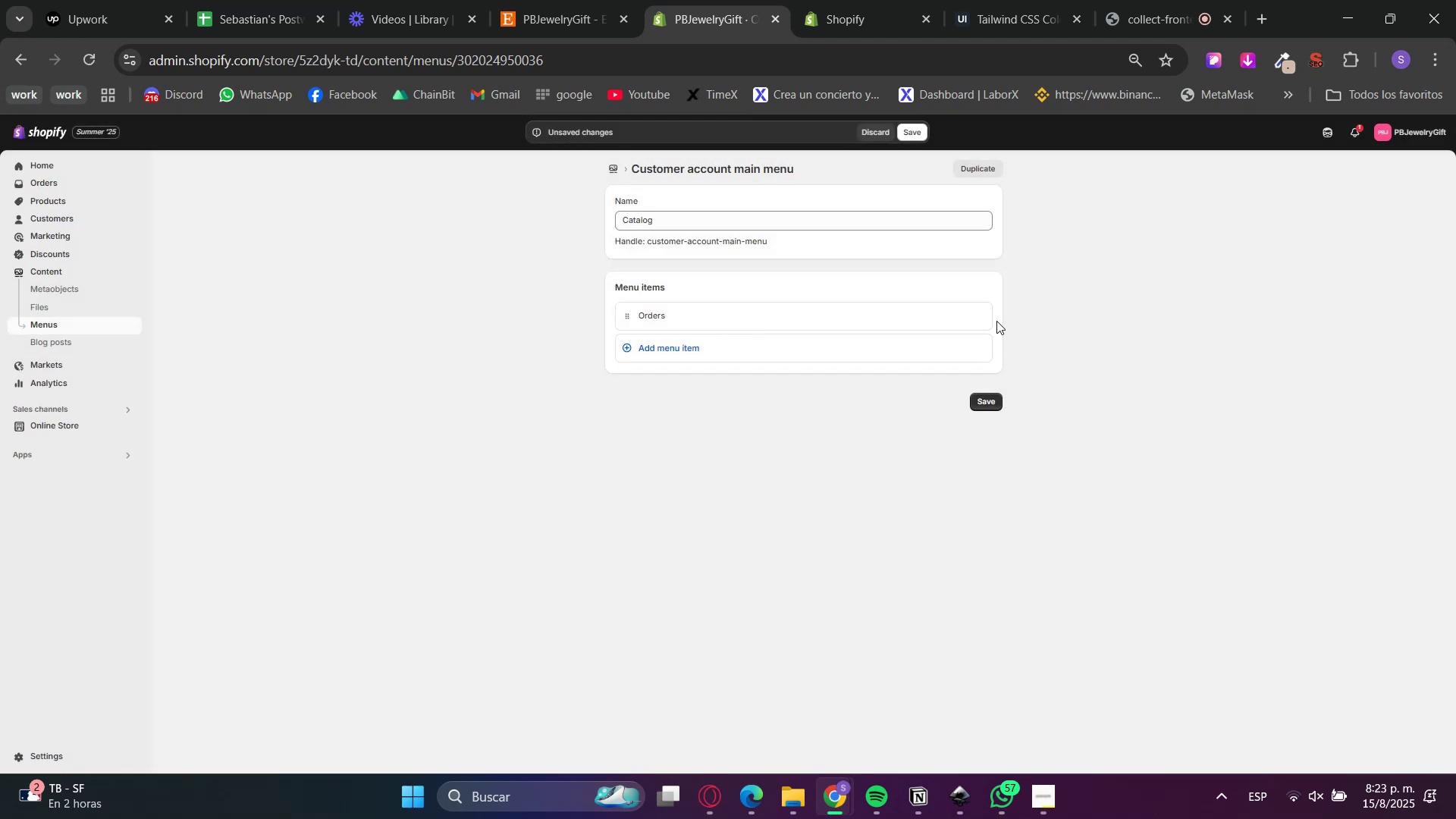 
left_click([980, 324])
 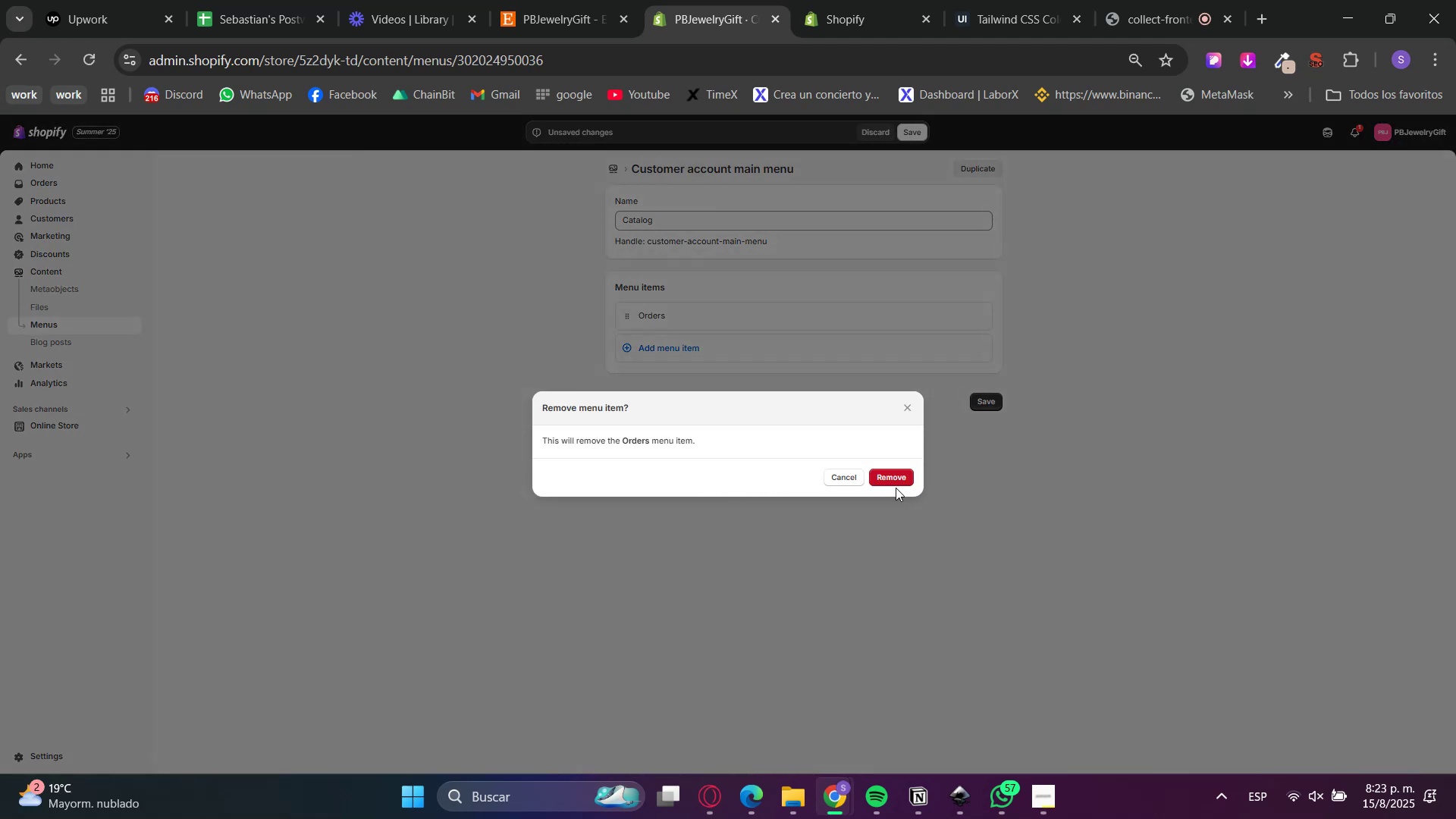 
double_click([895, 479])
 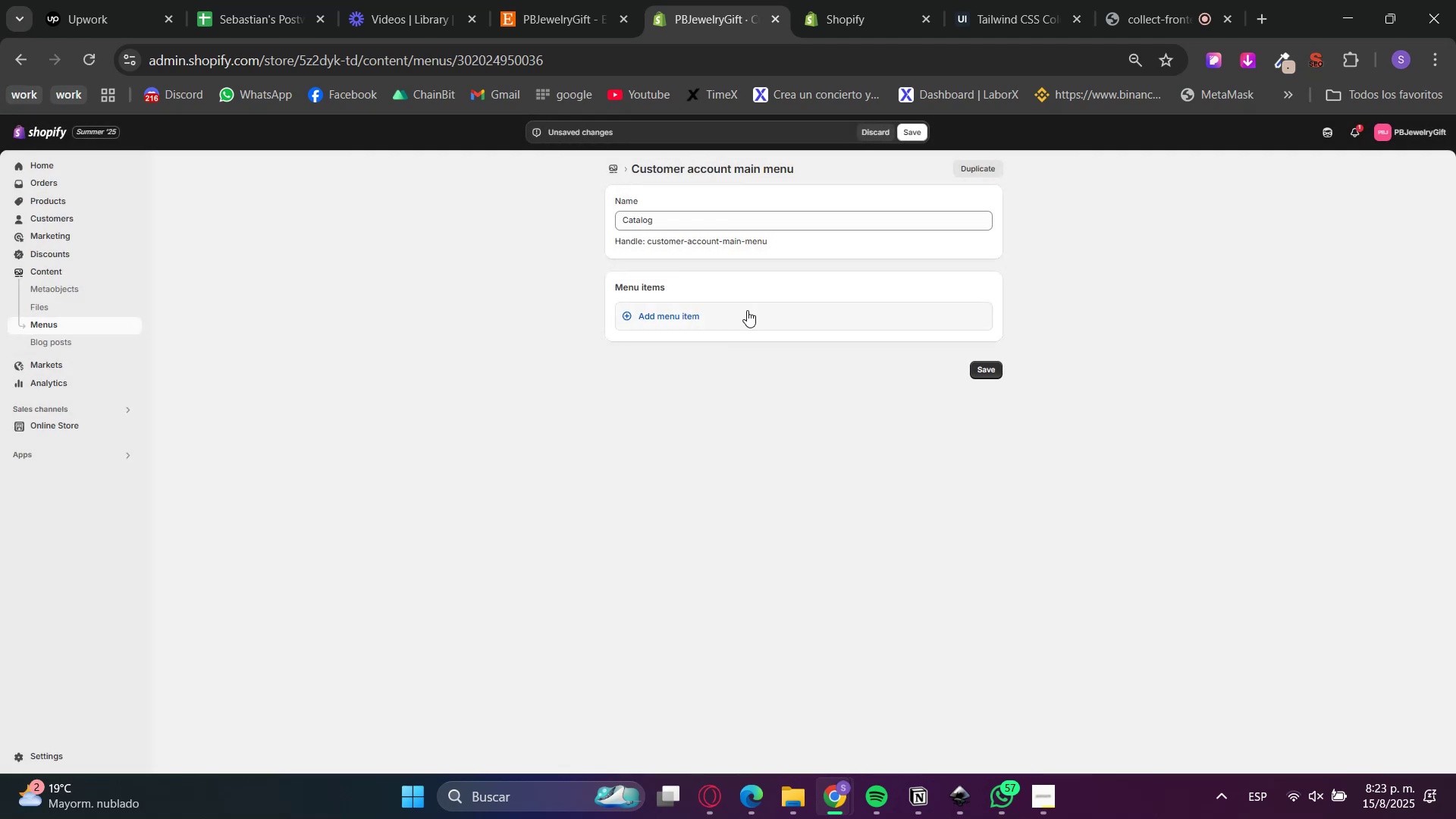 
triple_click([745, 311])
 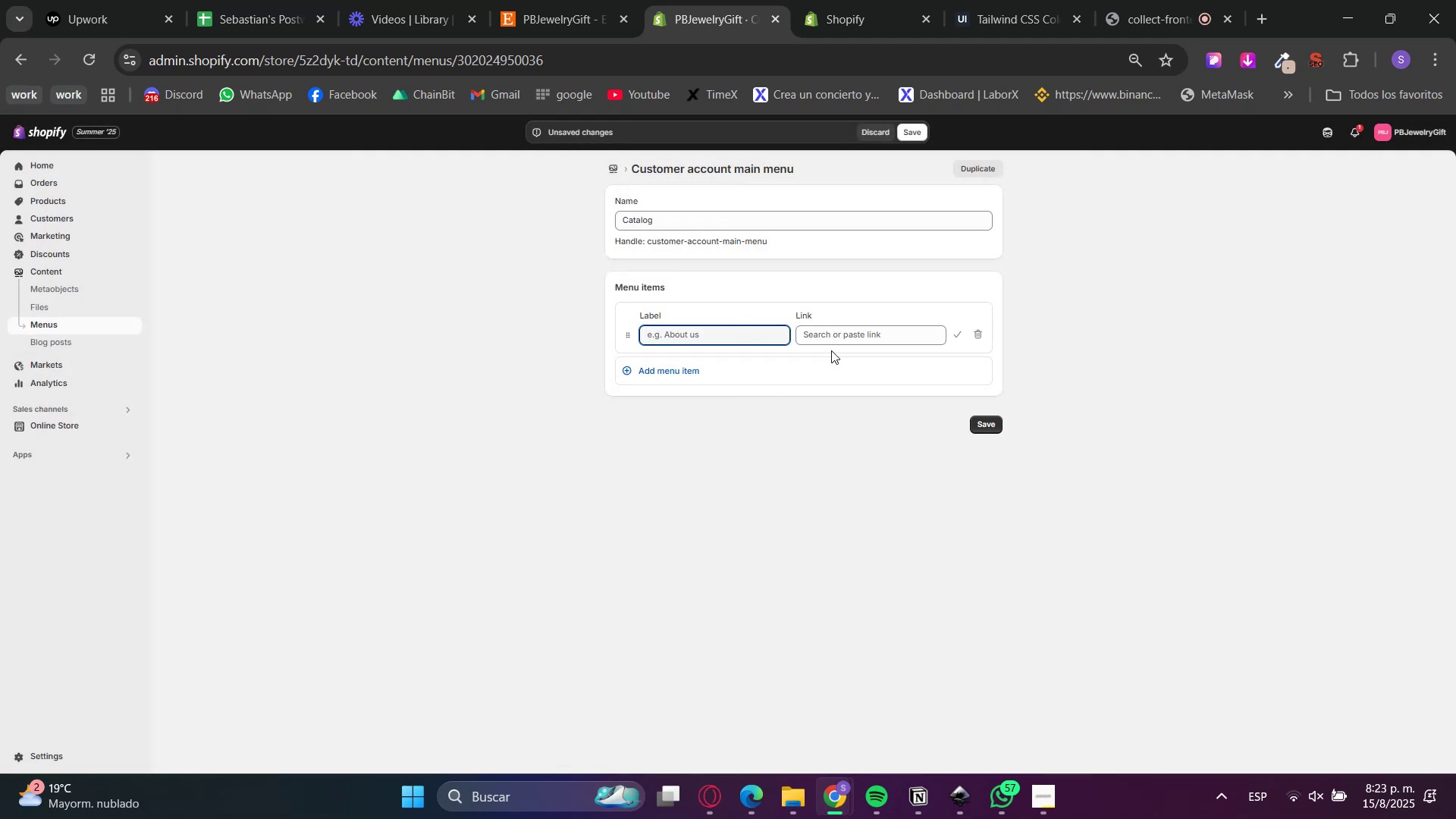 
double_click([838, 344])
 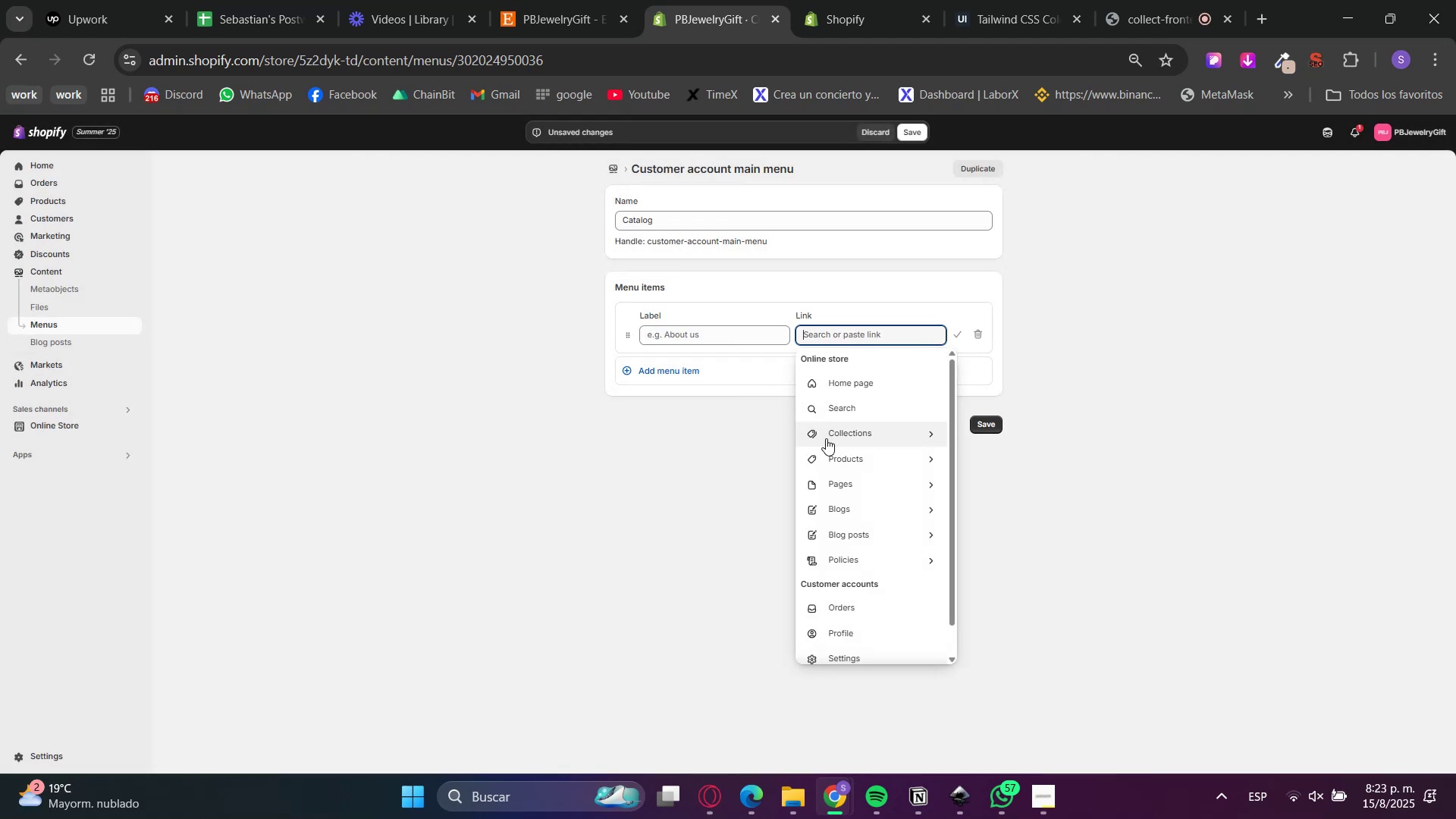 
left_click([826, 442])
 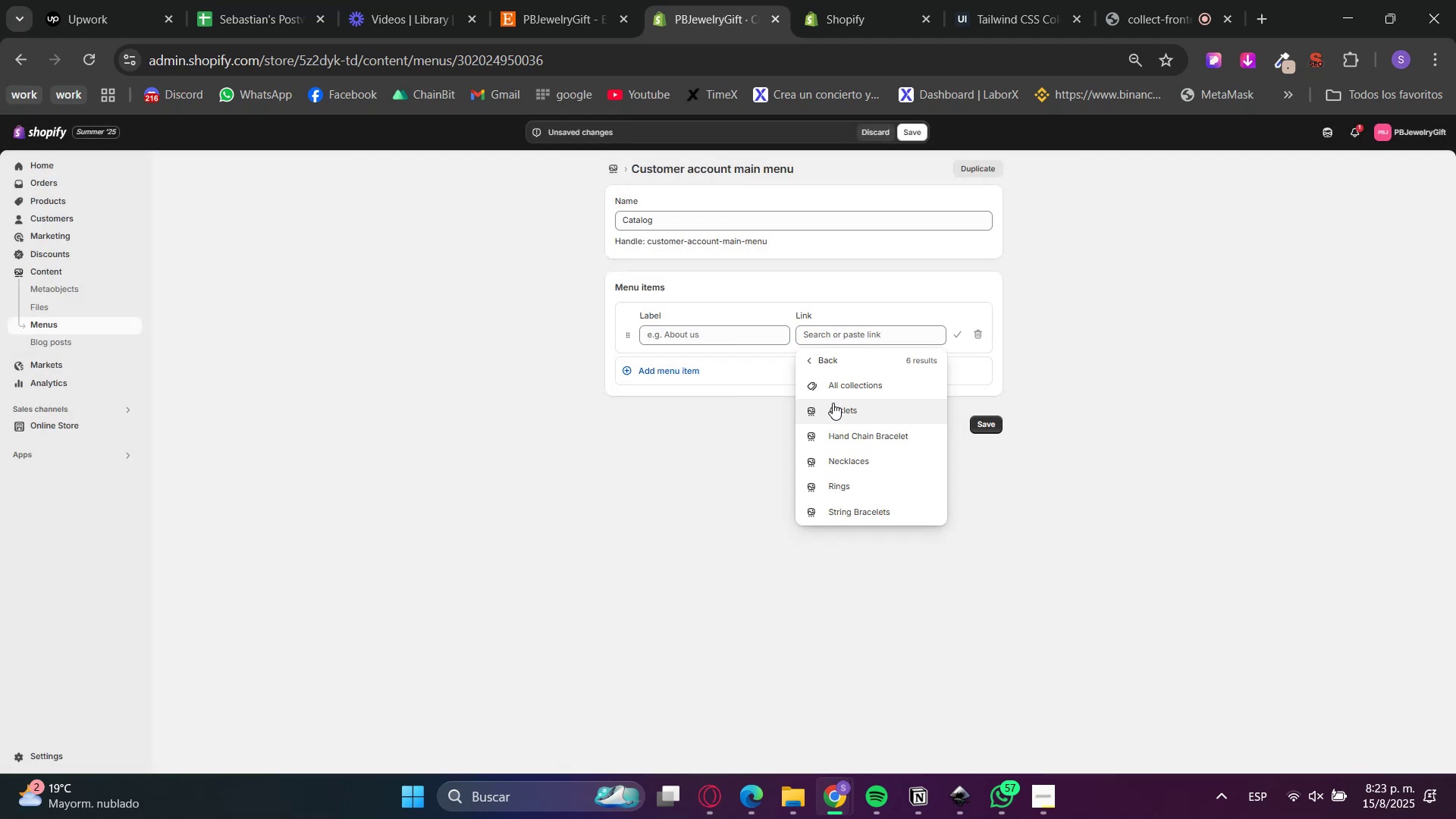 
left_click([843, 384])
 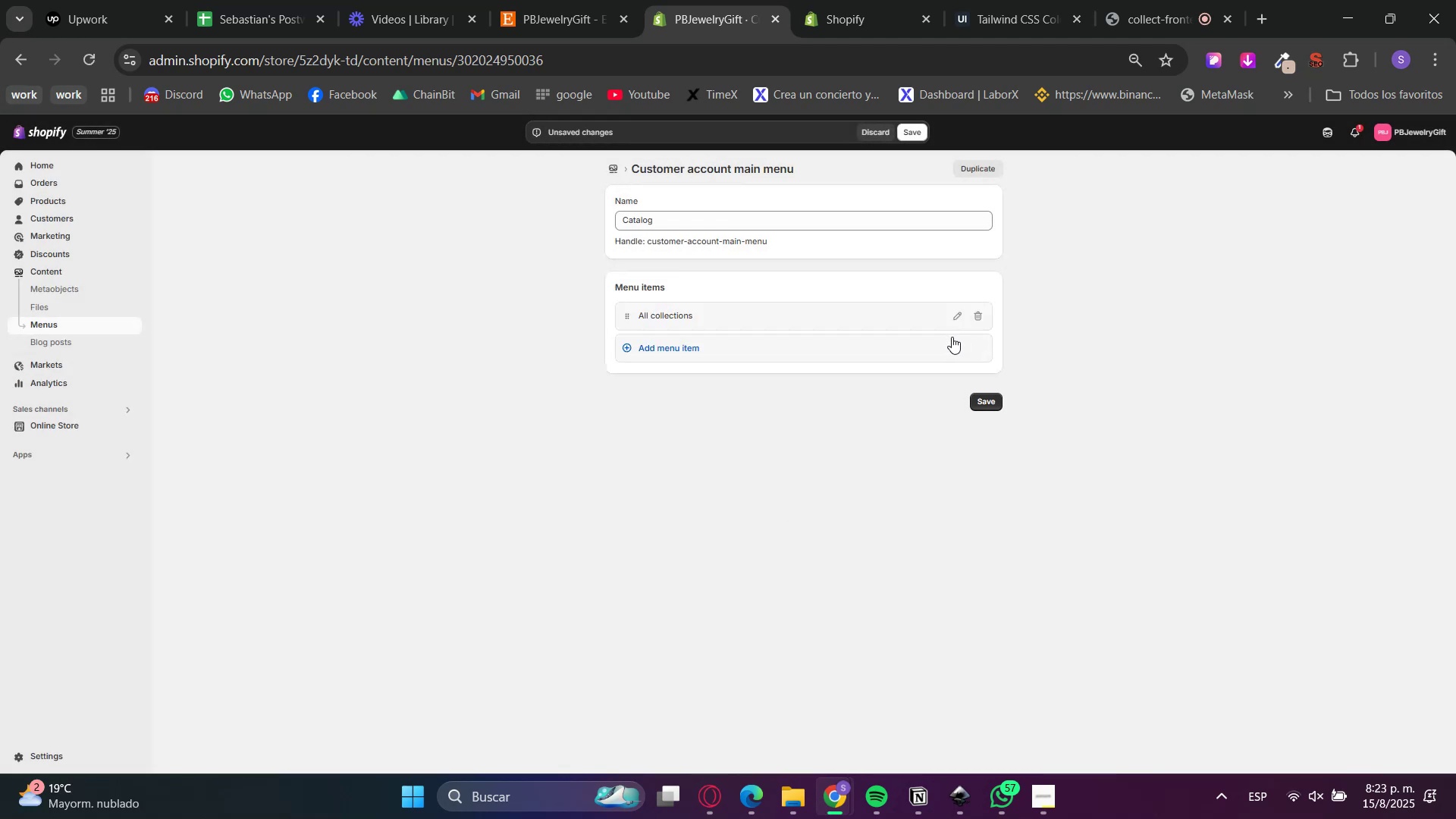 
double_click([932, 342])
 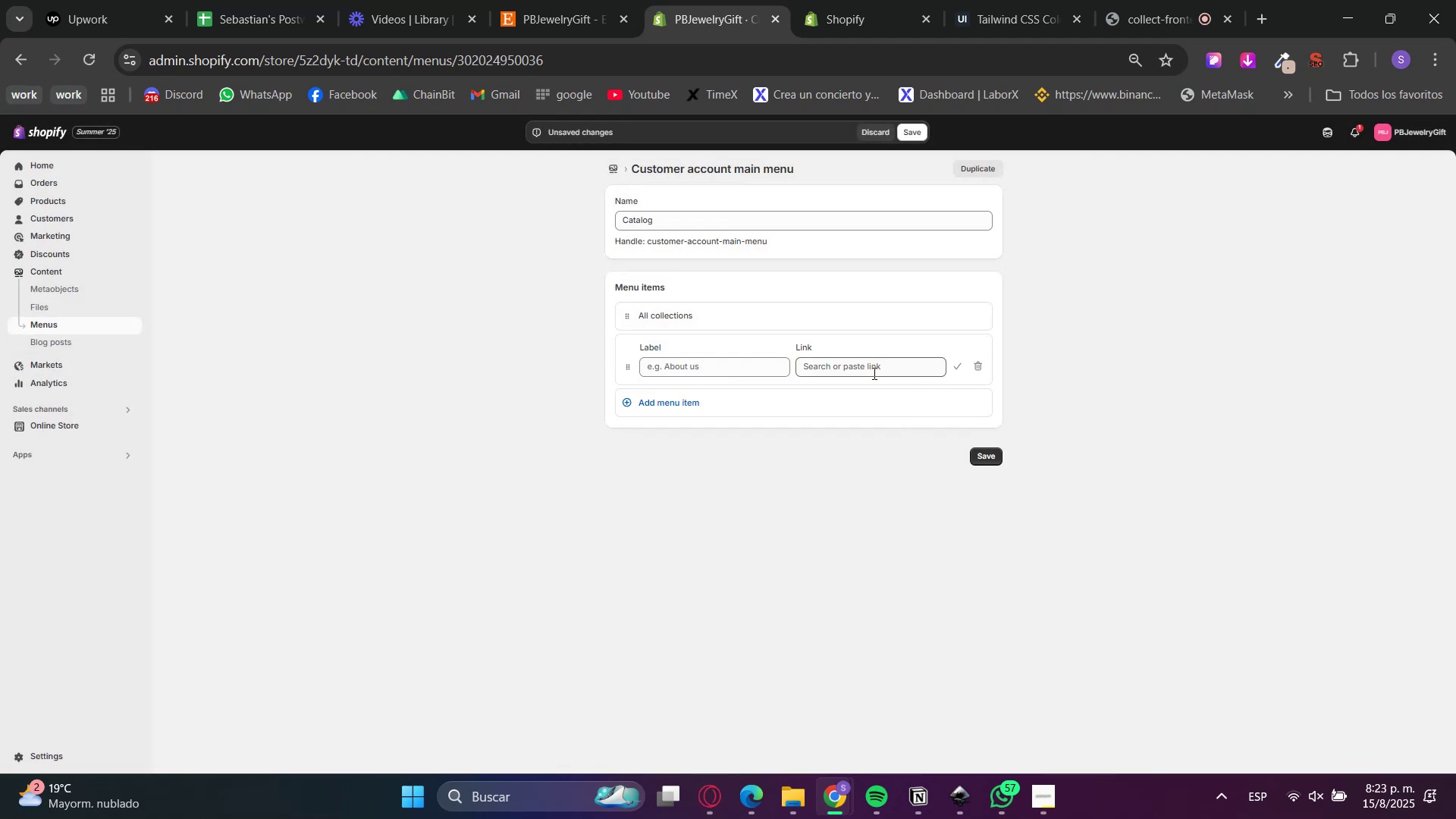 
double_click([873, 374])
 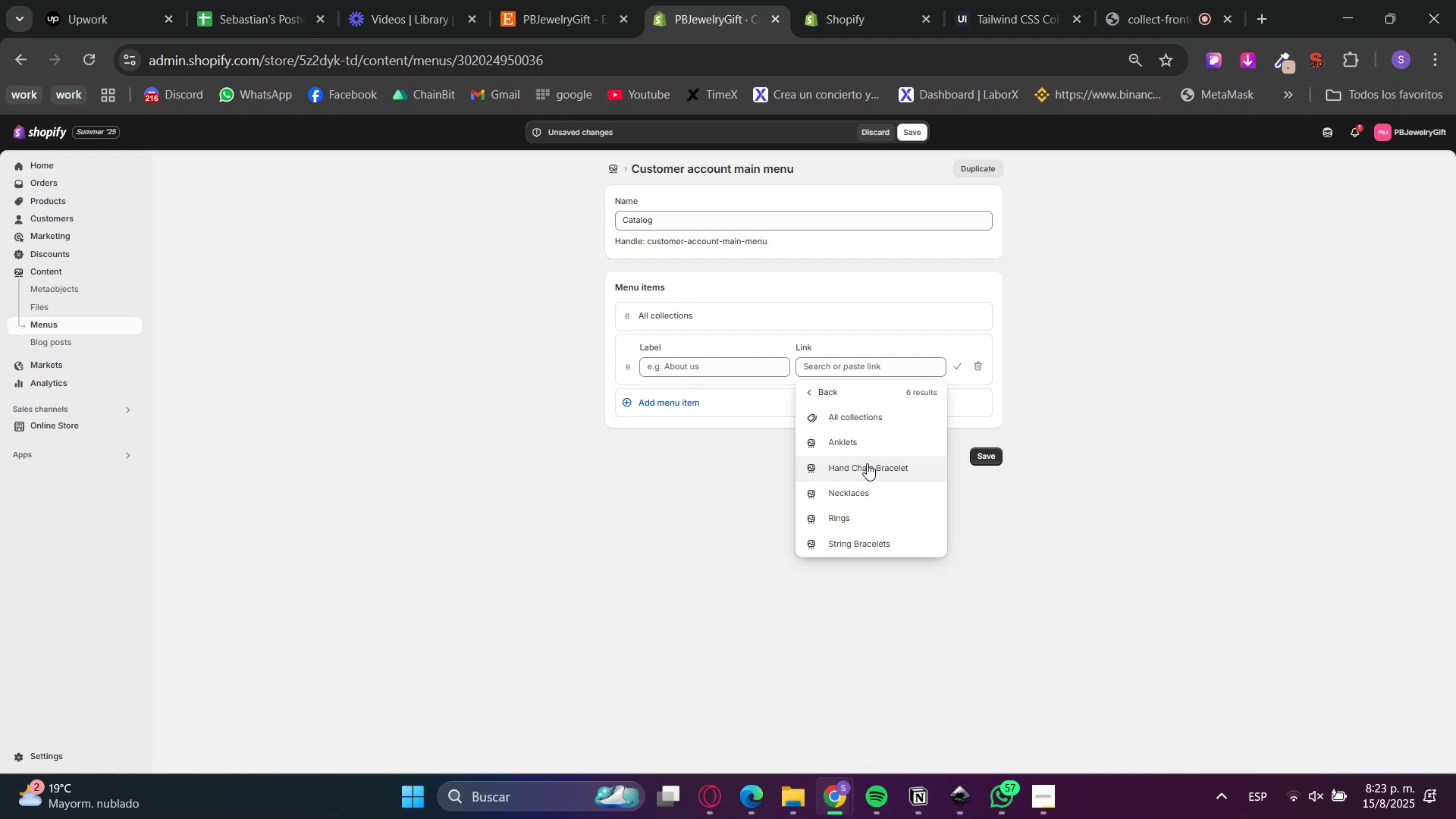 
left_click([847, 440])
 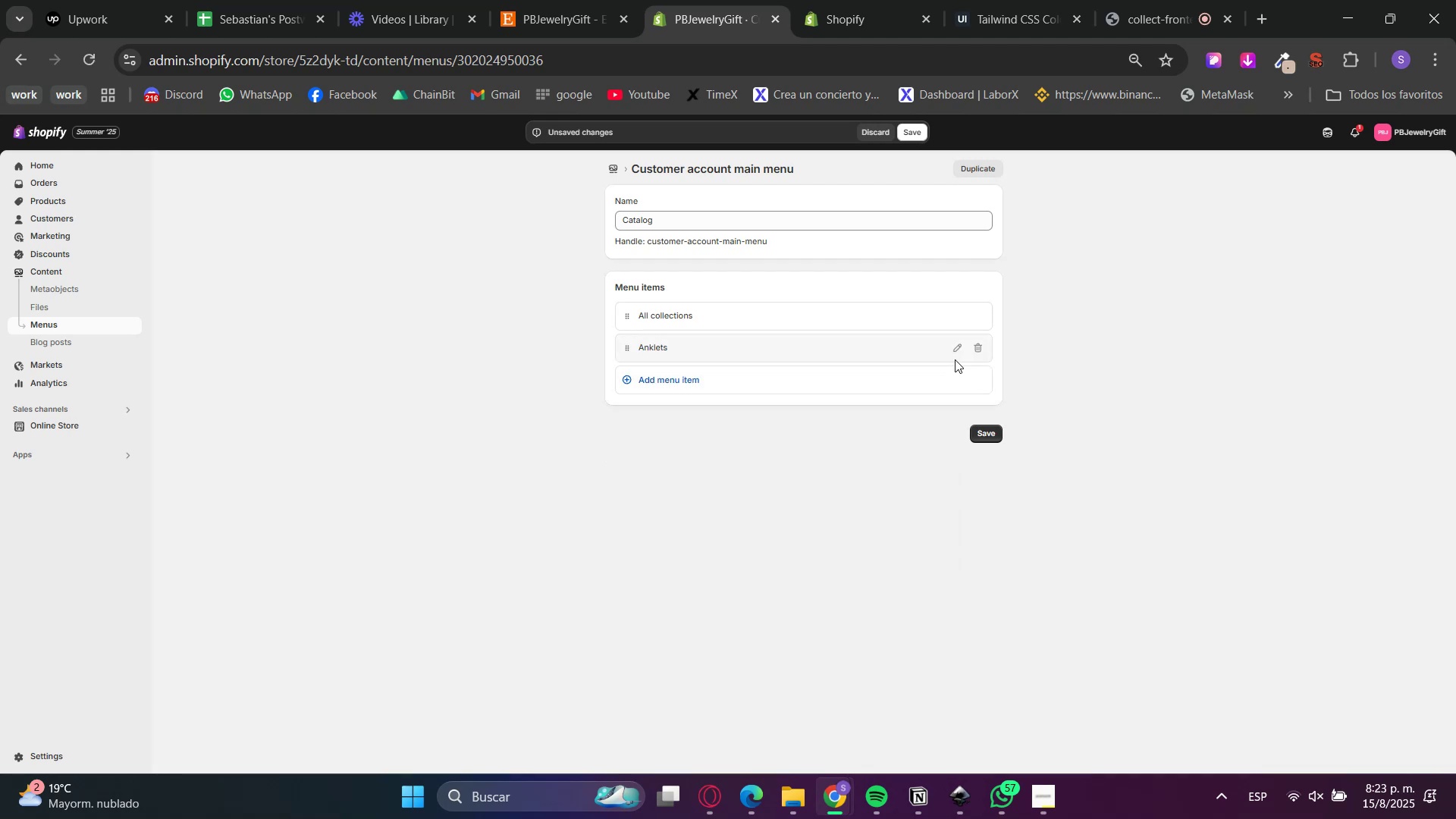 
double_click([883, 378])
 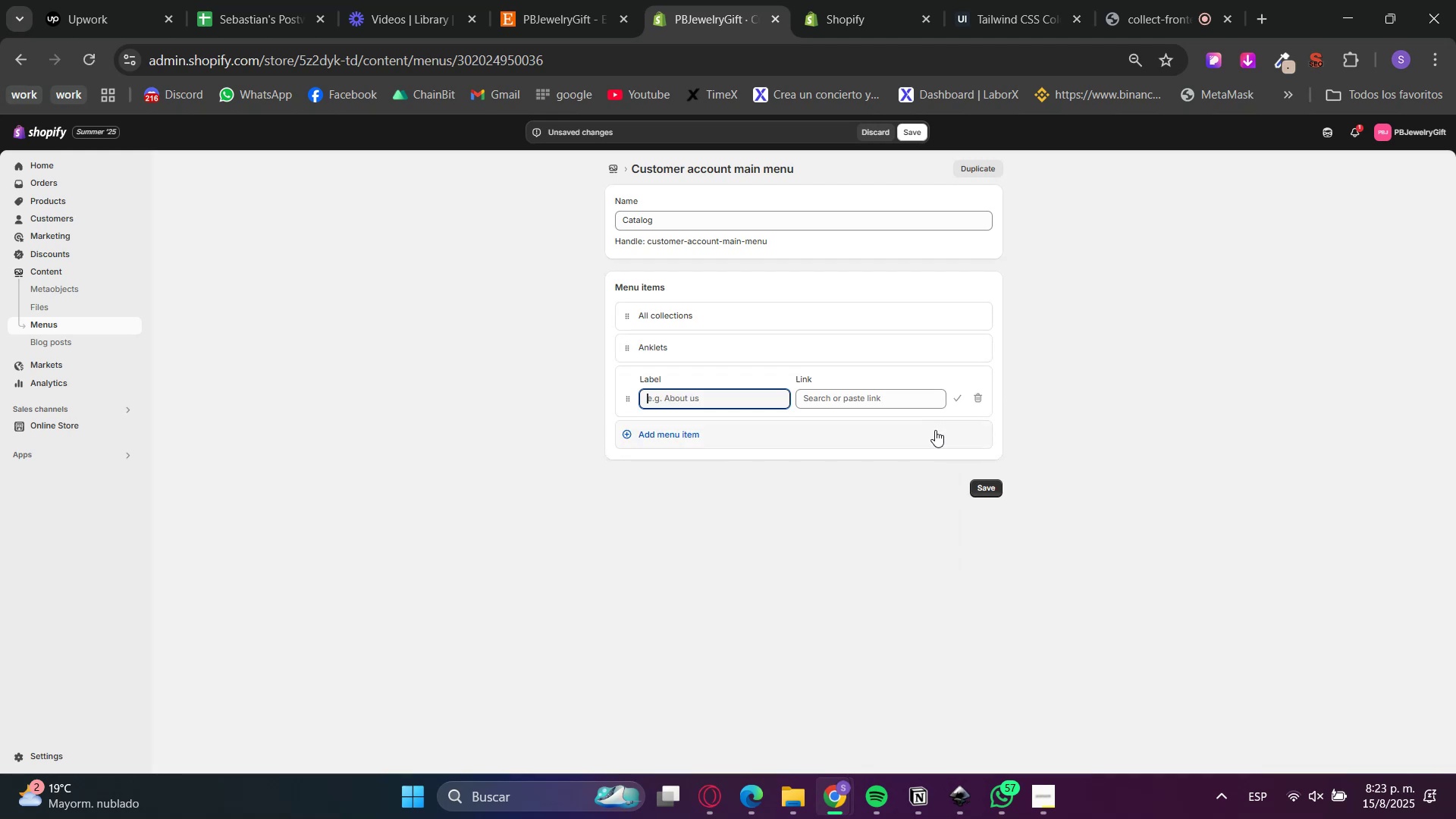 
left_click([899, 397])
 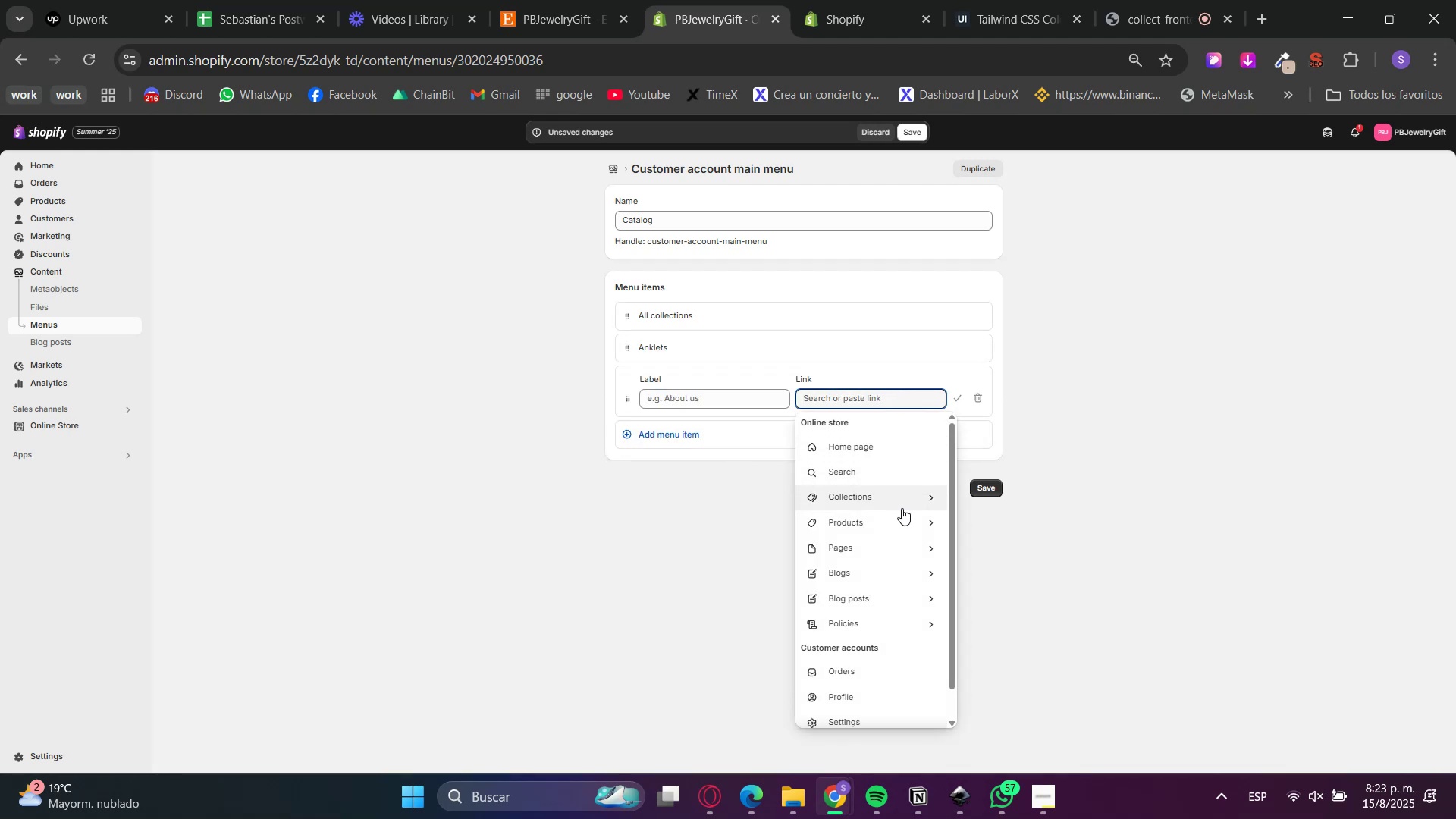 
left_click([900, 504])
 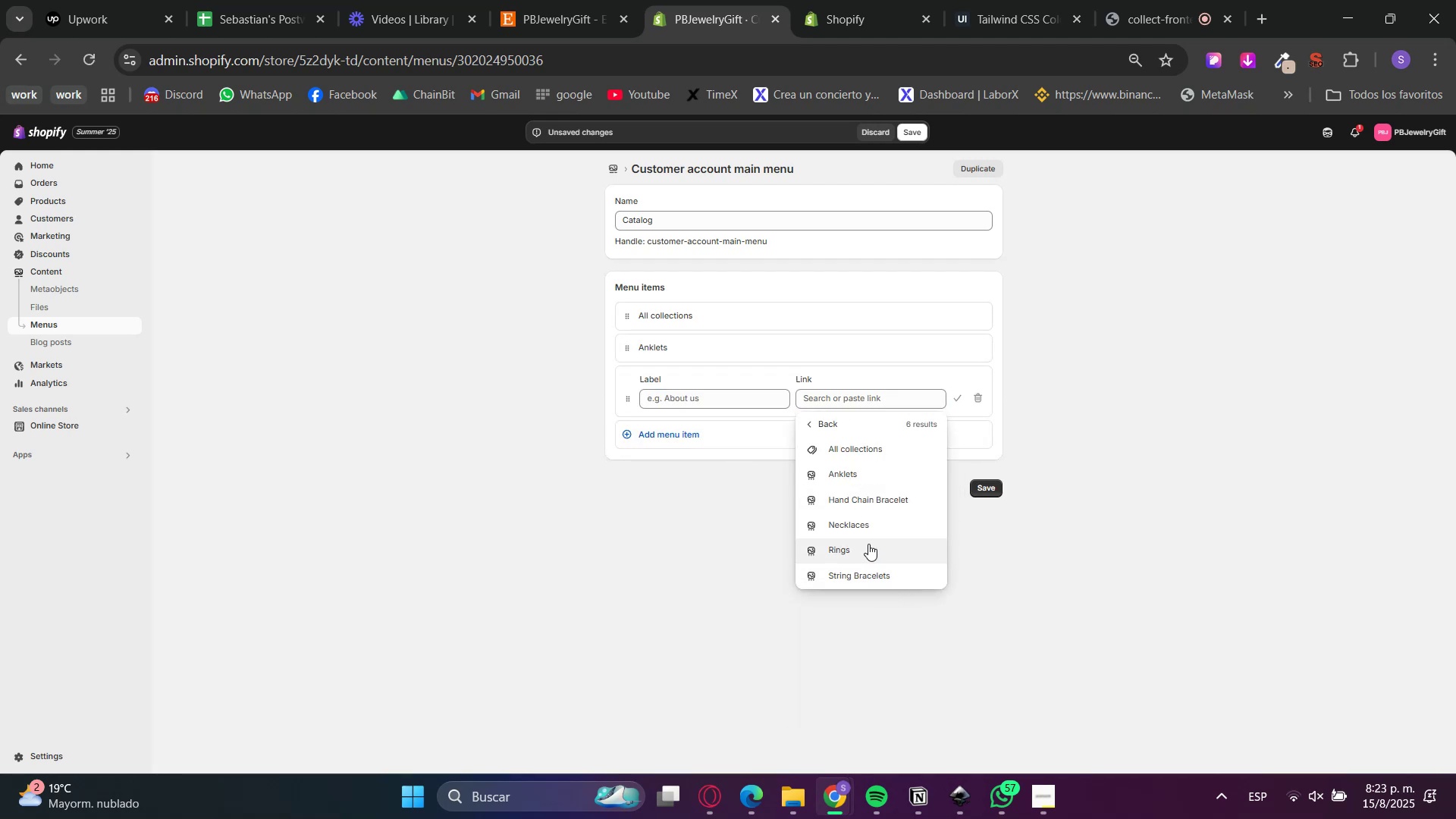 
left_click([878, 477])
 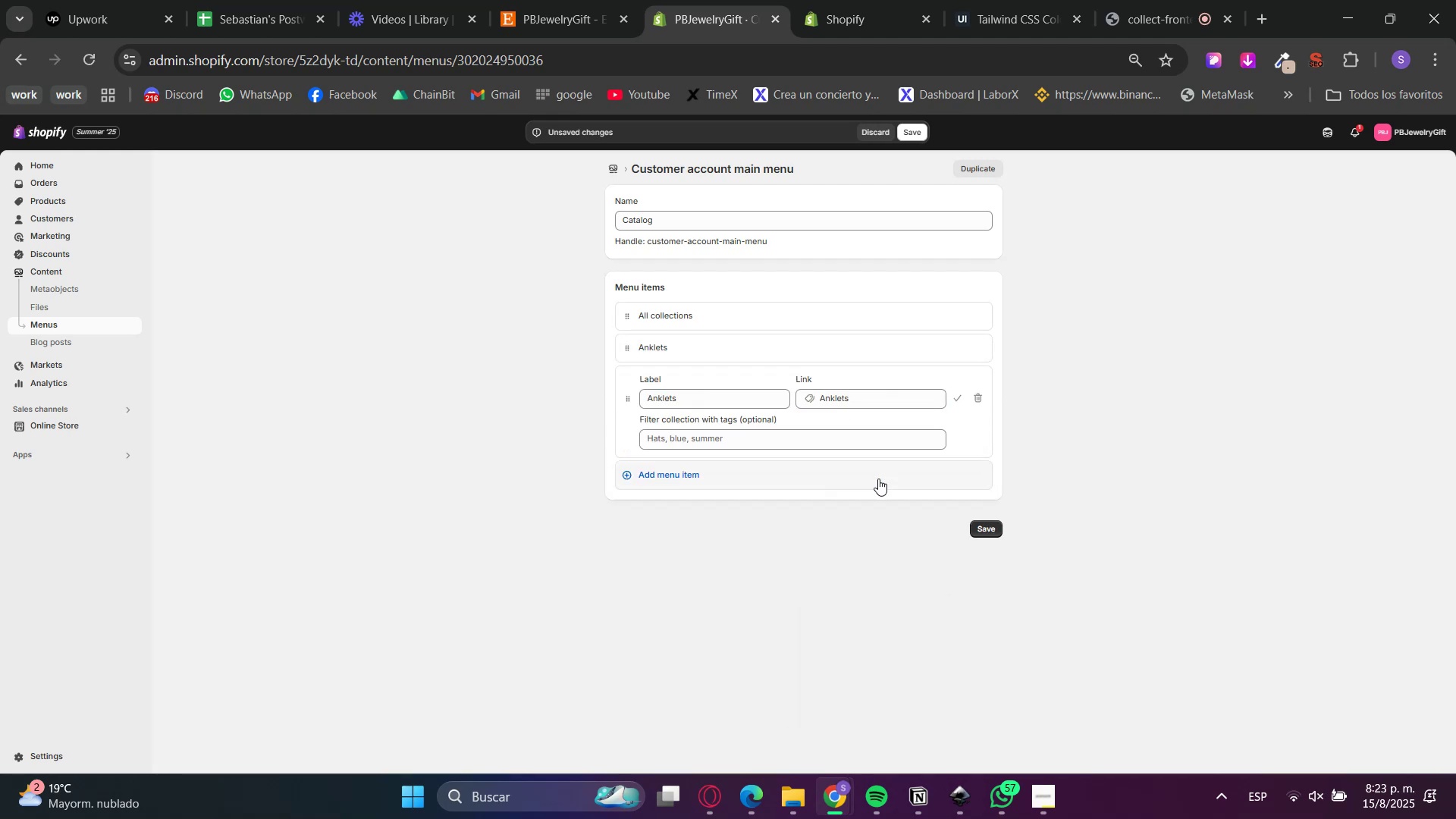 
left_click_drag(start_coordinate=[877, 482], to_coordinate=[877, 485])
 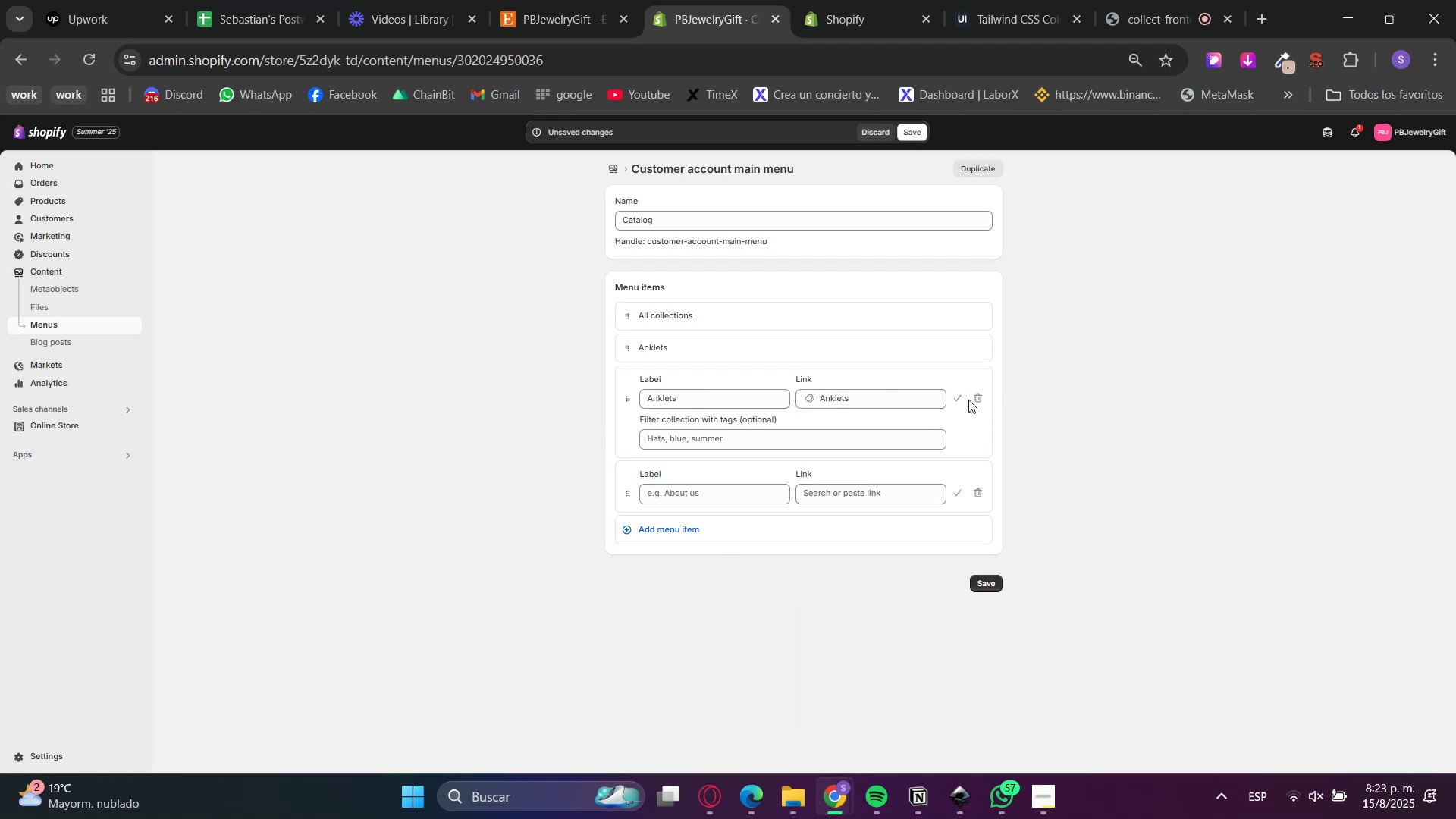 
double_click([976, 397])
 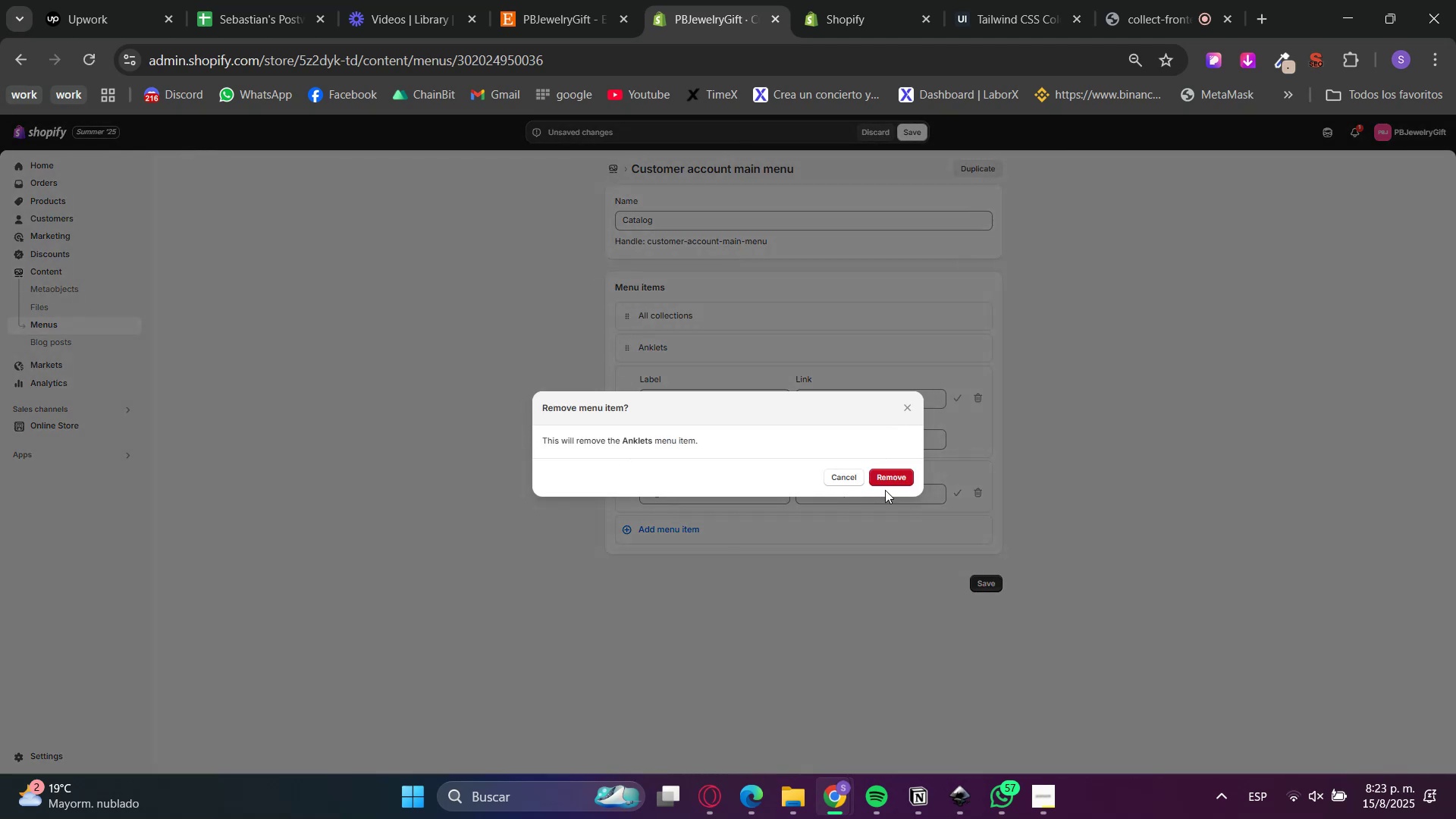 
double_click([891, 481])
 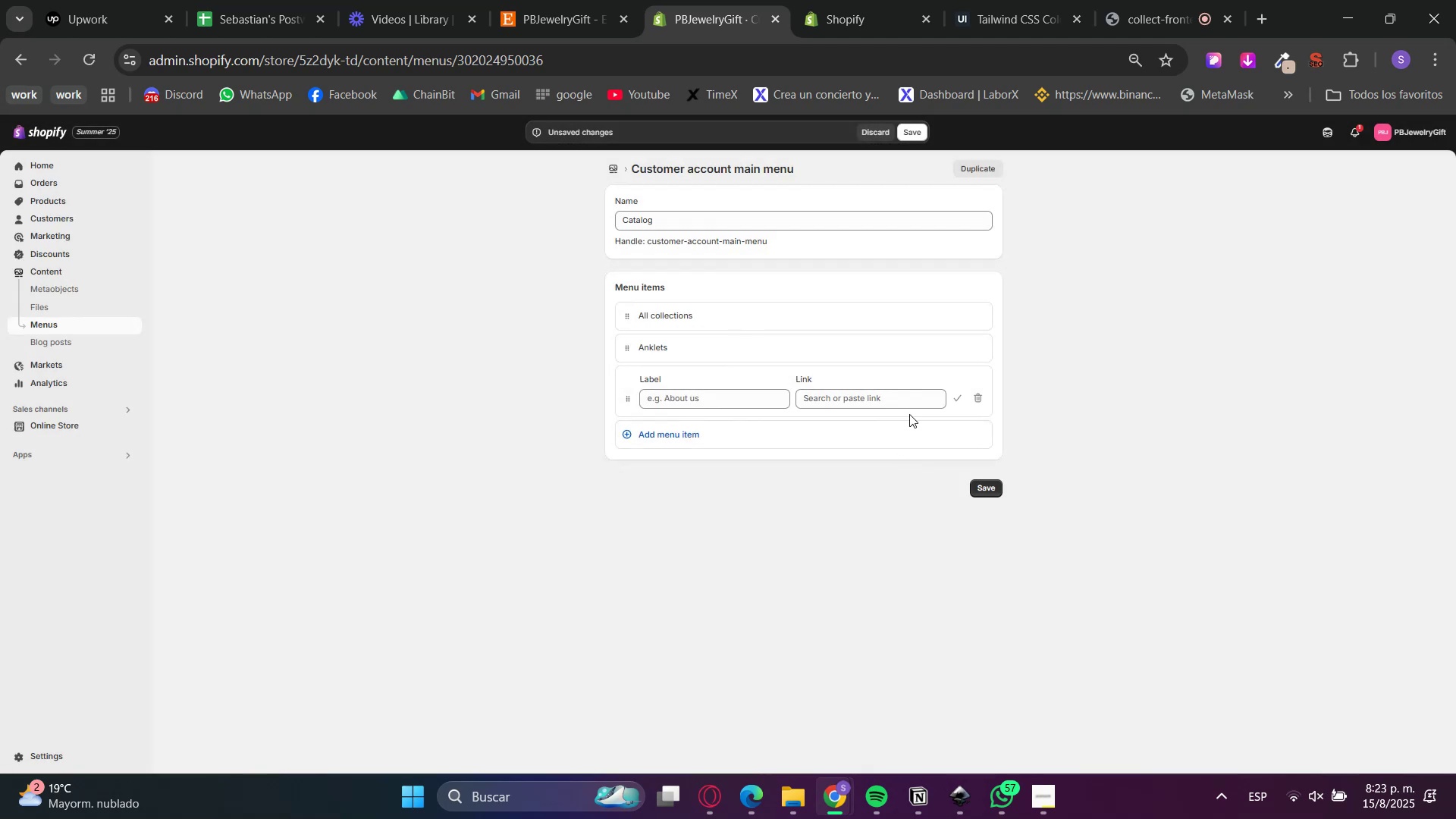 
triple_click([910, 403])
 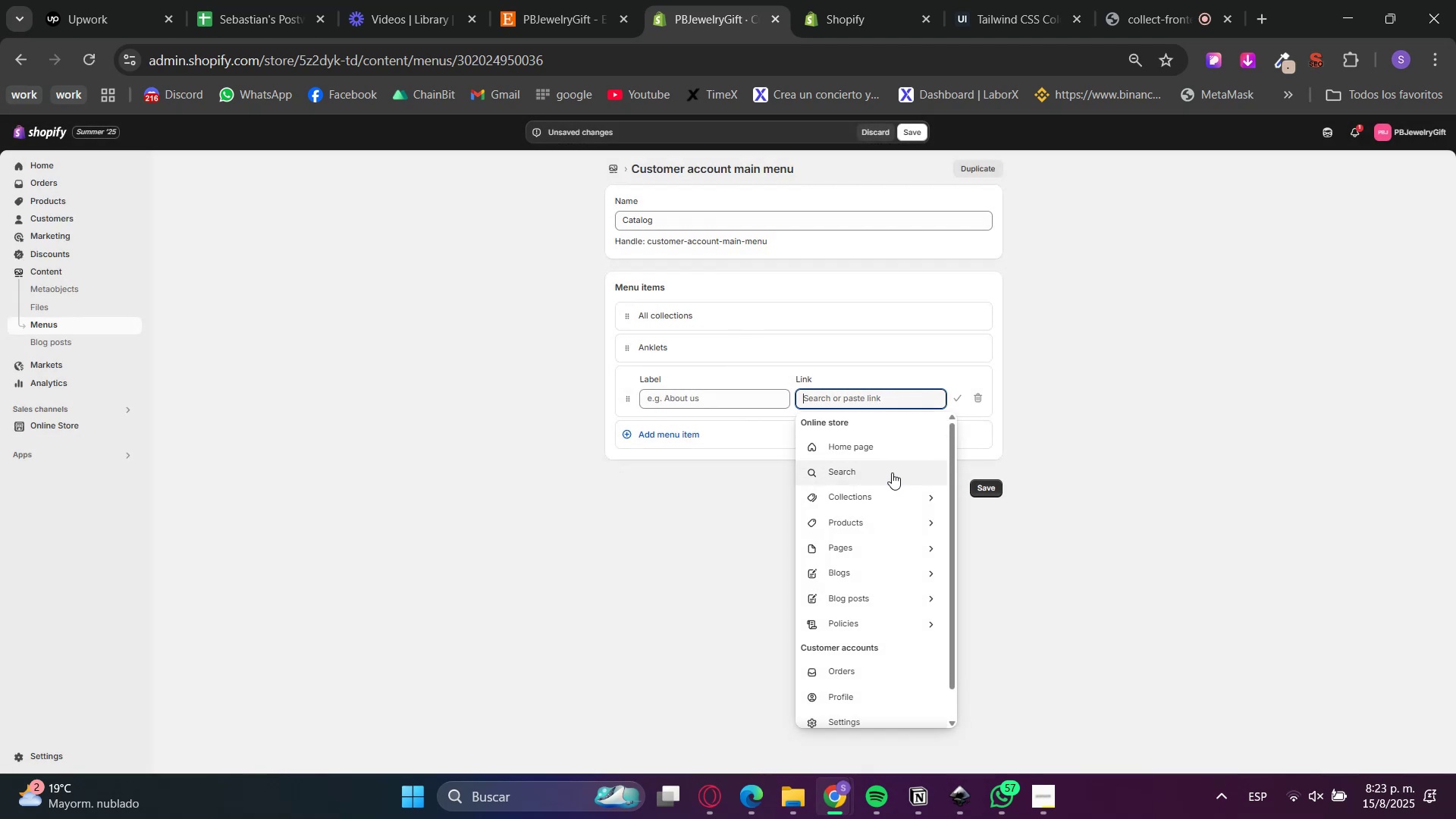 
left_click([885, 498])
 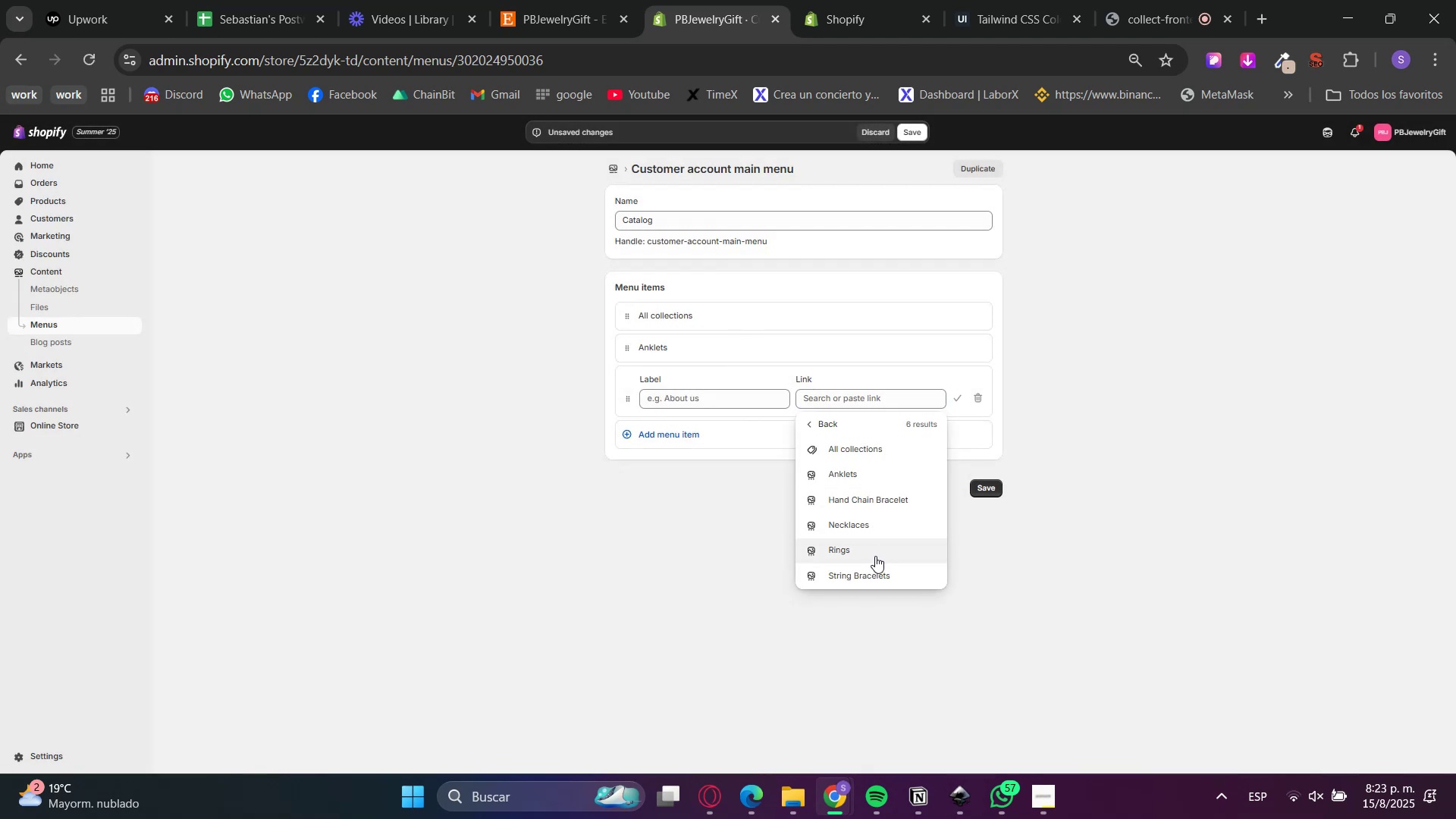 
left_click([858, 498])
 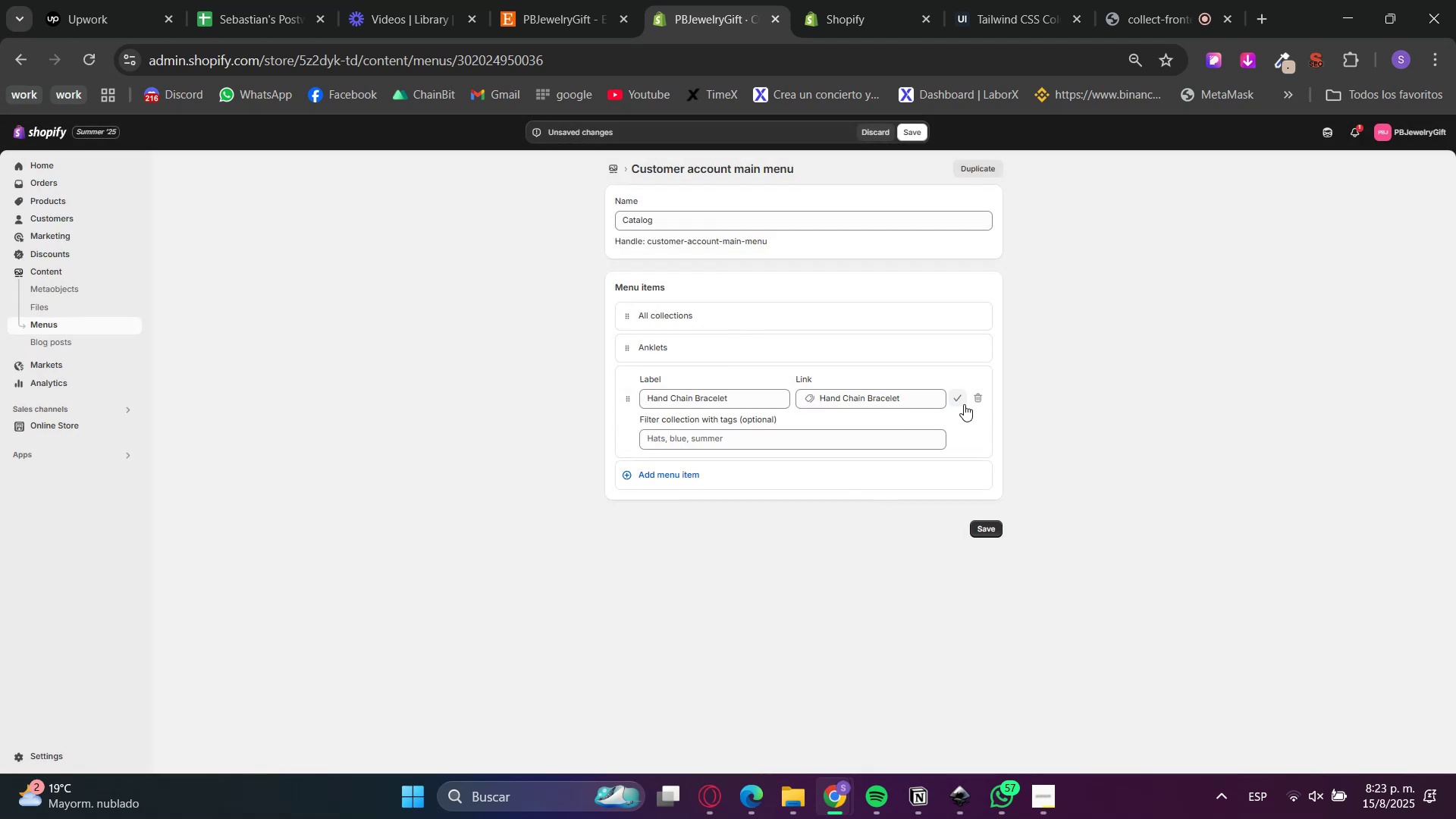 
left_click([951, 400])
 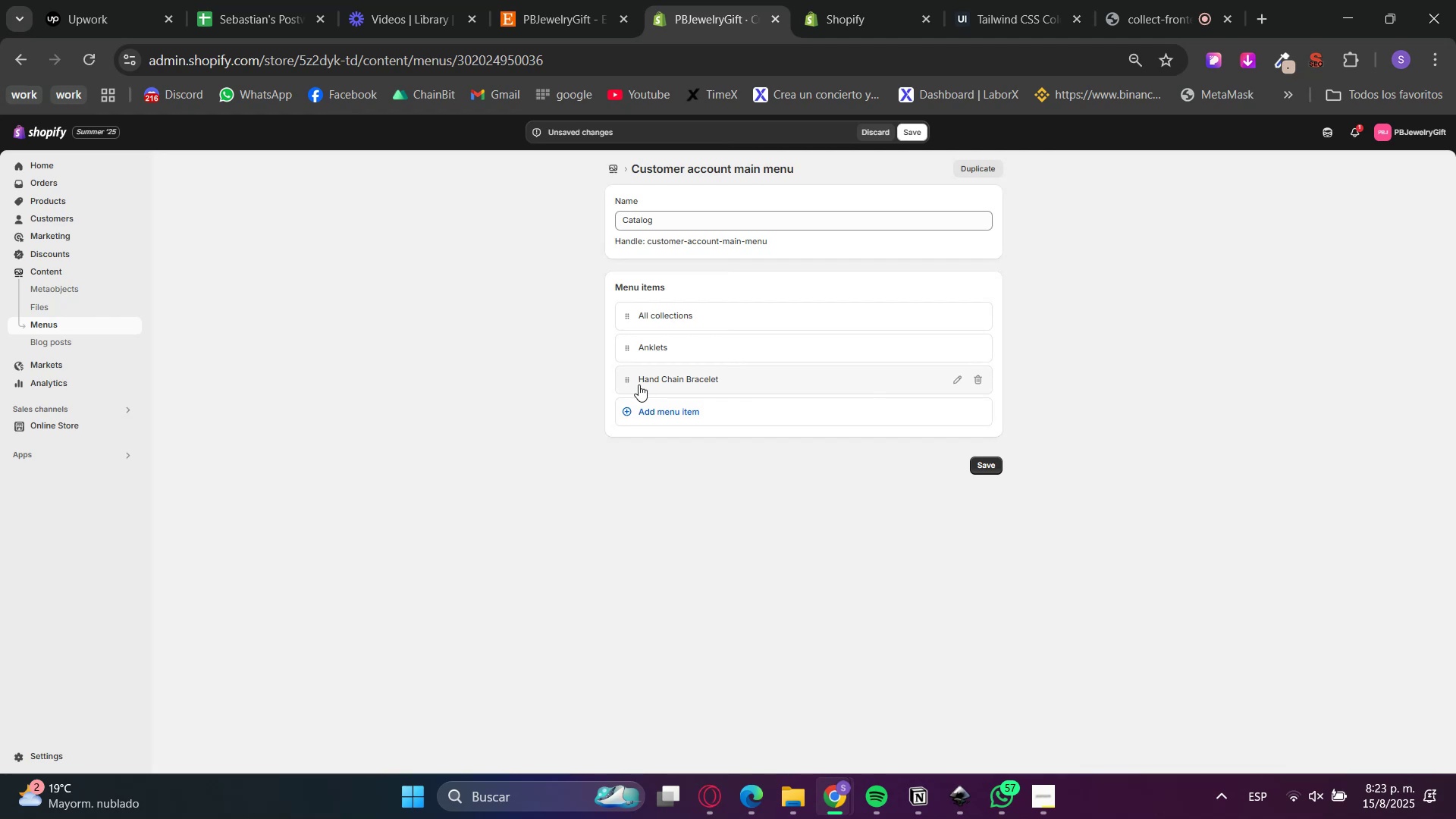 
left_click_drag(start_coordinate=[628, 381], to_coordinate=[632, 353])
 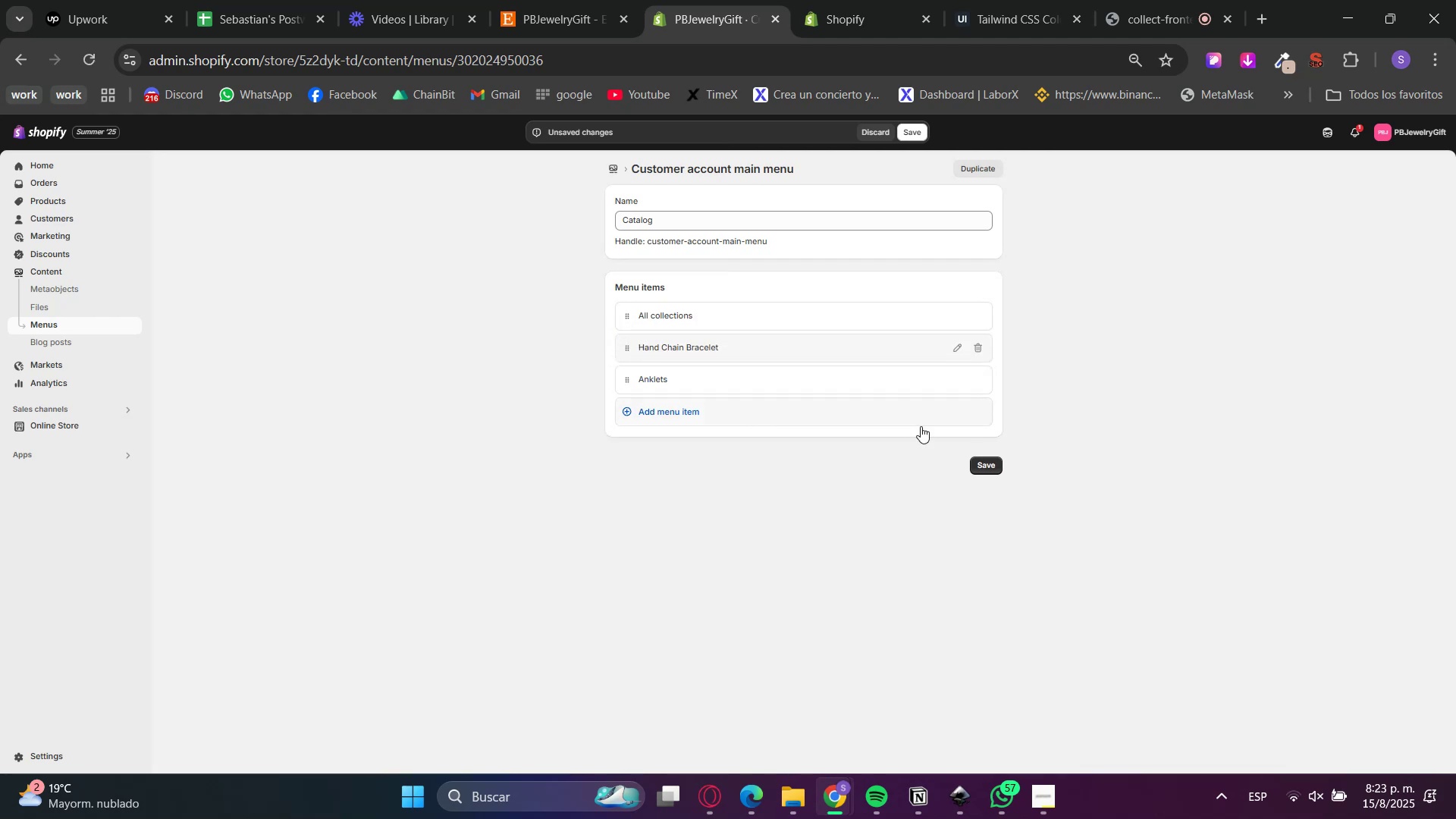 
left_click([871, 412])
 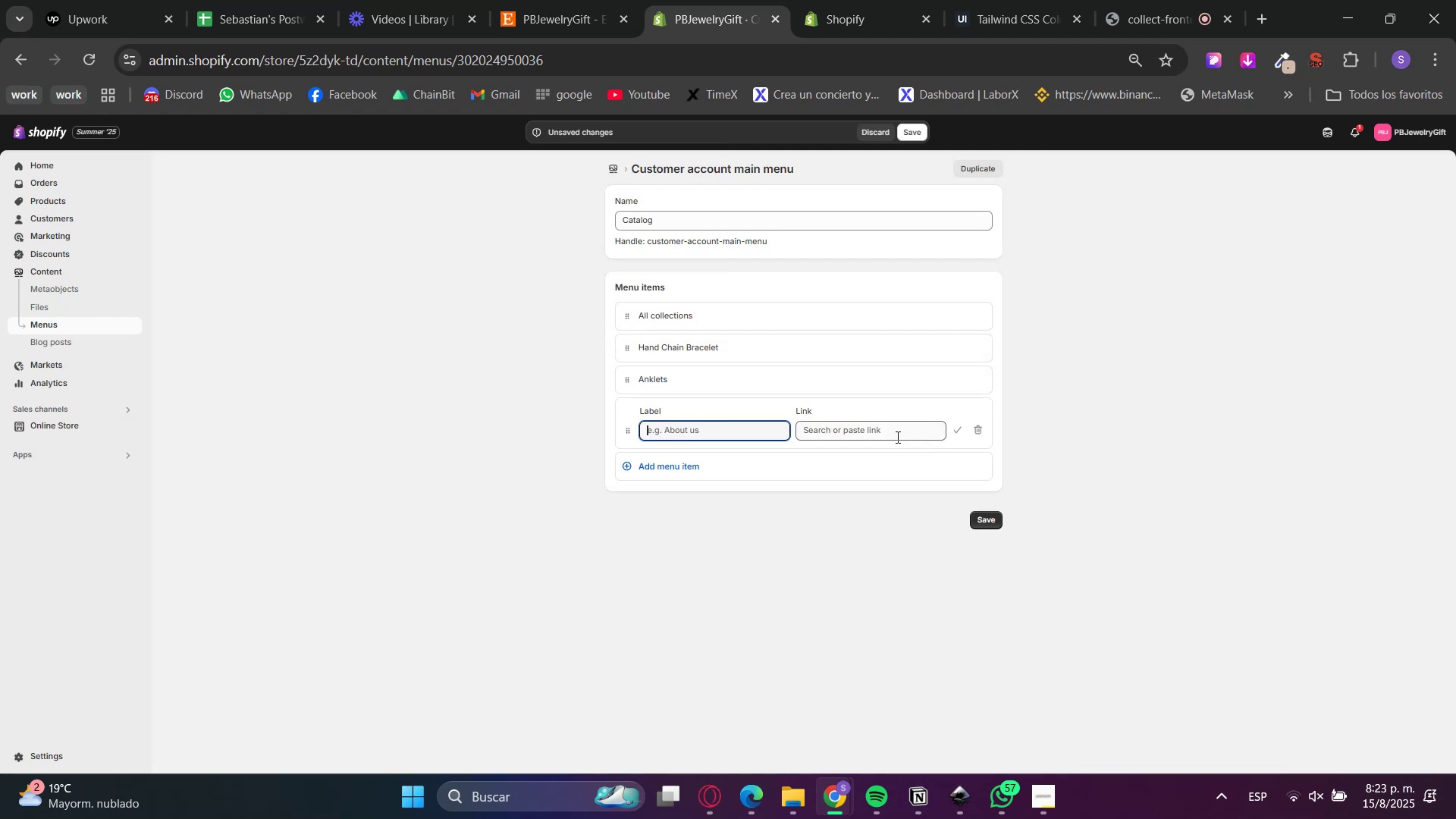 
left_click([886, 428])
 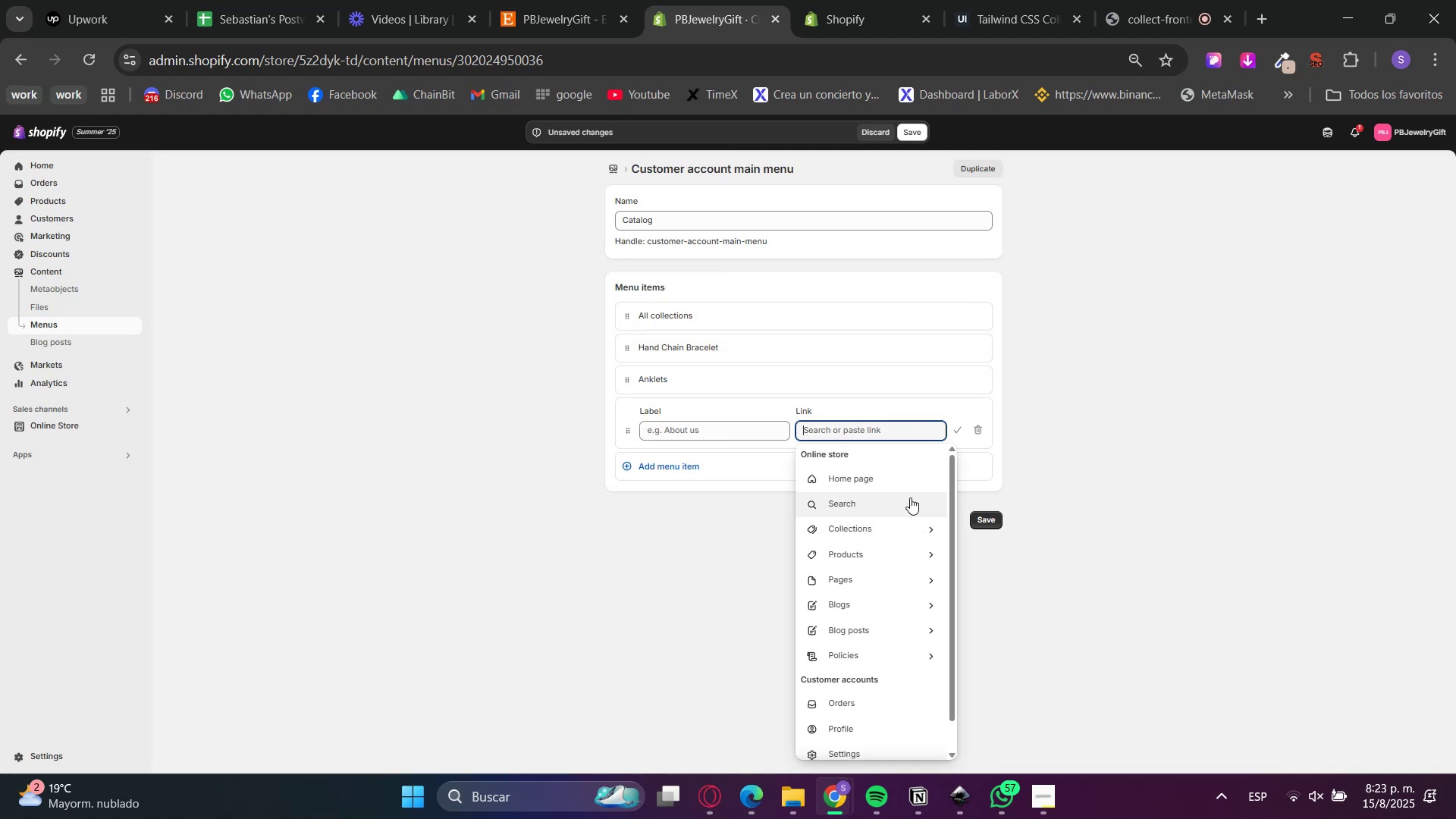 
left_click_drag(start_coordinate=[898, 515], to_coordinate=[893, 522])
 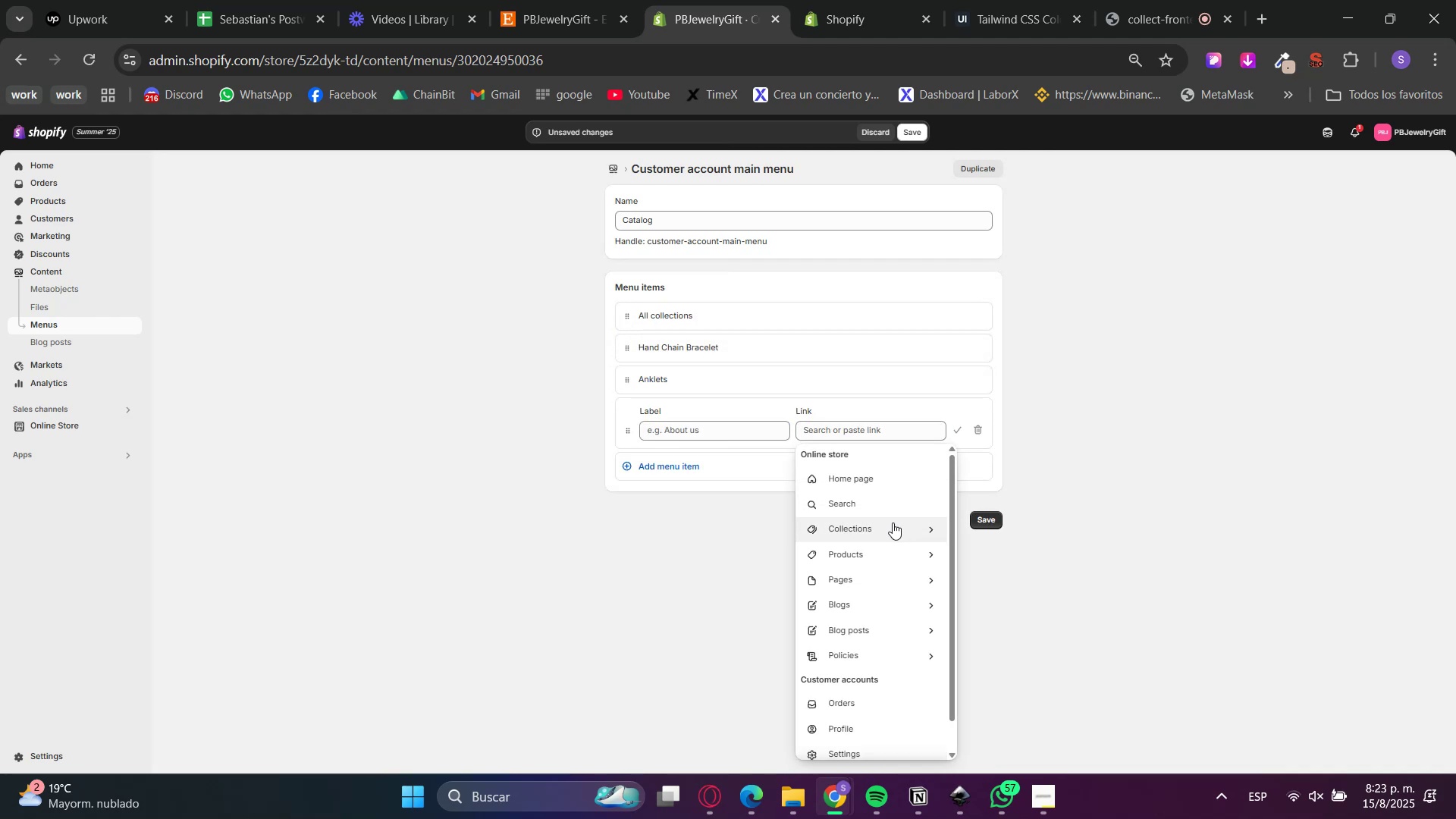 
double_click([893, 522])
 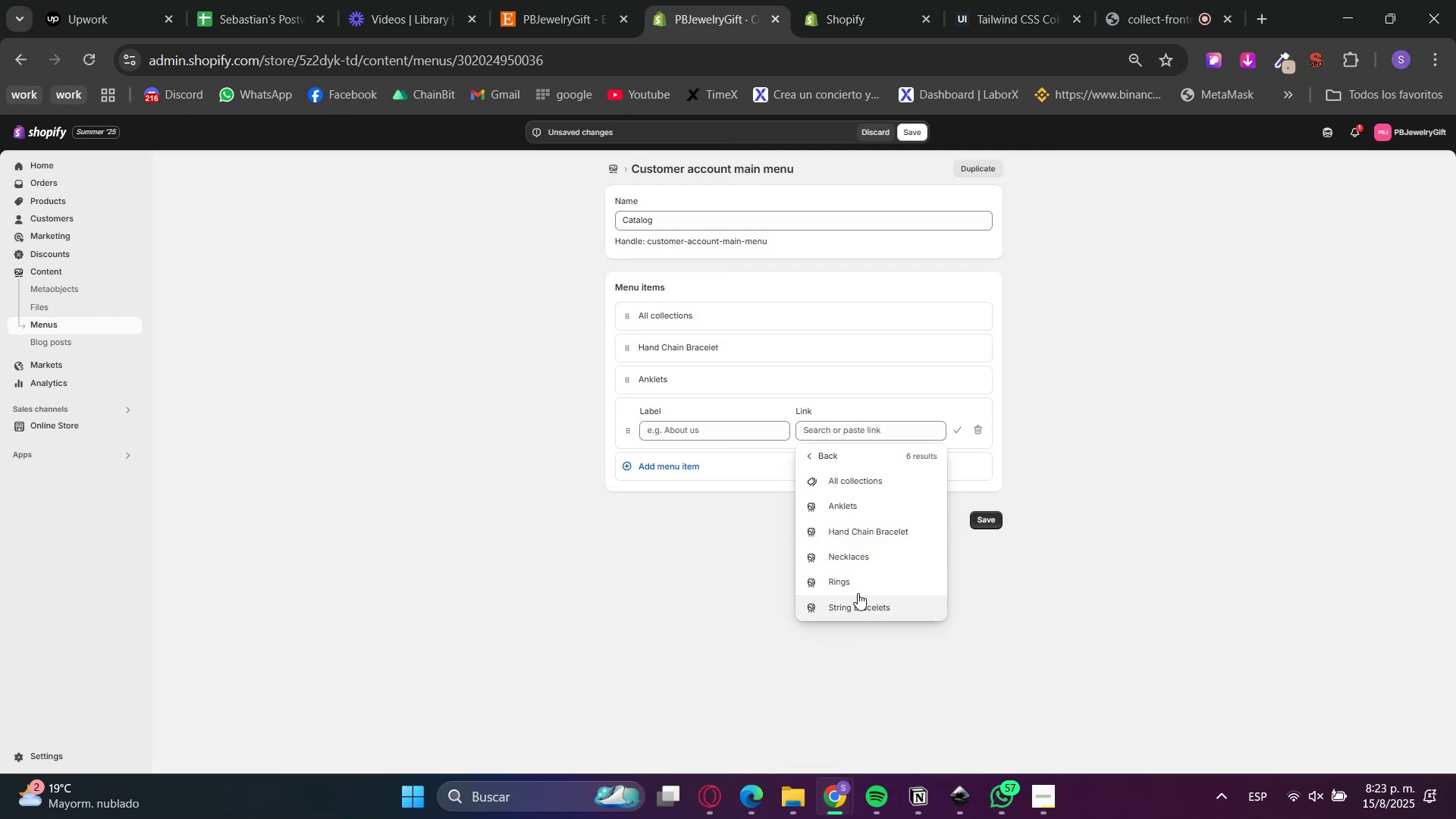 
left_click([862, 605])
 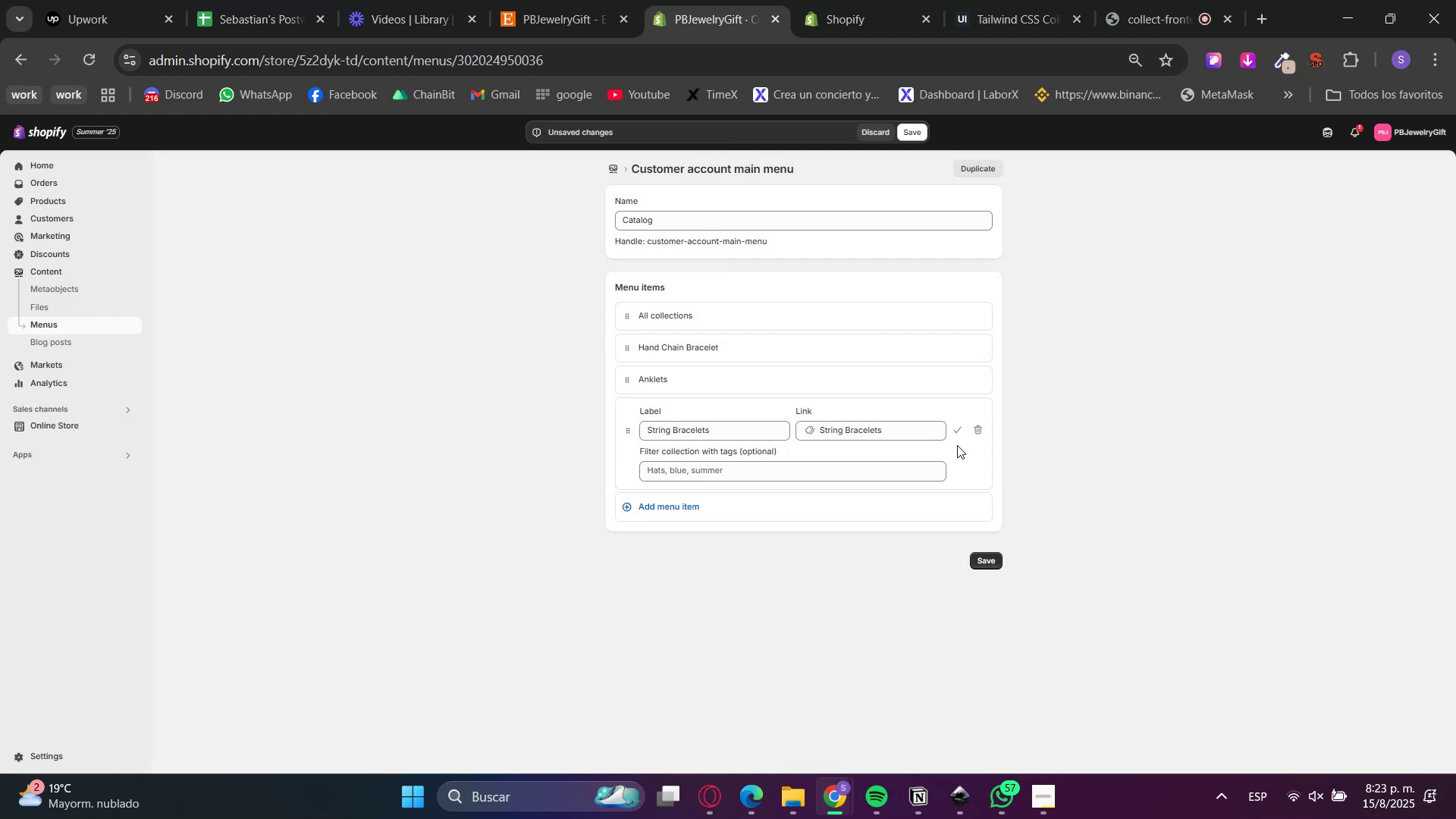 
left_click([957, 436])
 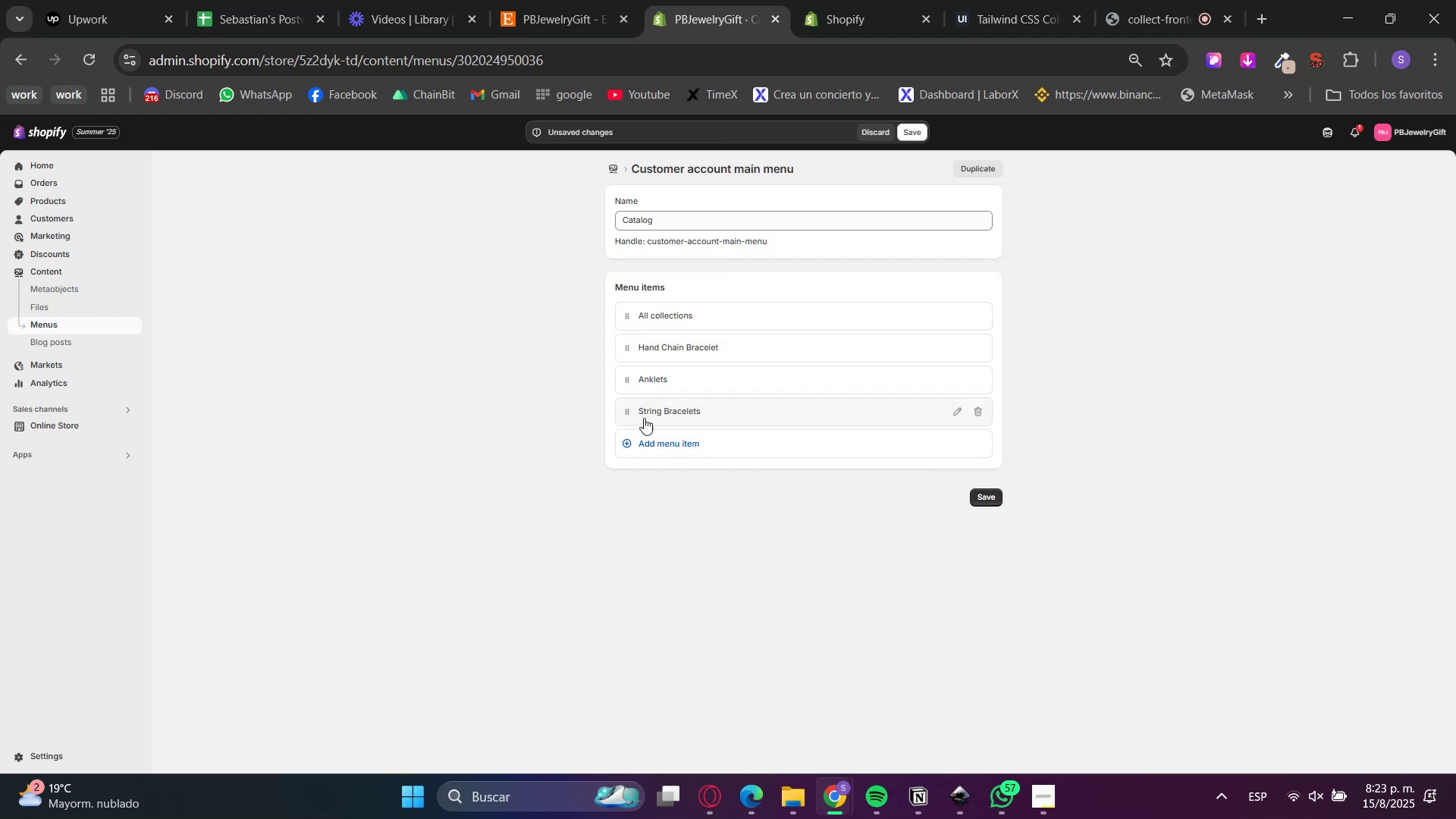 
left_click_drag(start_coordinate=[618, 408], to_coordinate=[631, 388])
 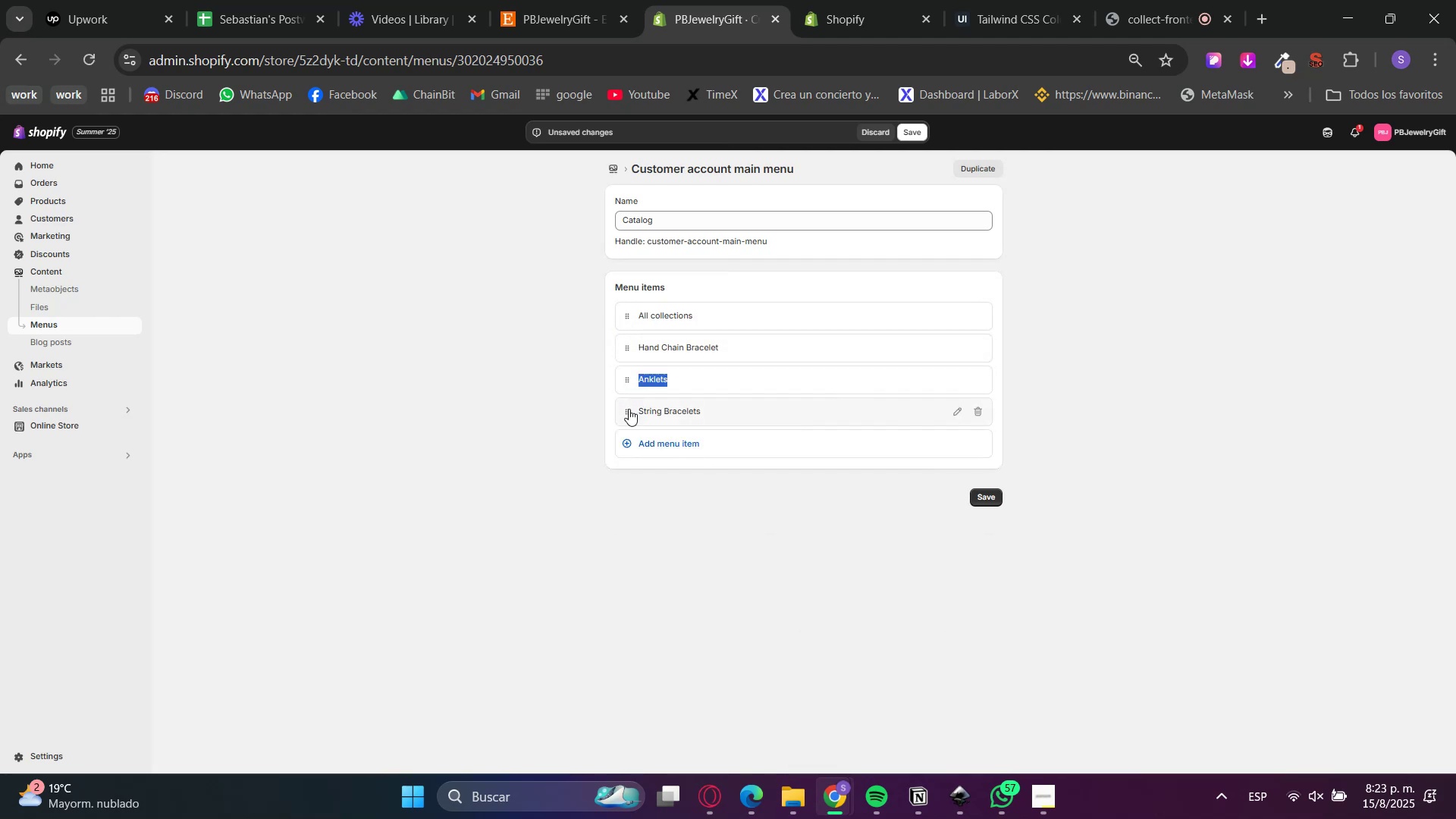 
left_click_drag(start_coordinate=[626, 416], to_coordinate=[628, 383])
 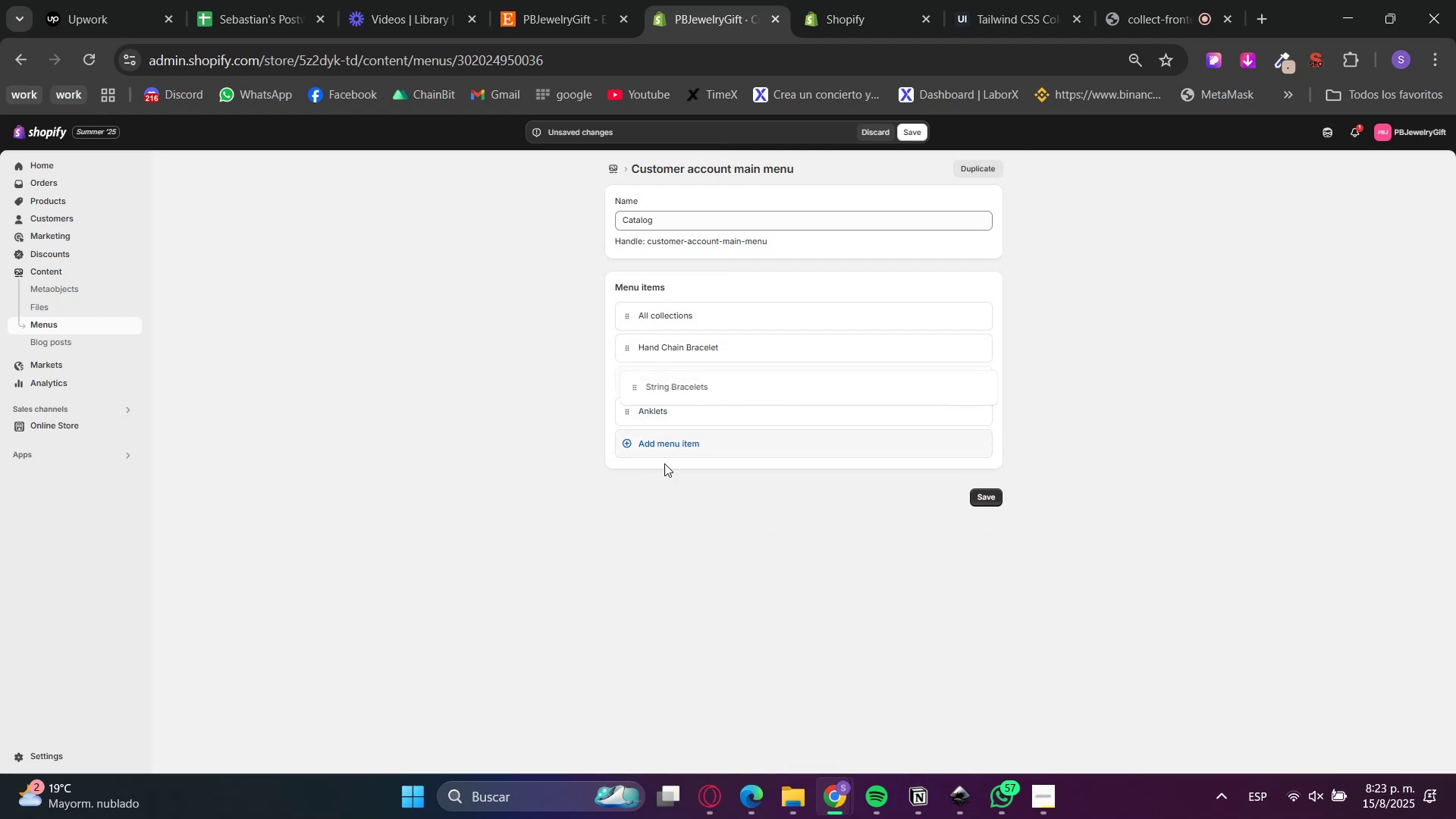 
left_click_drag(start_coordinate=[674, 547], to_coordinate=[668, 562])
 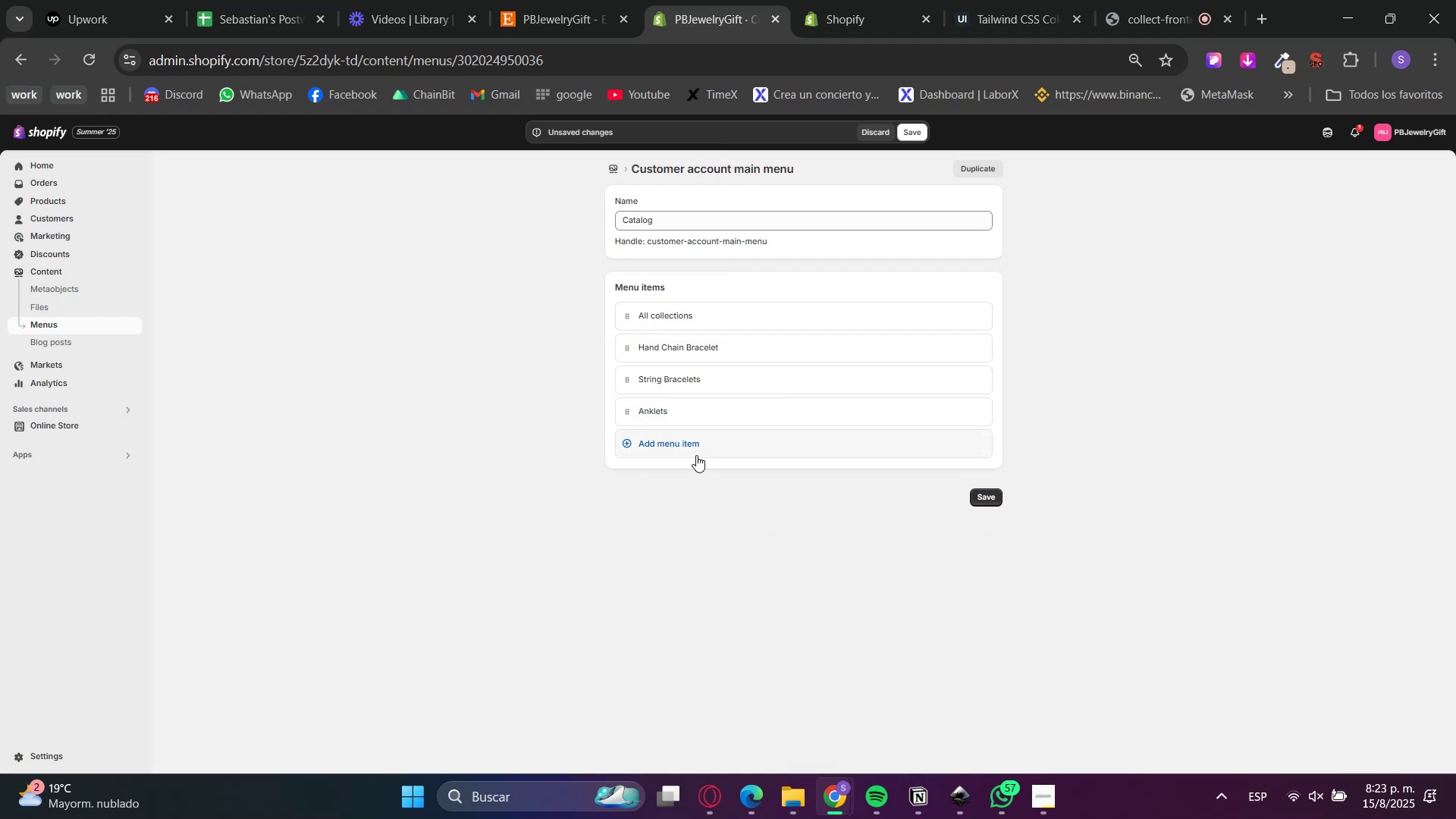 
left_click([696, 454])
 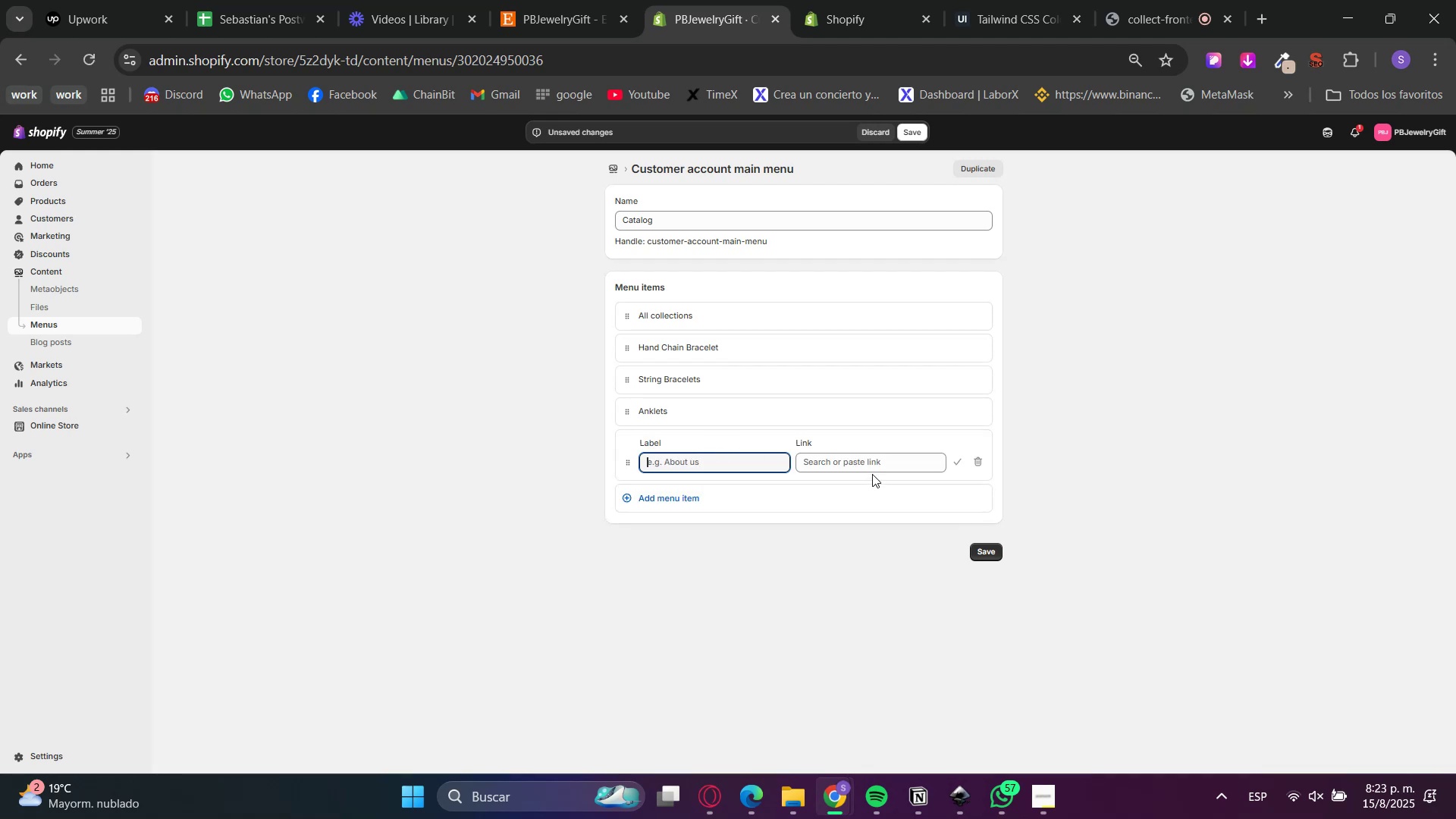 
left_click([873, 456])
 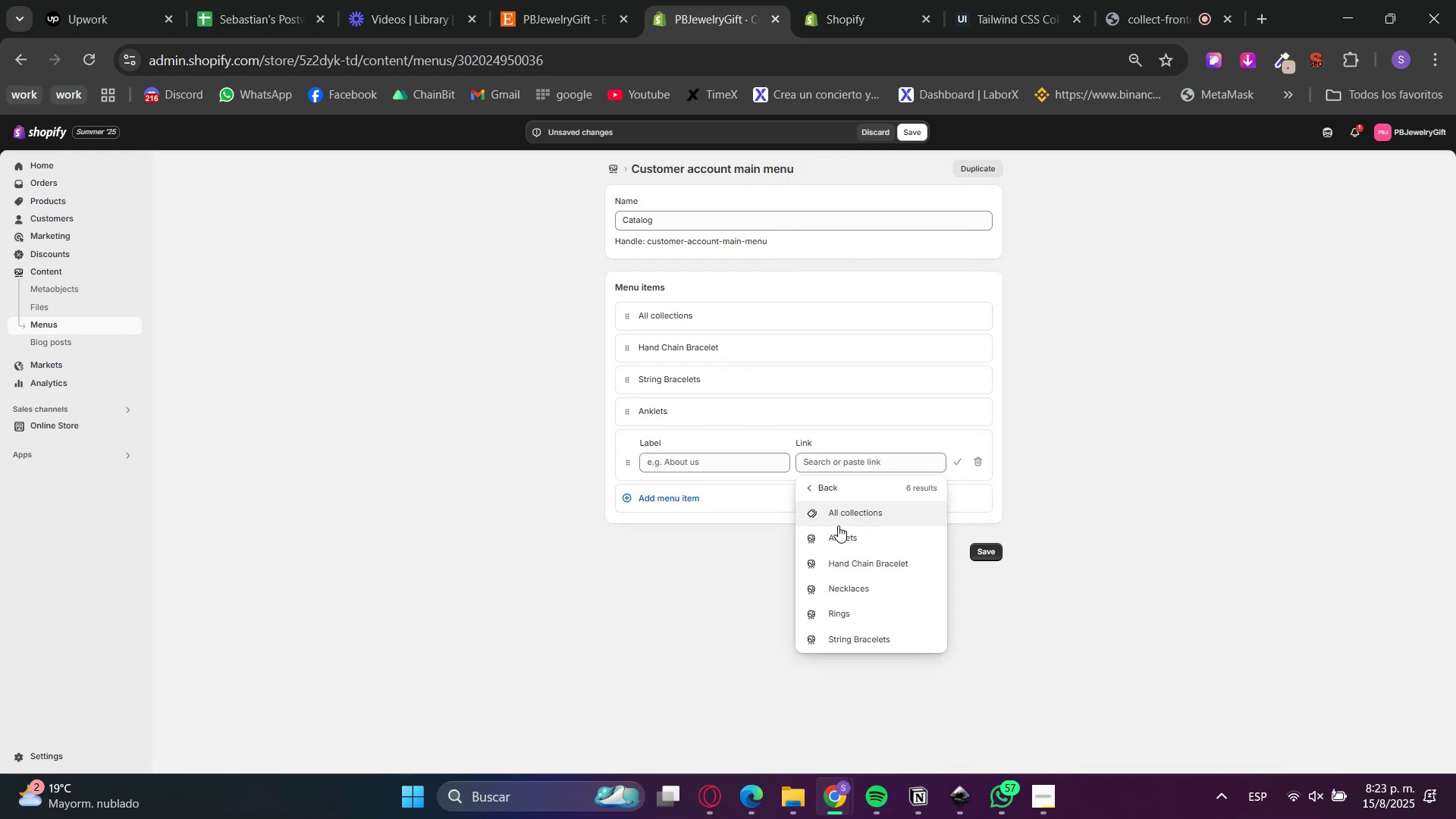 
left_click([849, 590])
 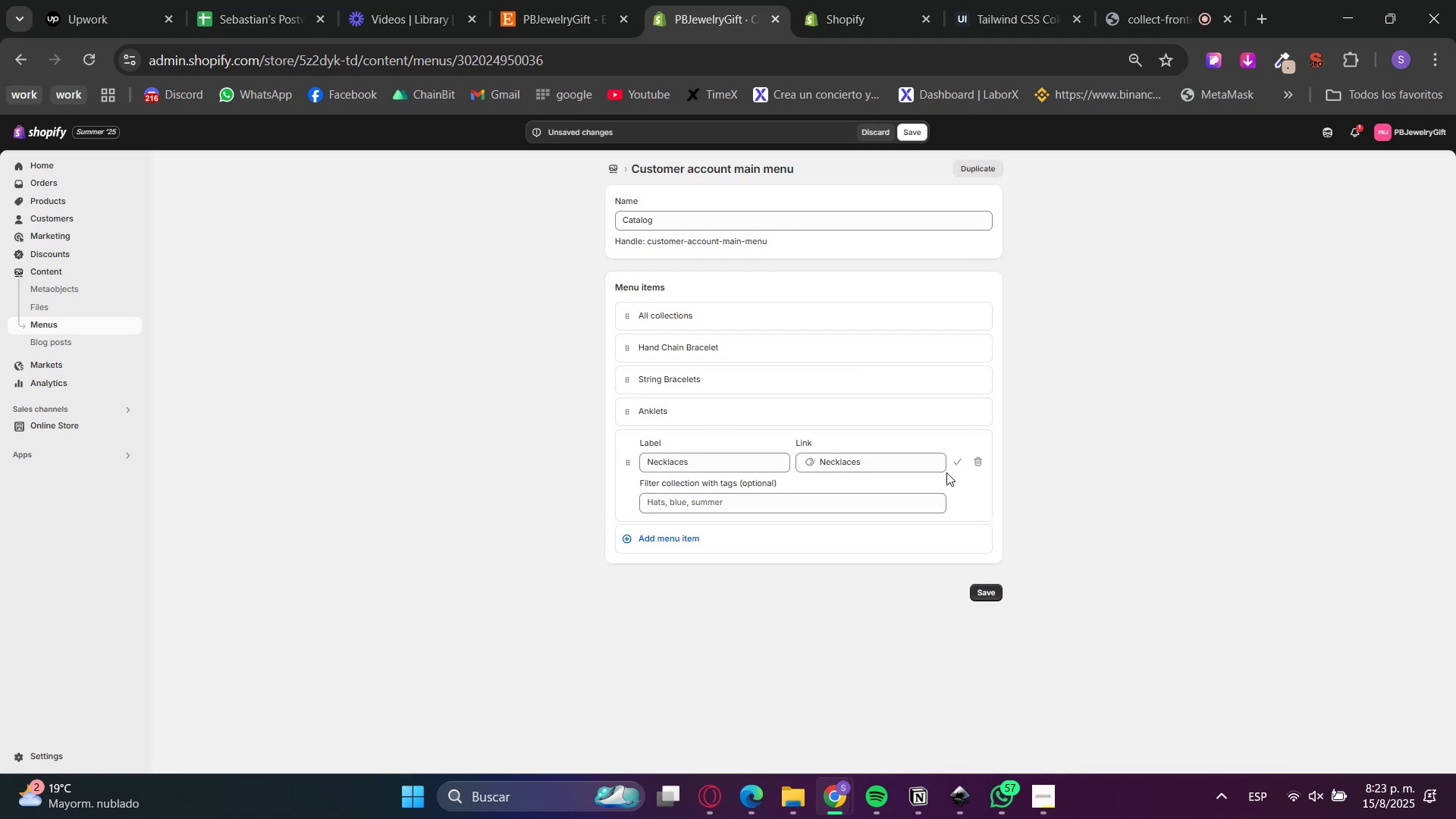 
left_click([951, 469])
 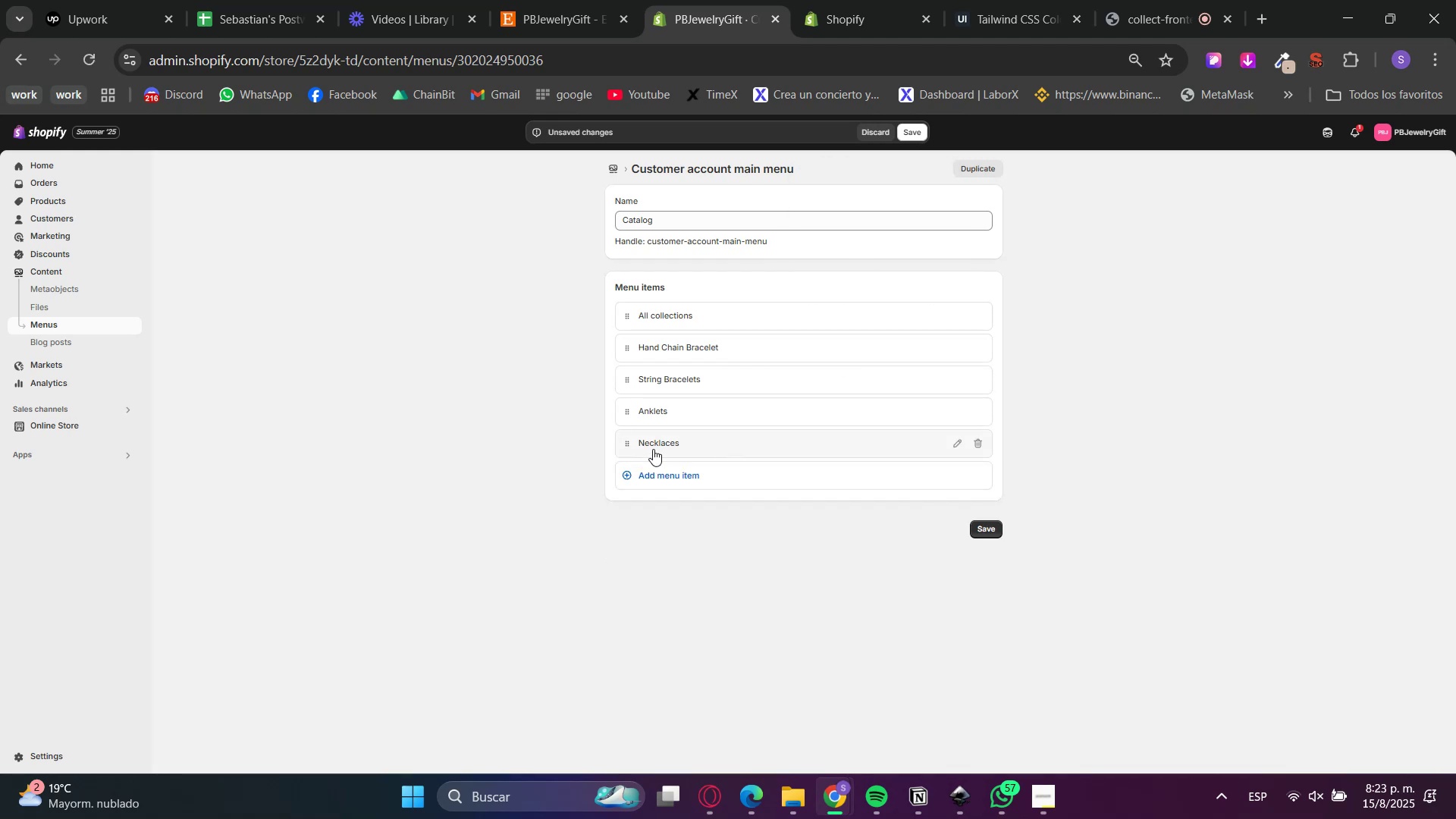 
left_click_drag(start_coordinate=[626, 441], to_coordinate=[631, 416])
 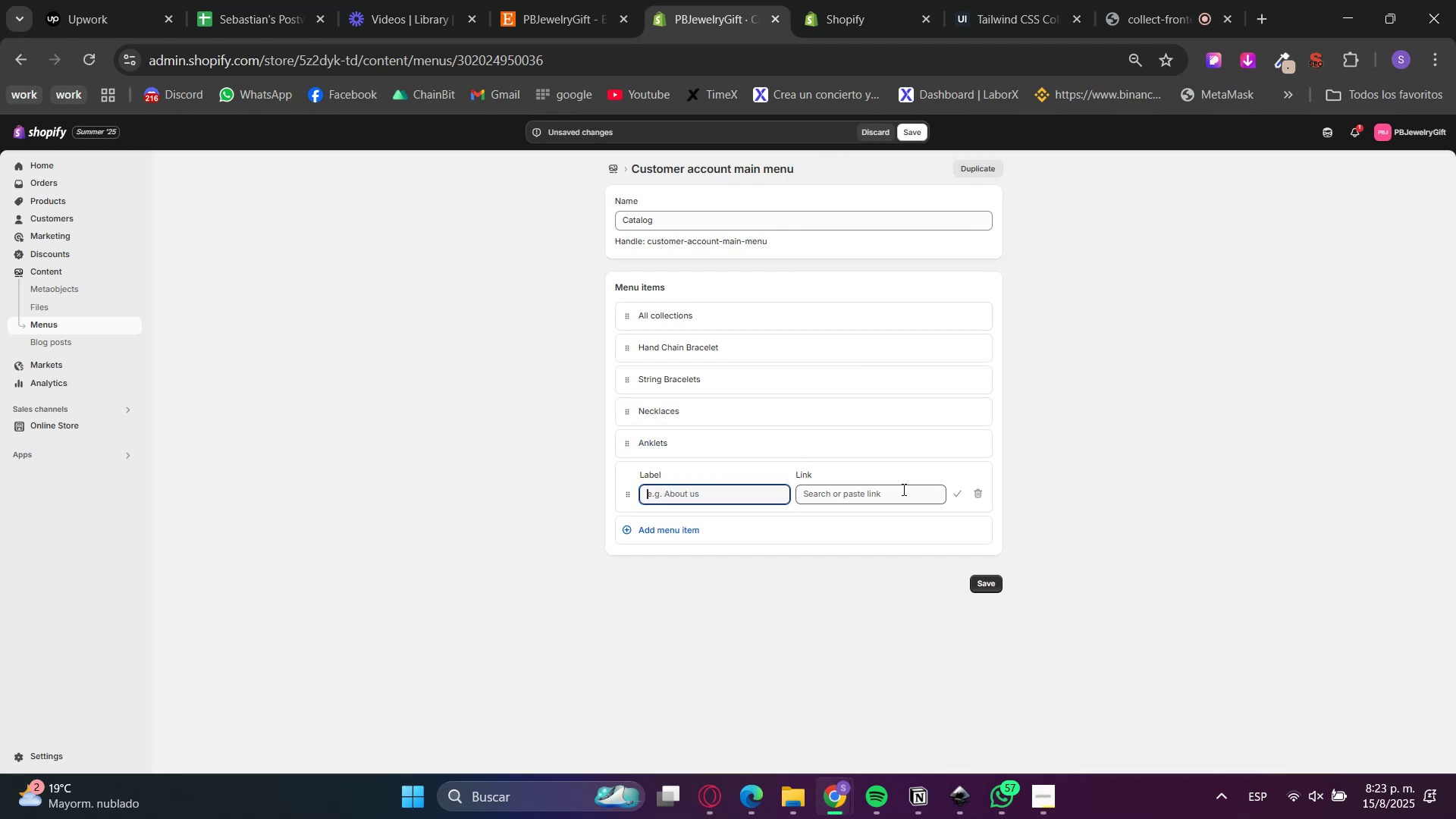 
left_click([909, 502])
 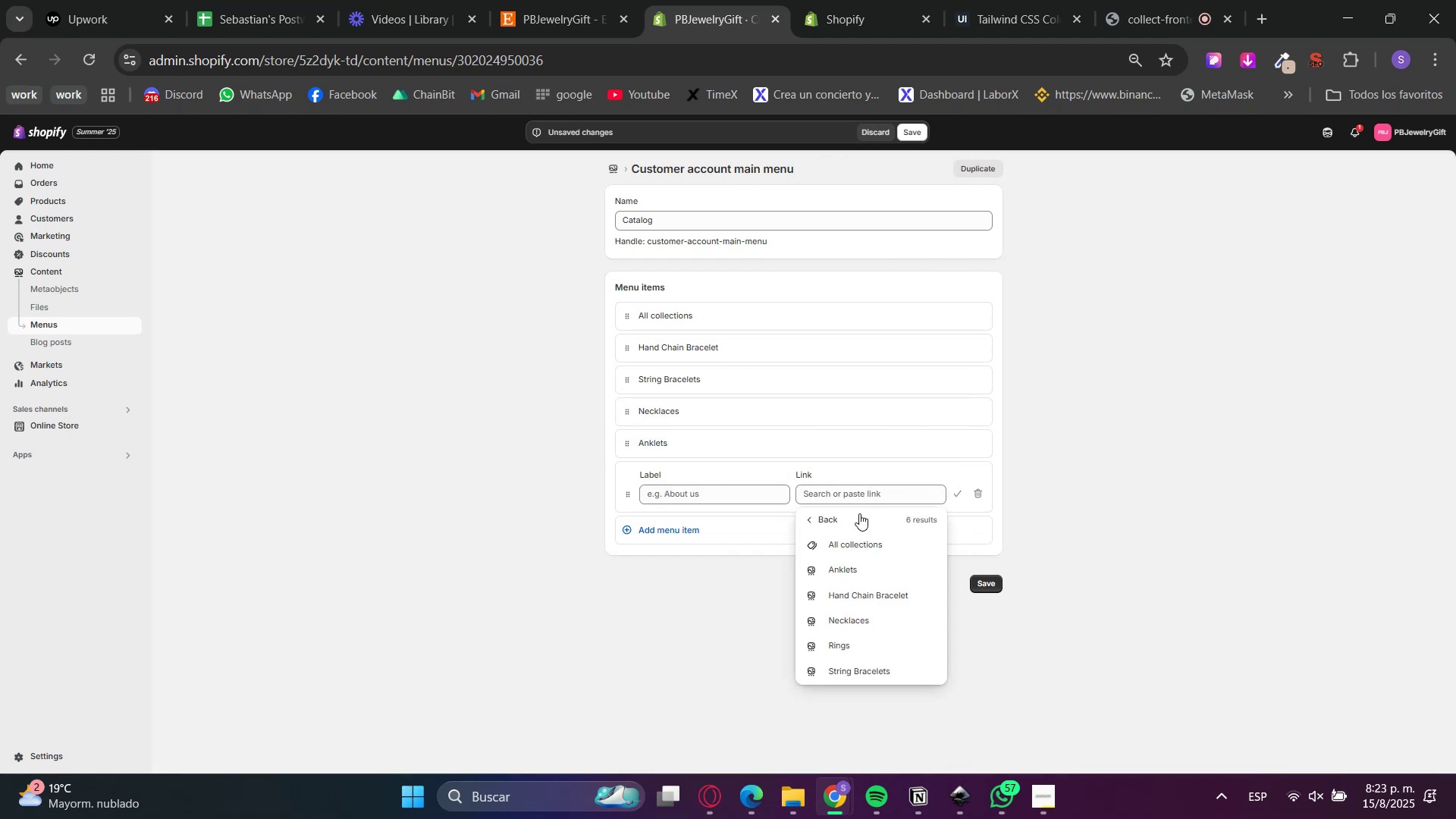 
left_click([844, 652])
 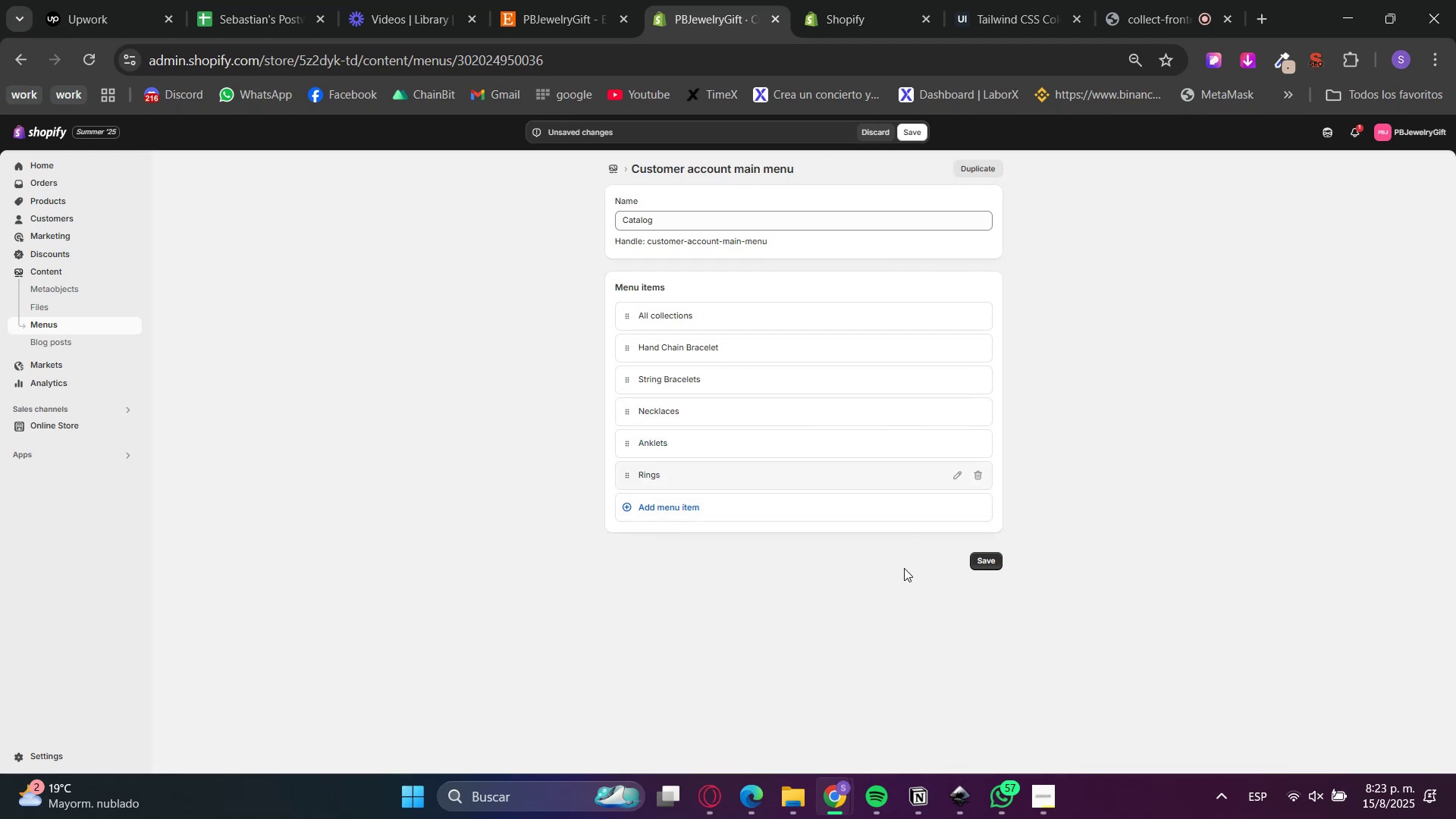 
left_click([997, 562])
 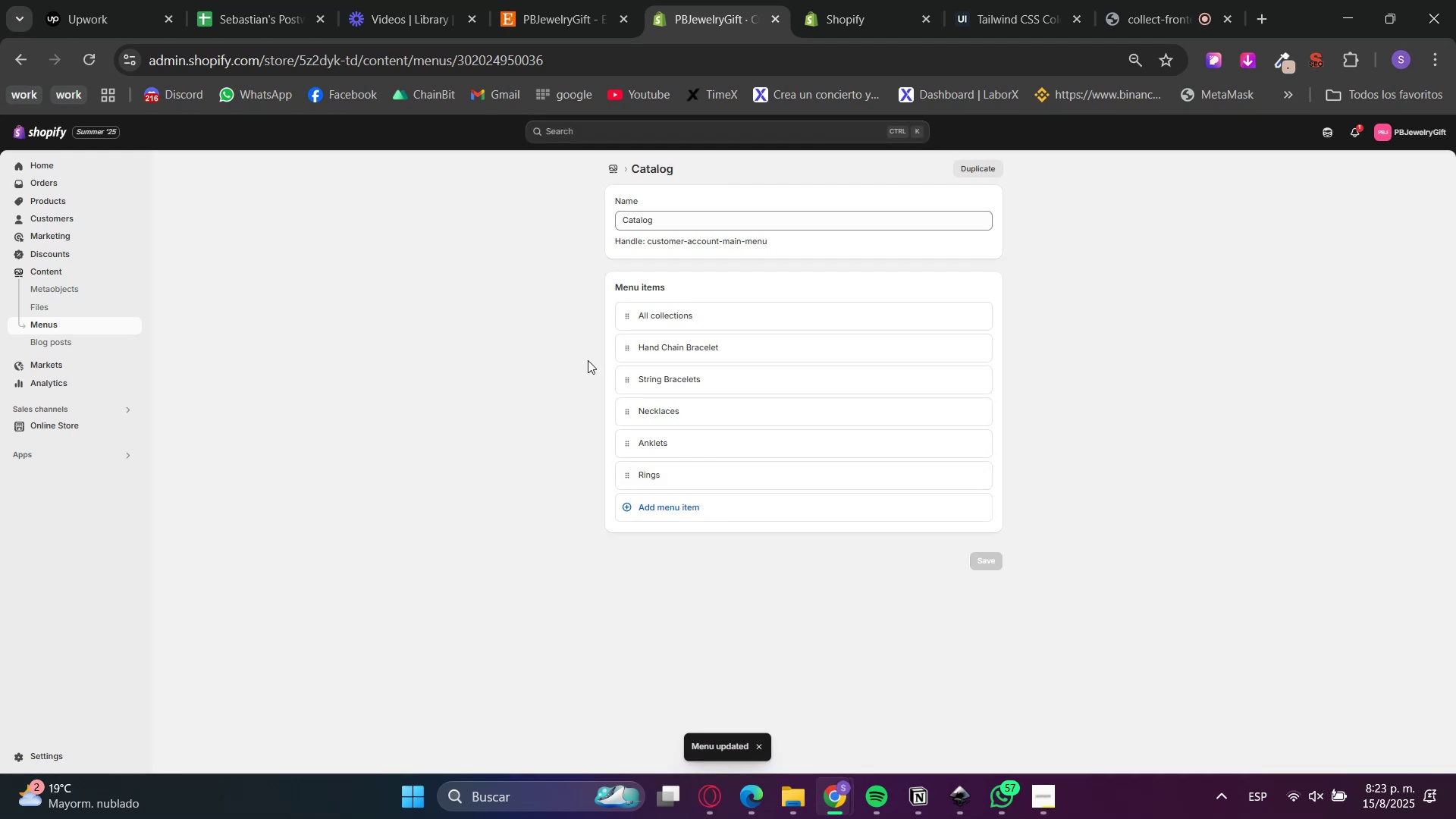 
left_click([611, 168])
 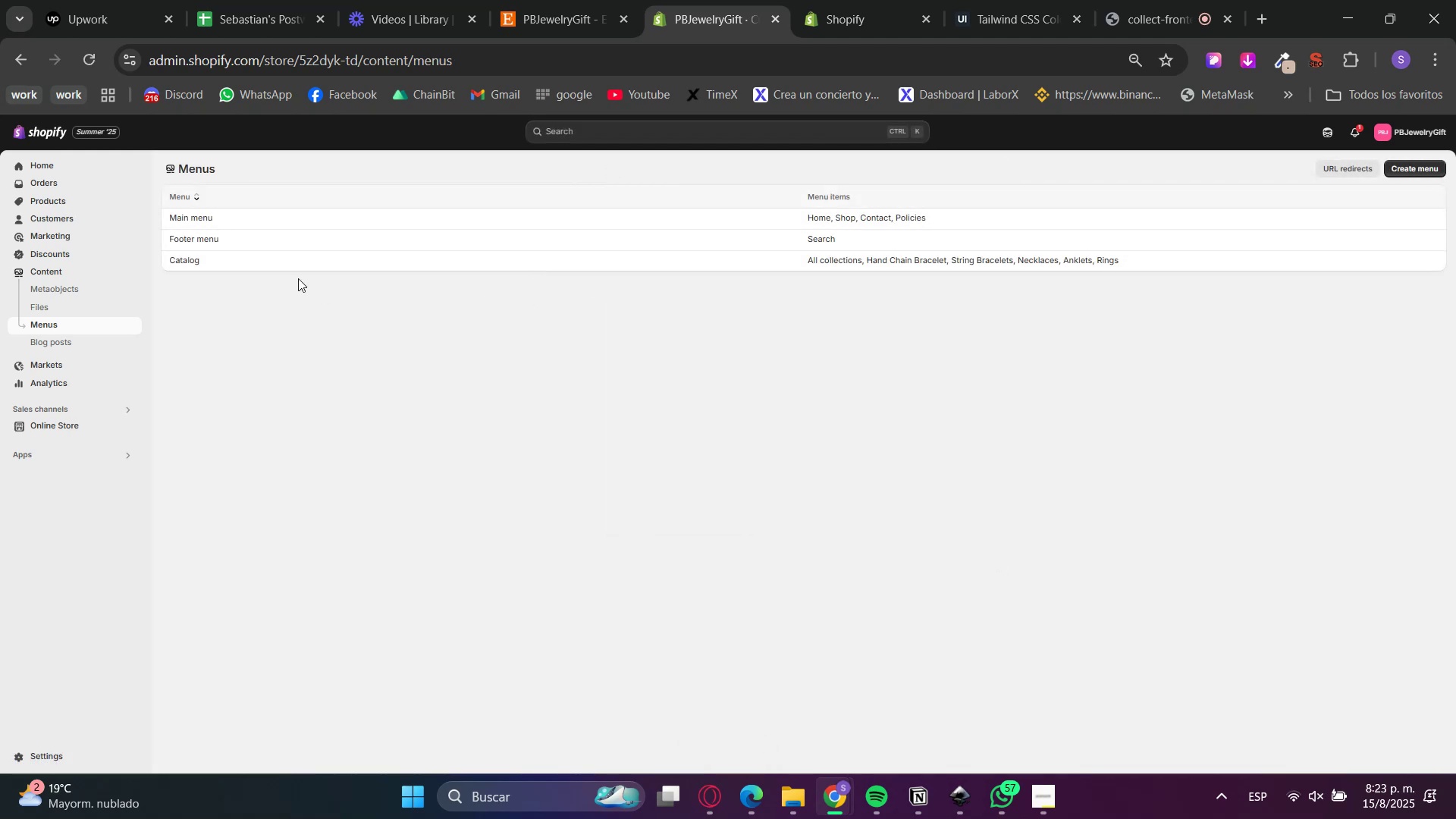 
left_click([207, 238])
 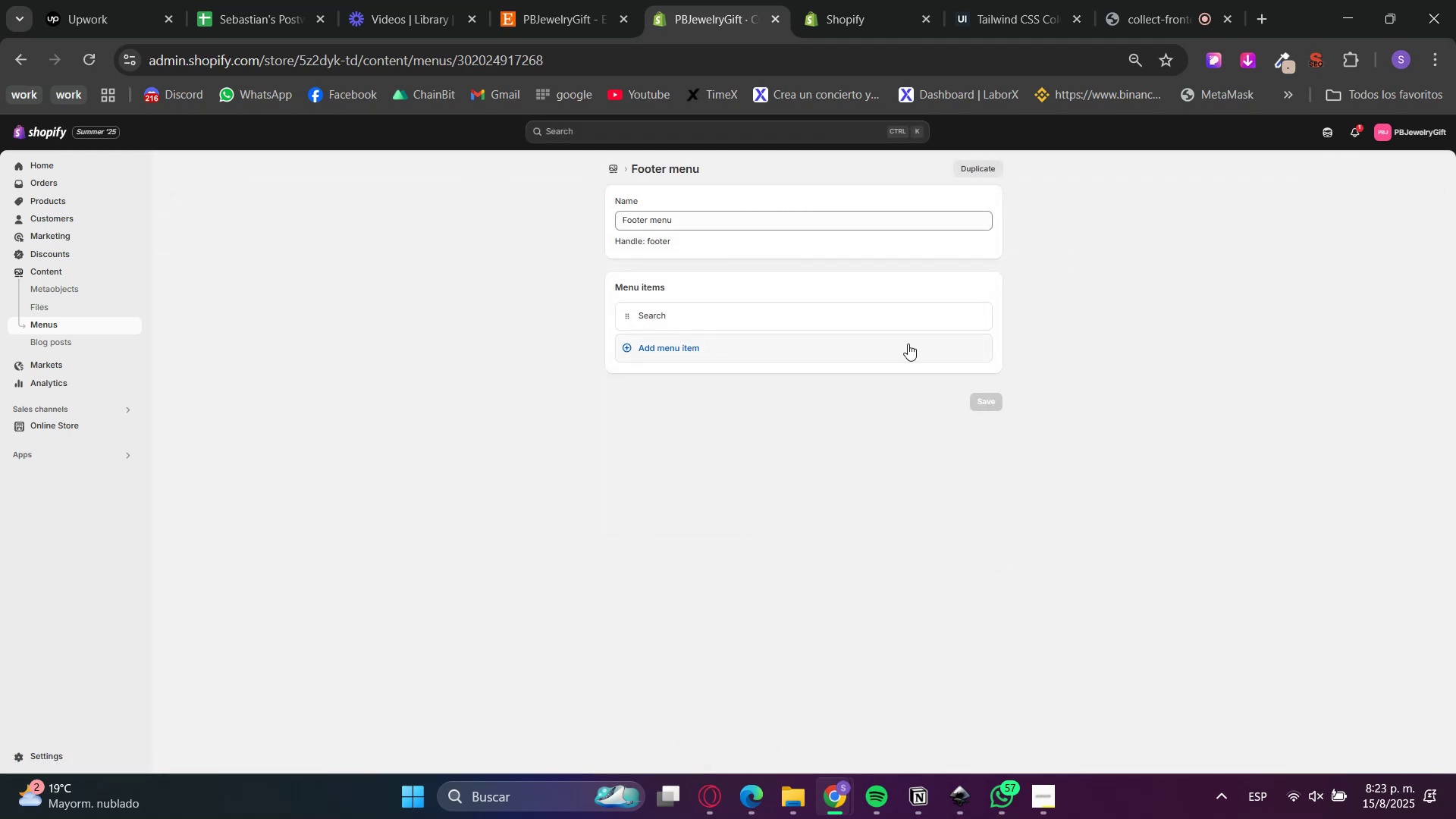 
left_click([981, 315])
 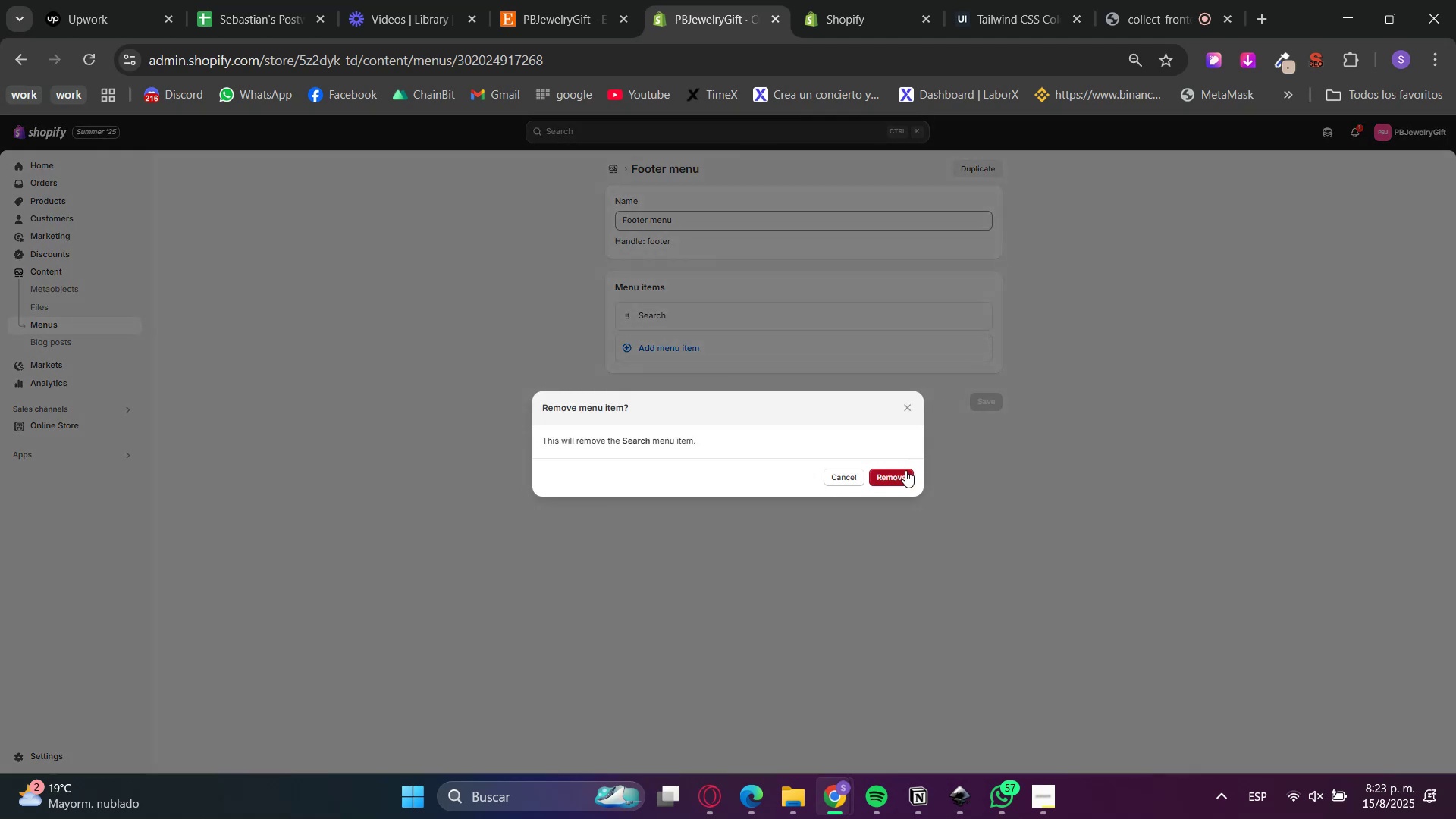 
left_click([899, 485])
 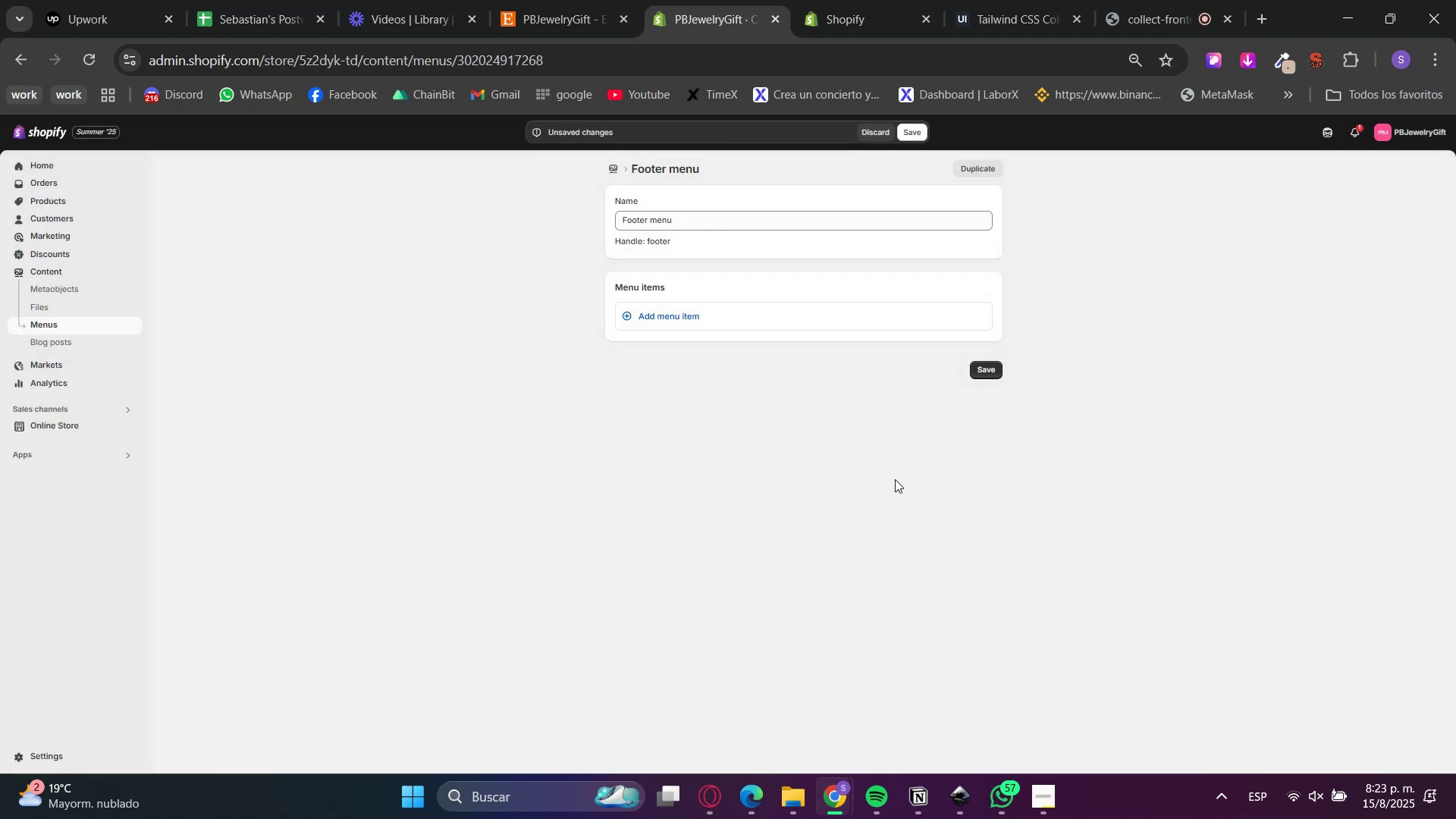 
left_click([675, 312])
 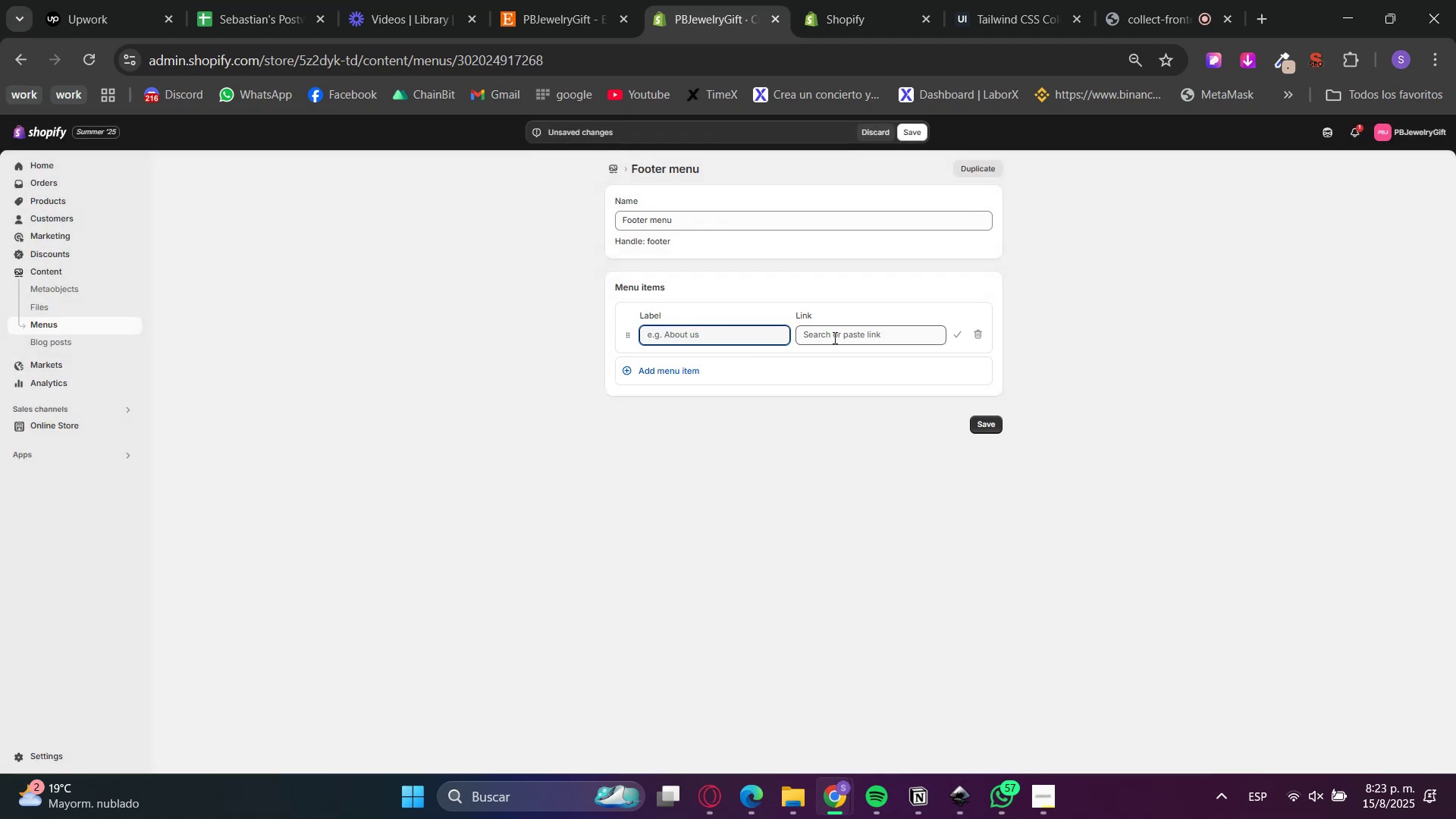 
left_click([833, 337])
 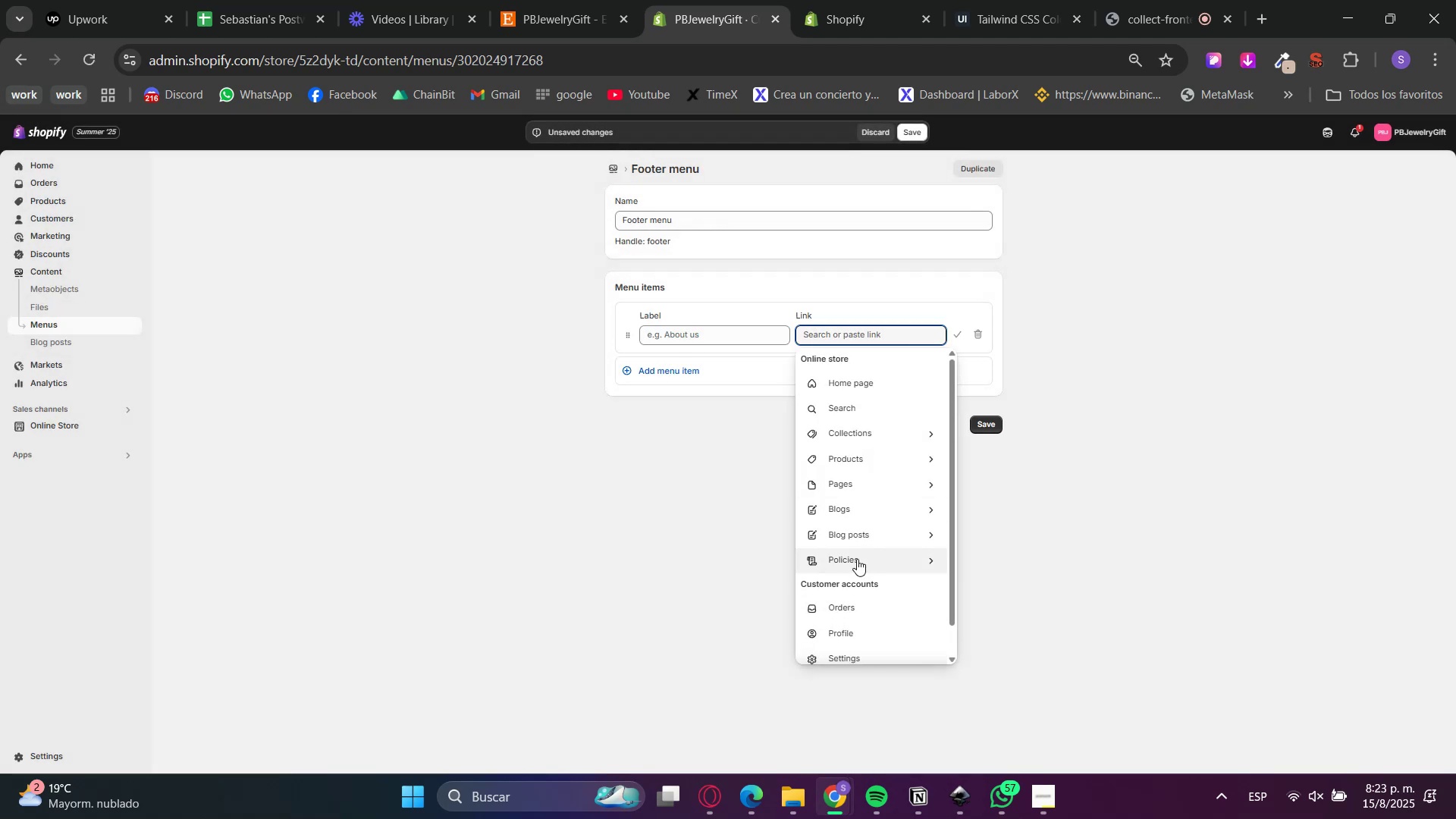 
left_click([857, 558])
 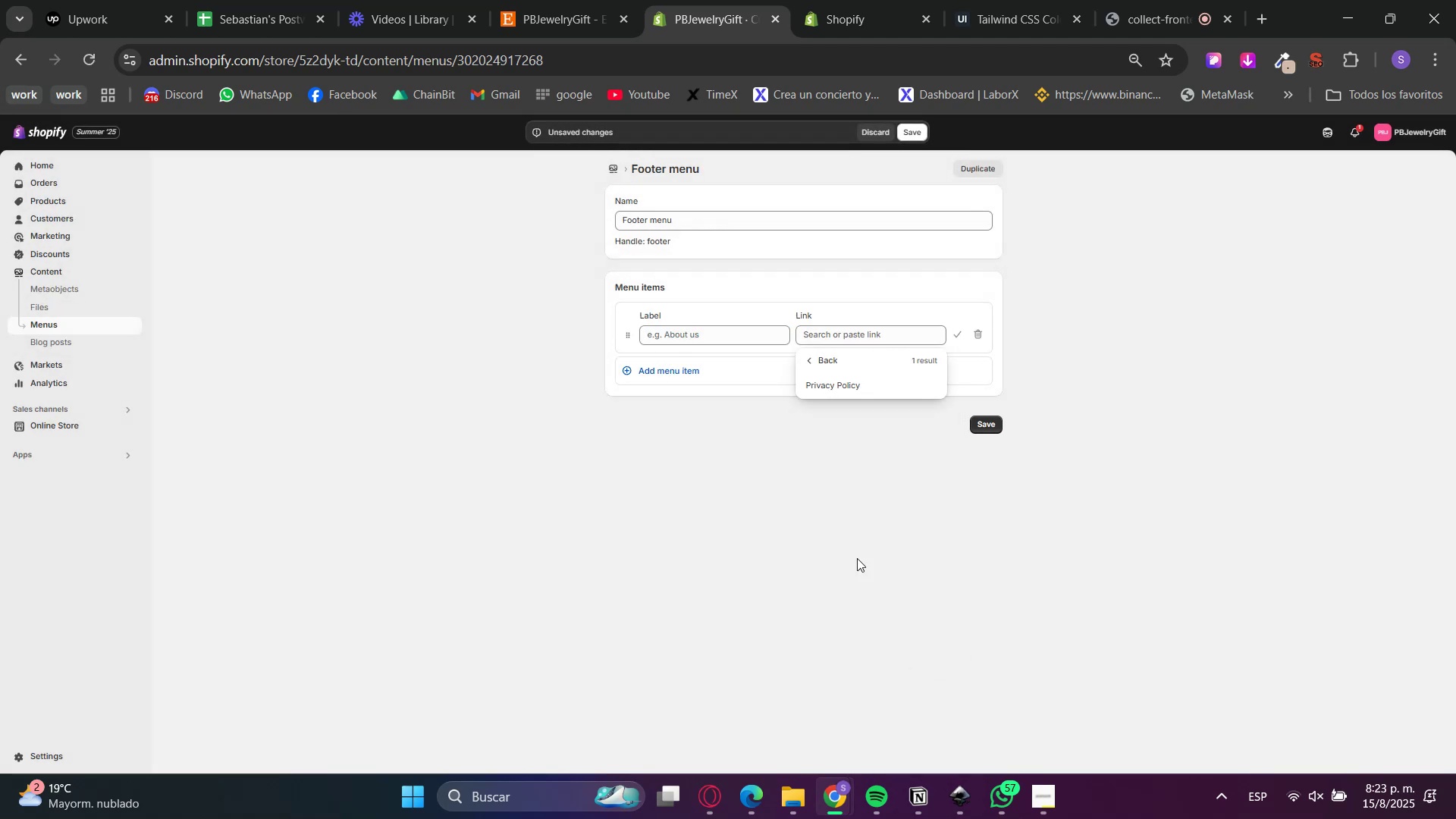 
left_click([833, 391])
 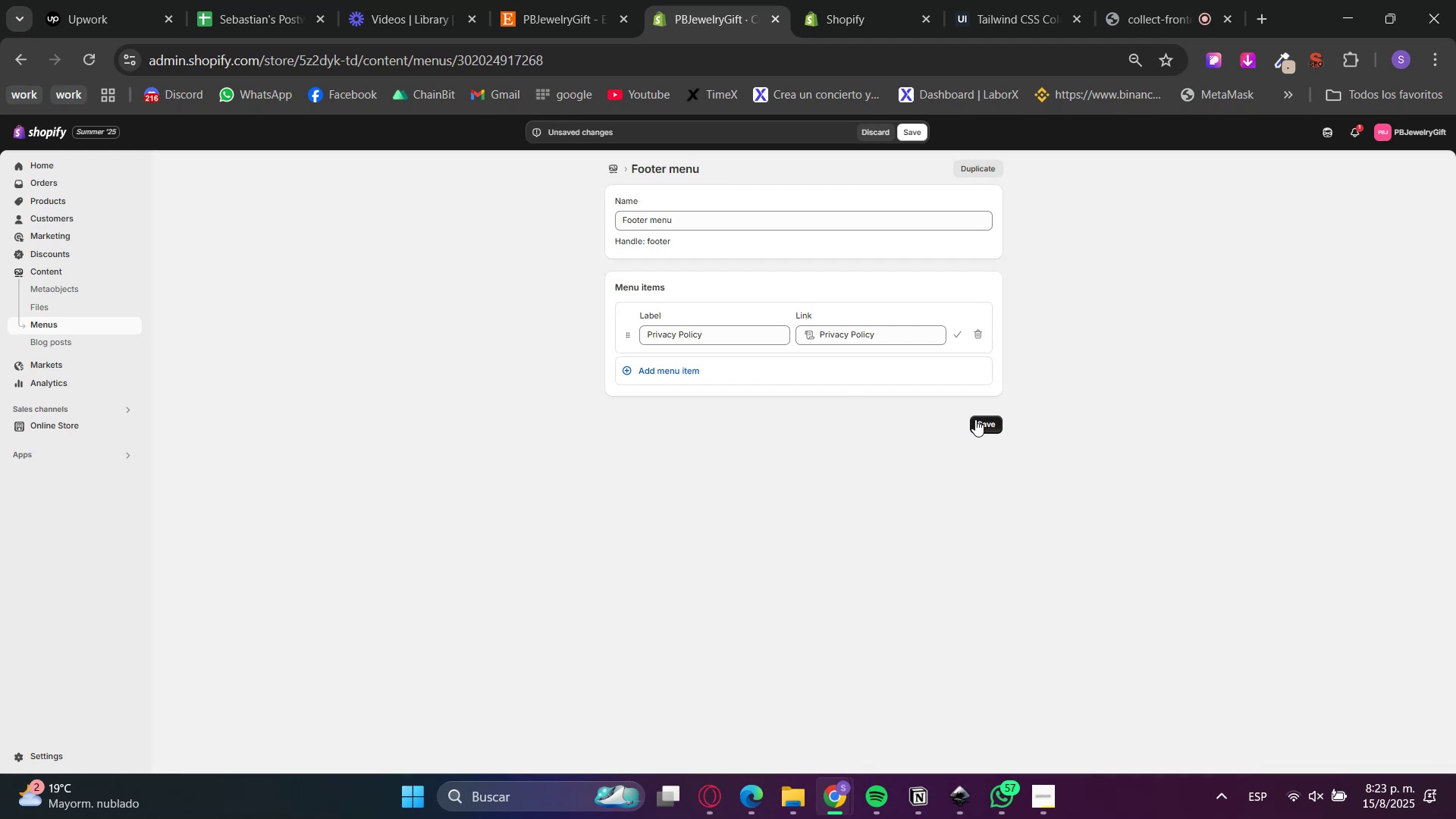 
left_click([979, 422])
 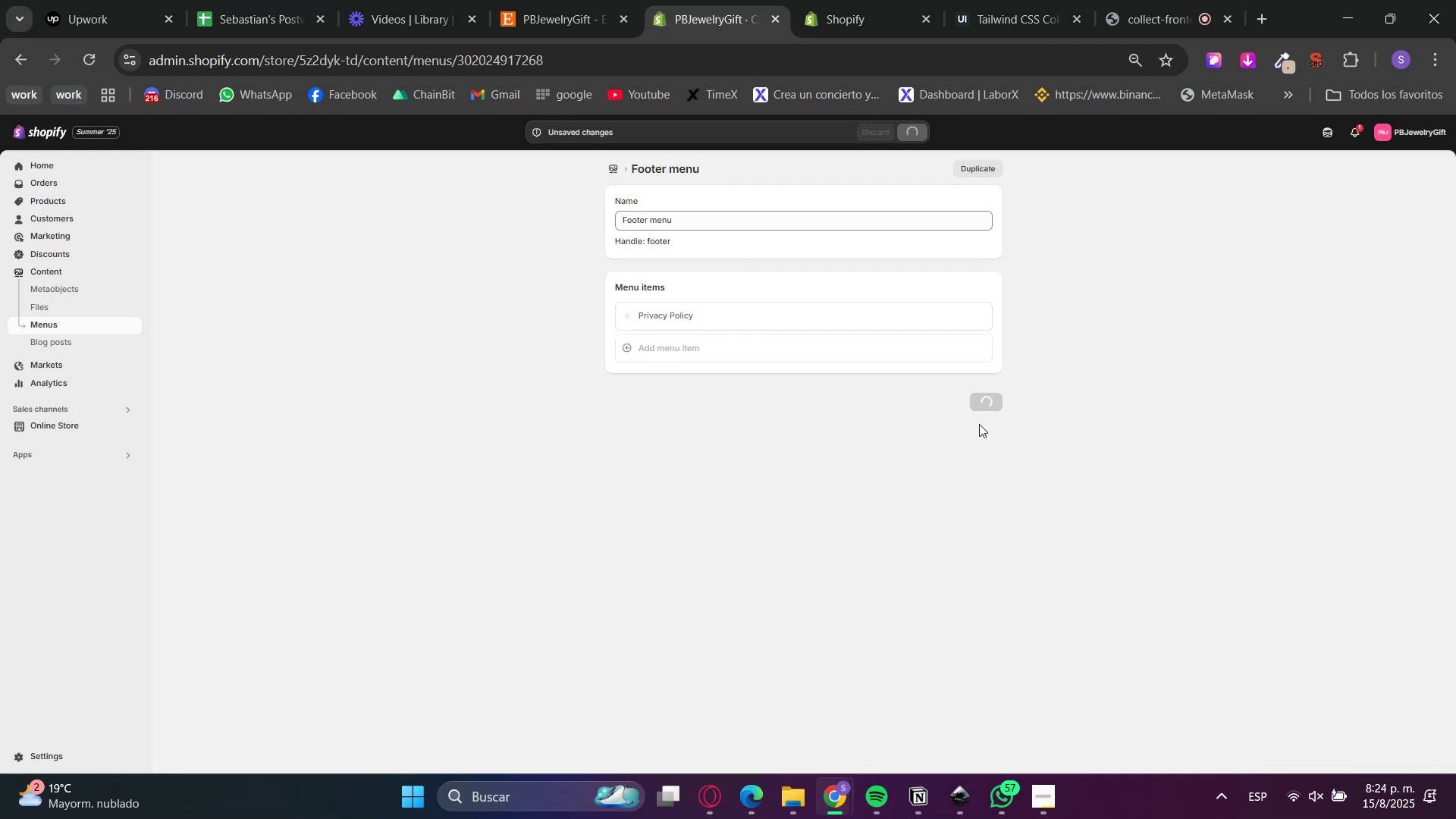 
mouse_move([962, 451])
 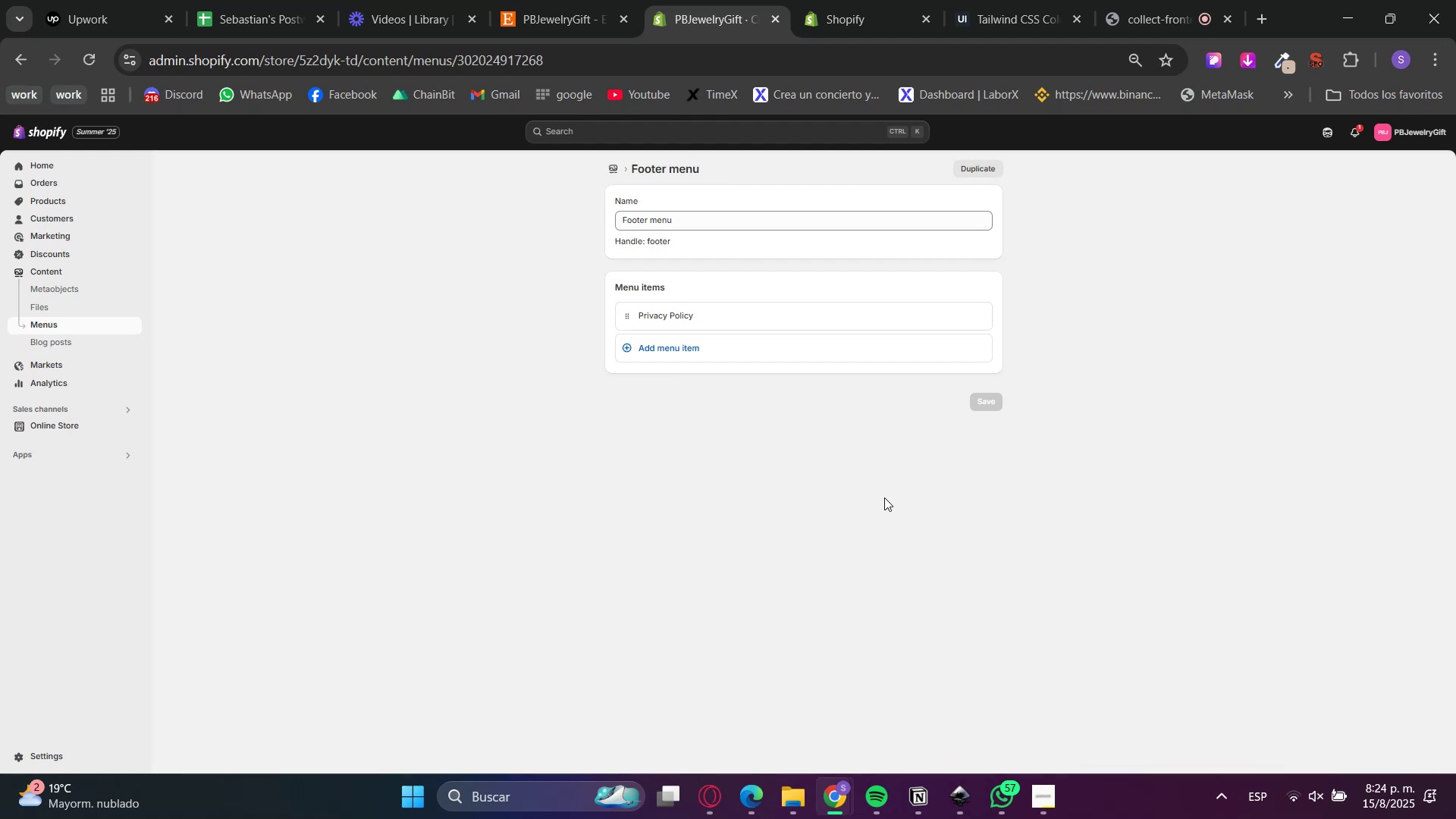 
wait(19.57)
 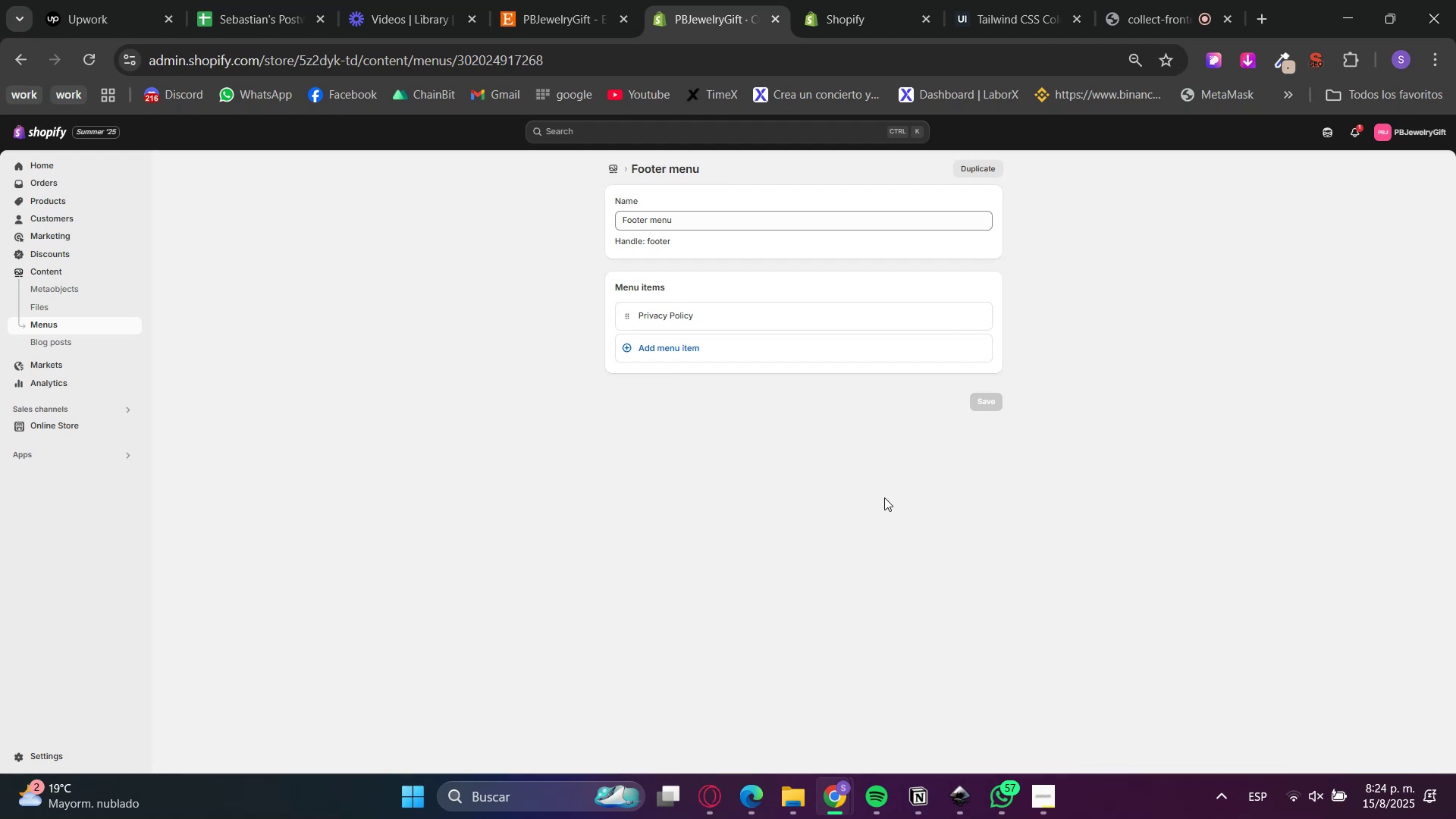 
left_click([63, 425])
 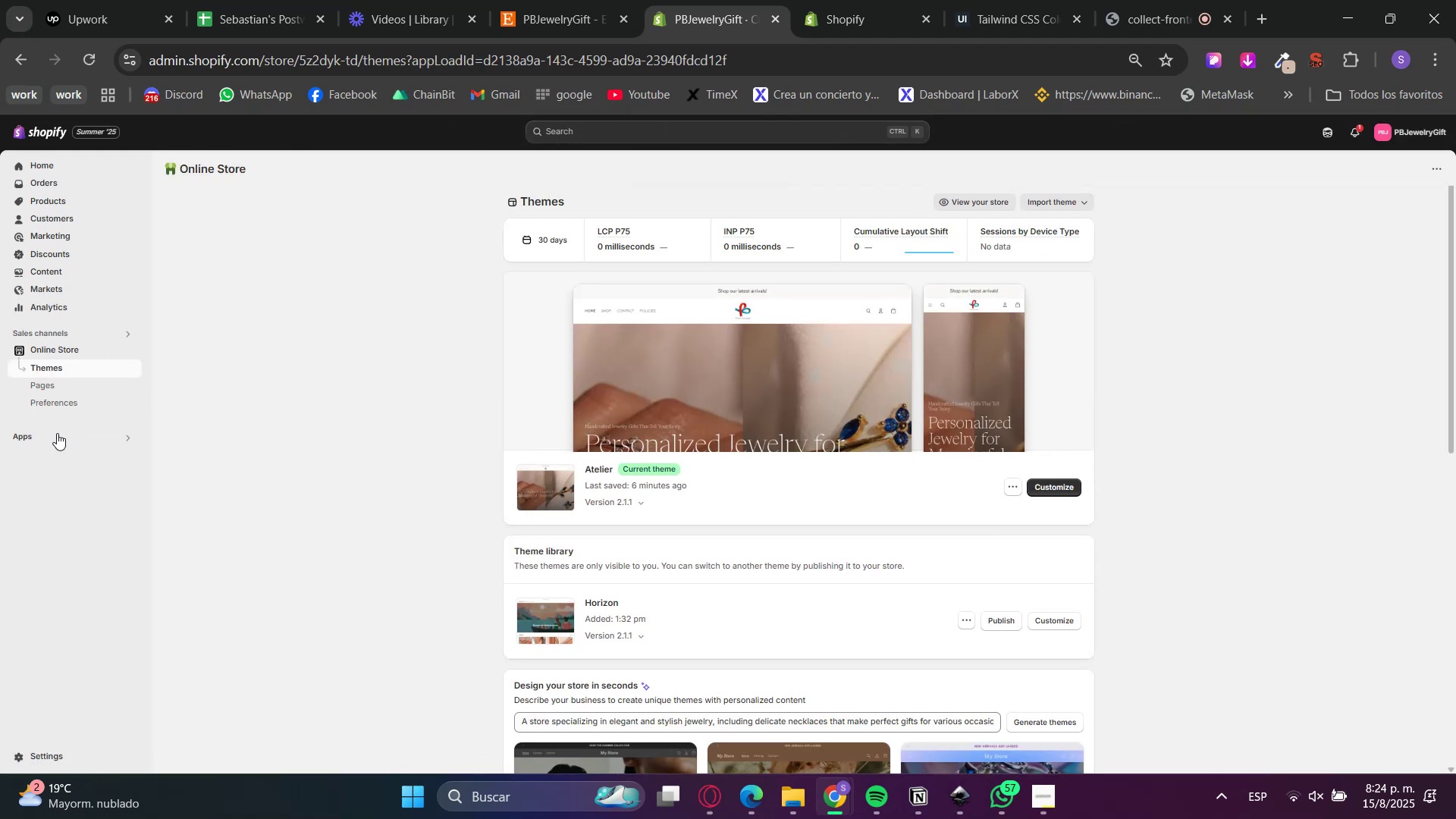 
wait(9.41)
 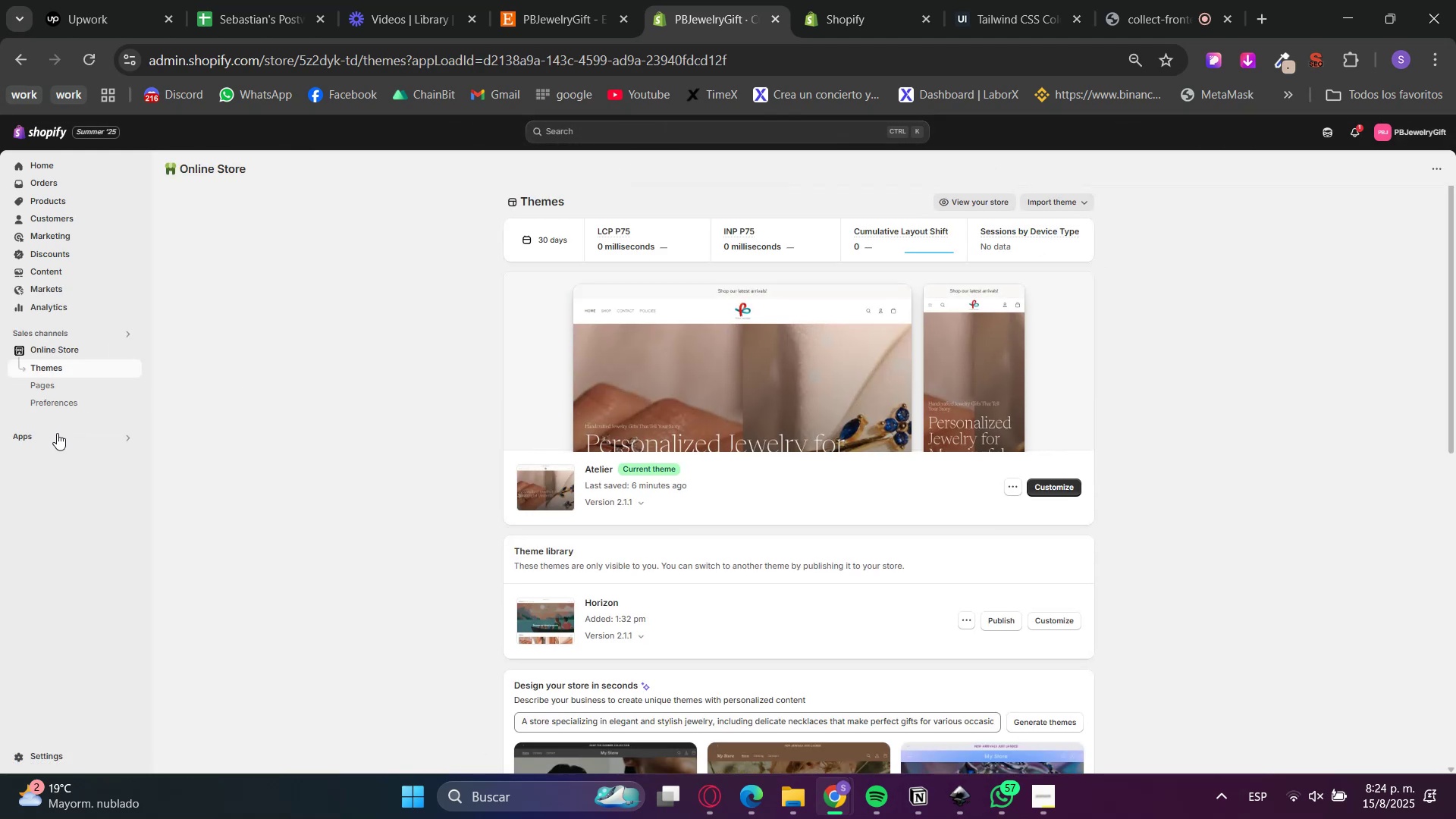 
left_click([599, 394])
 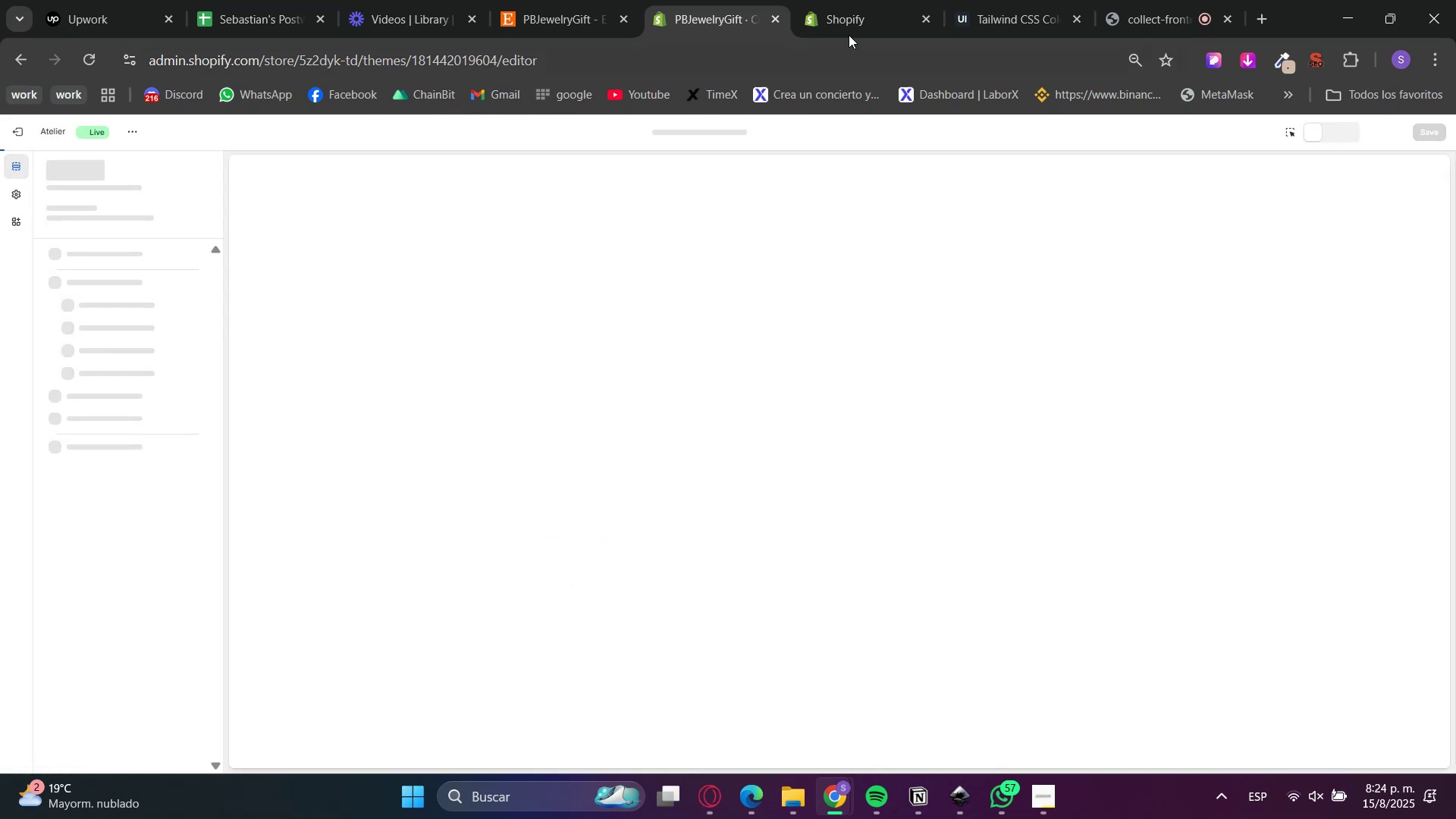 
left_click([867, 14])
 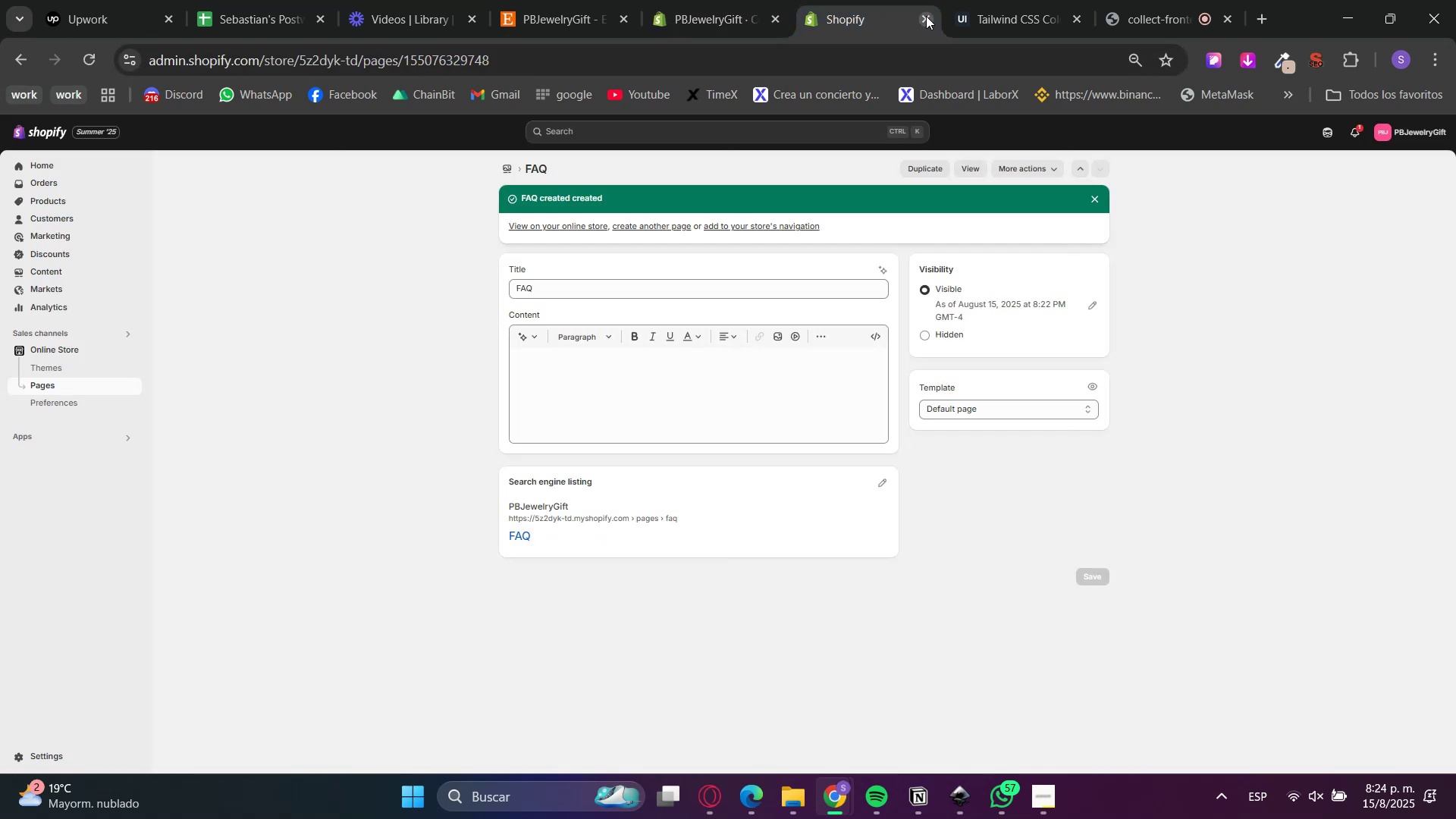 
left_click([926, 16])
 